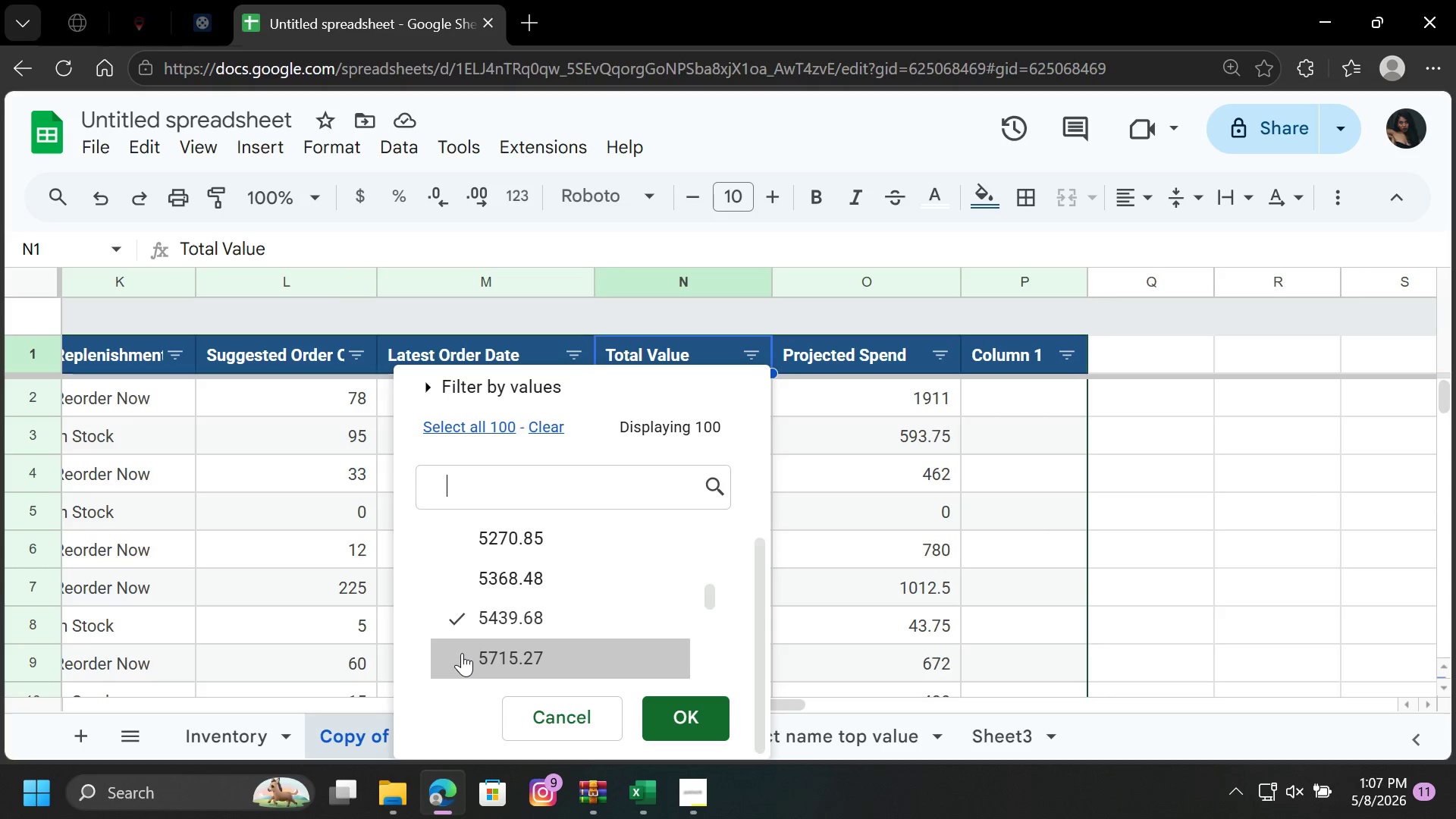 
double_click([462, 653])
 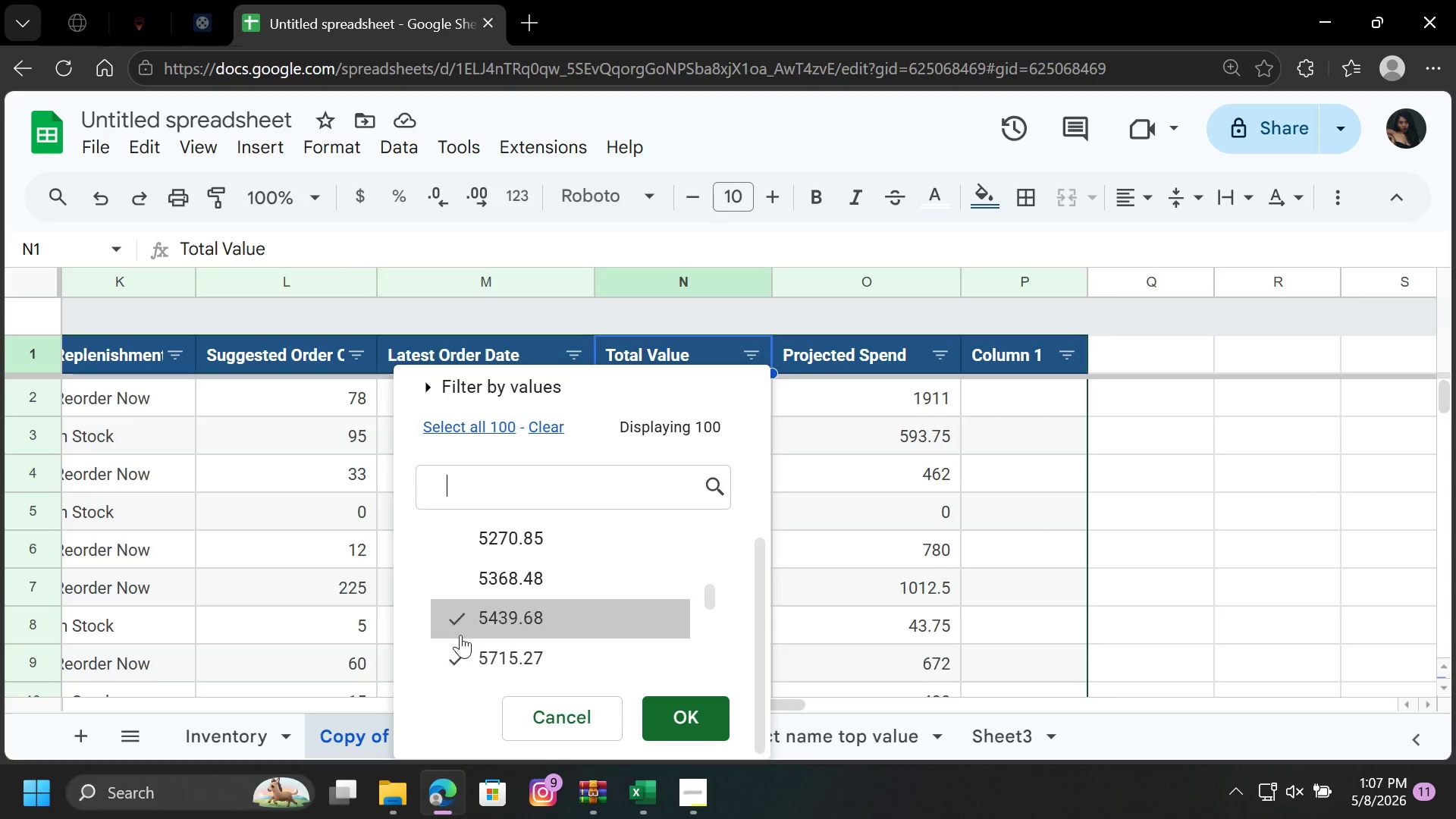 
left_click([453, 613])
 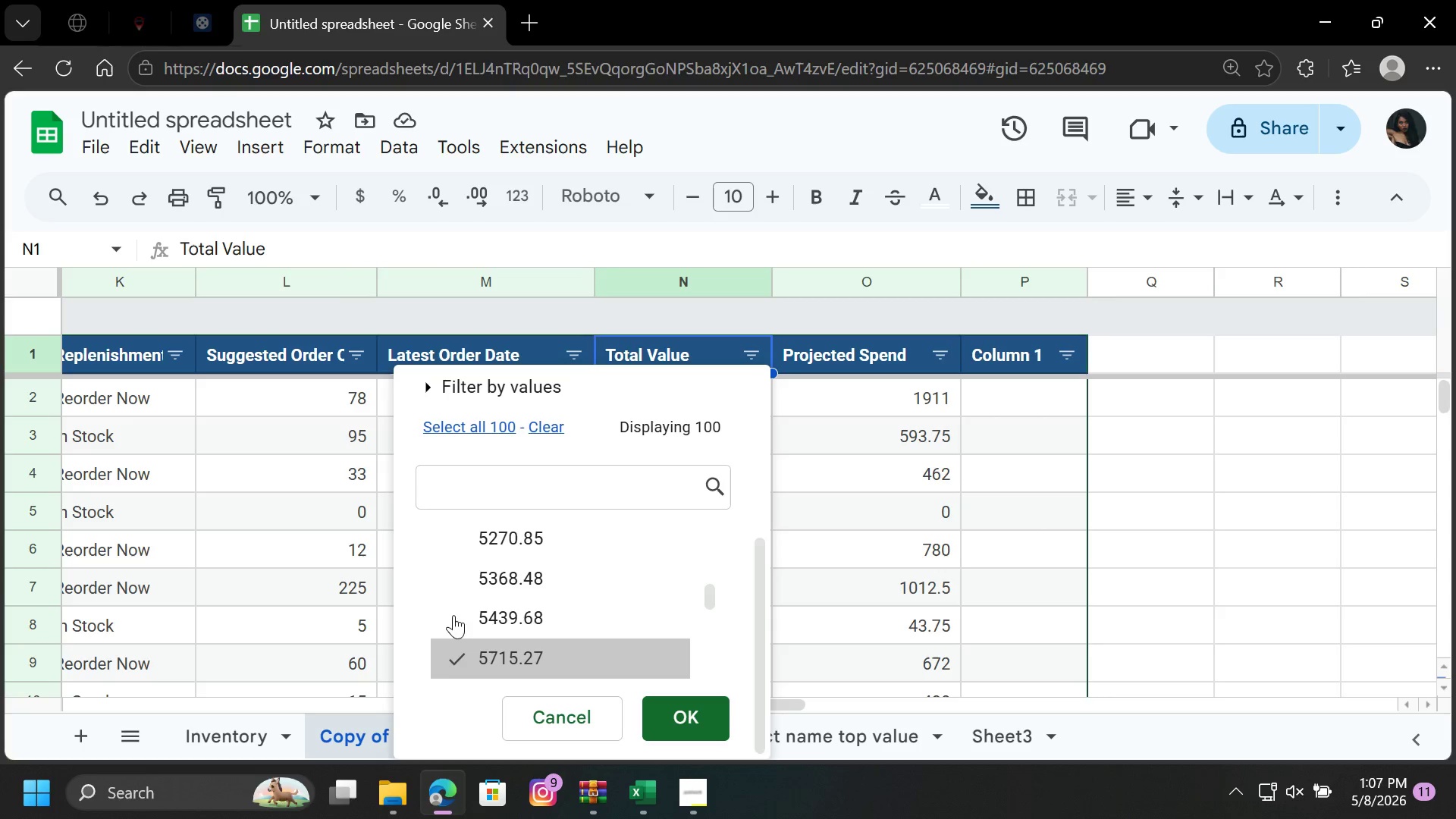 
key(ArrowDown)
 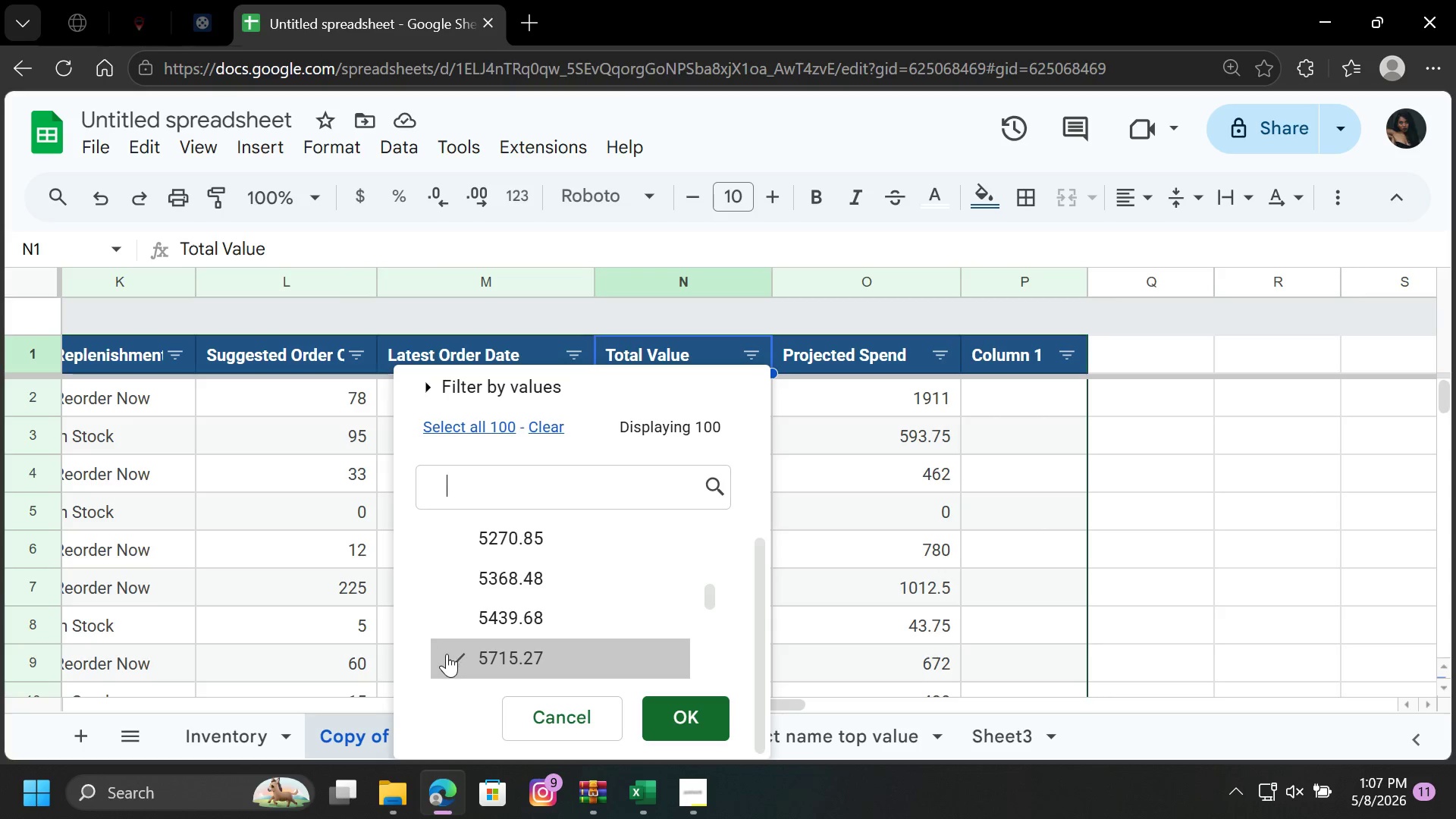 
left_click([447, 654])
 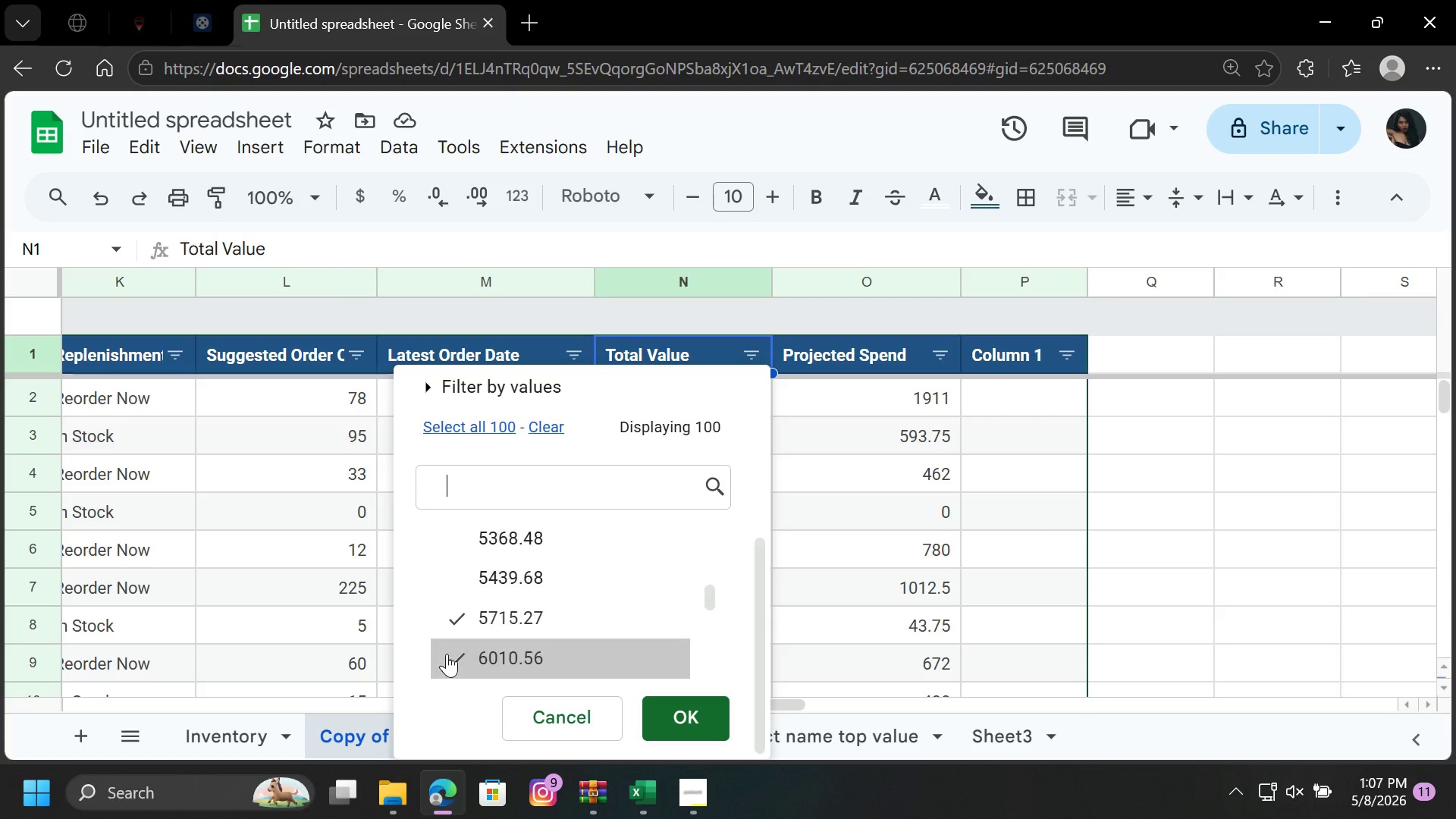 
key(ArrowDown)
 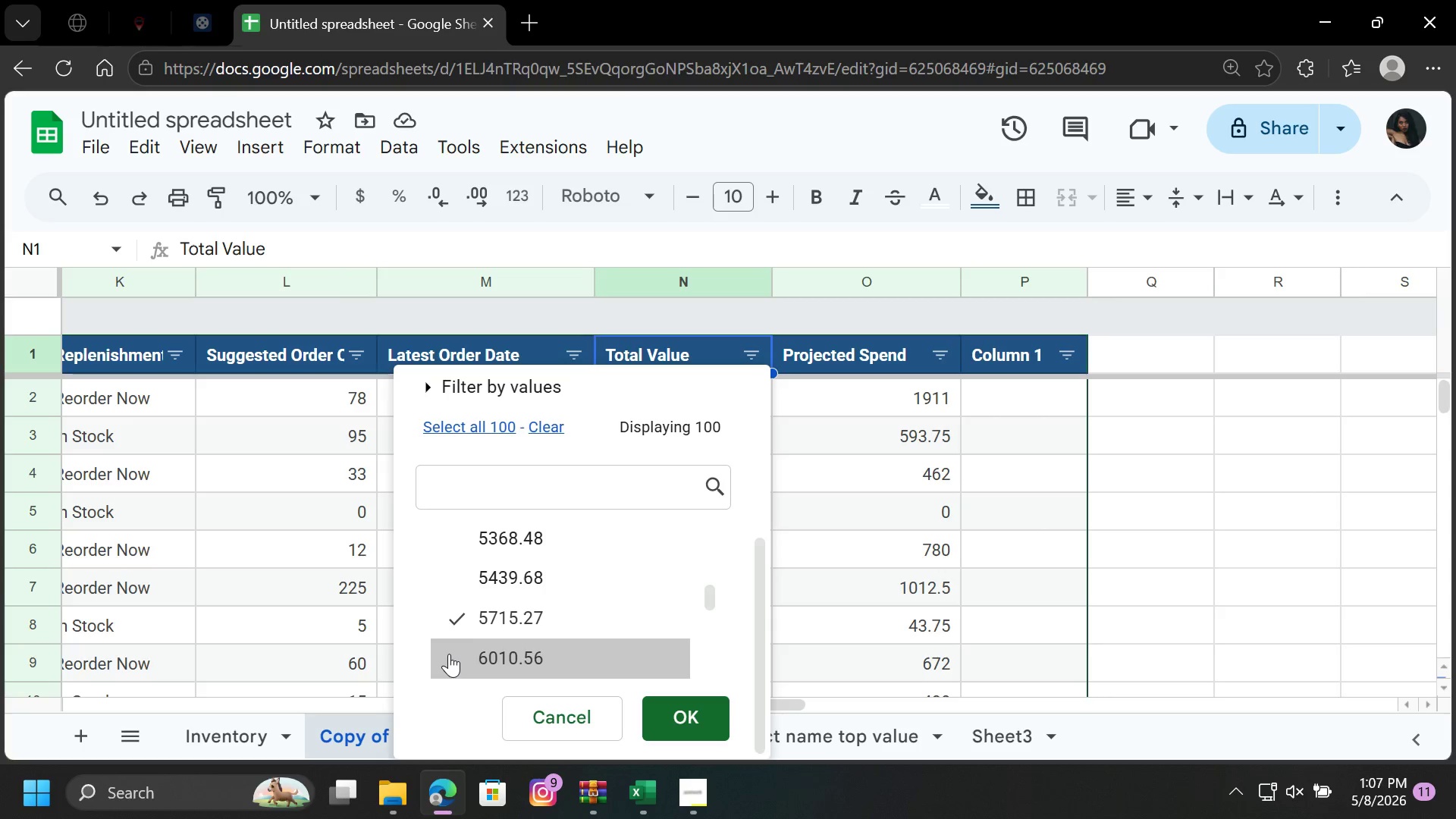 
double_click([449, 654])
 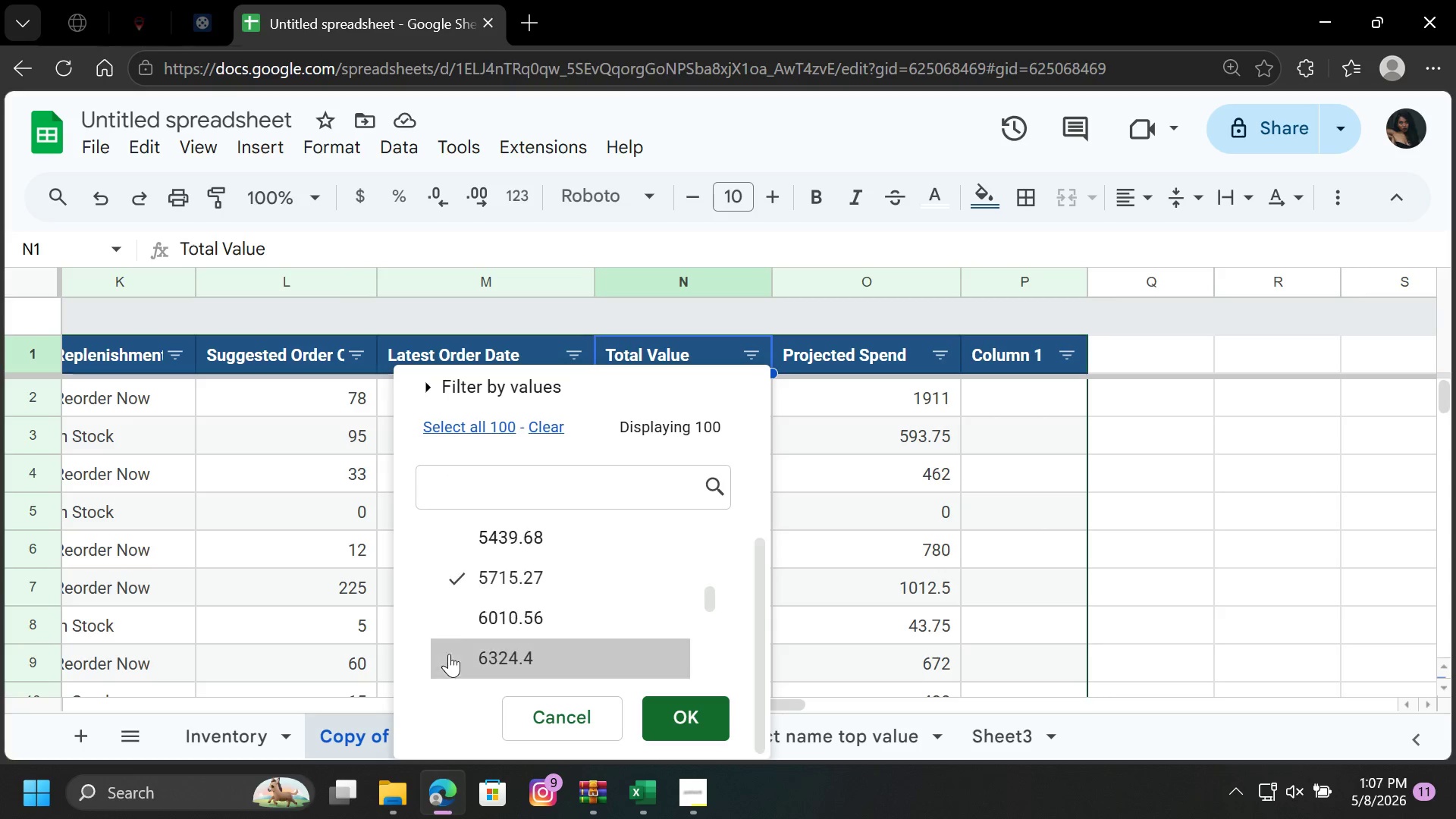 
key(ArrowDown)
 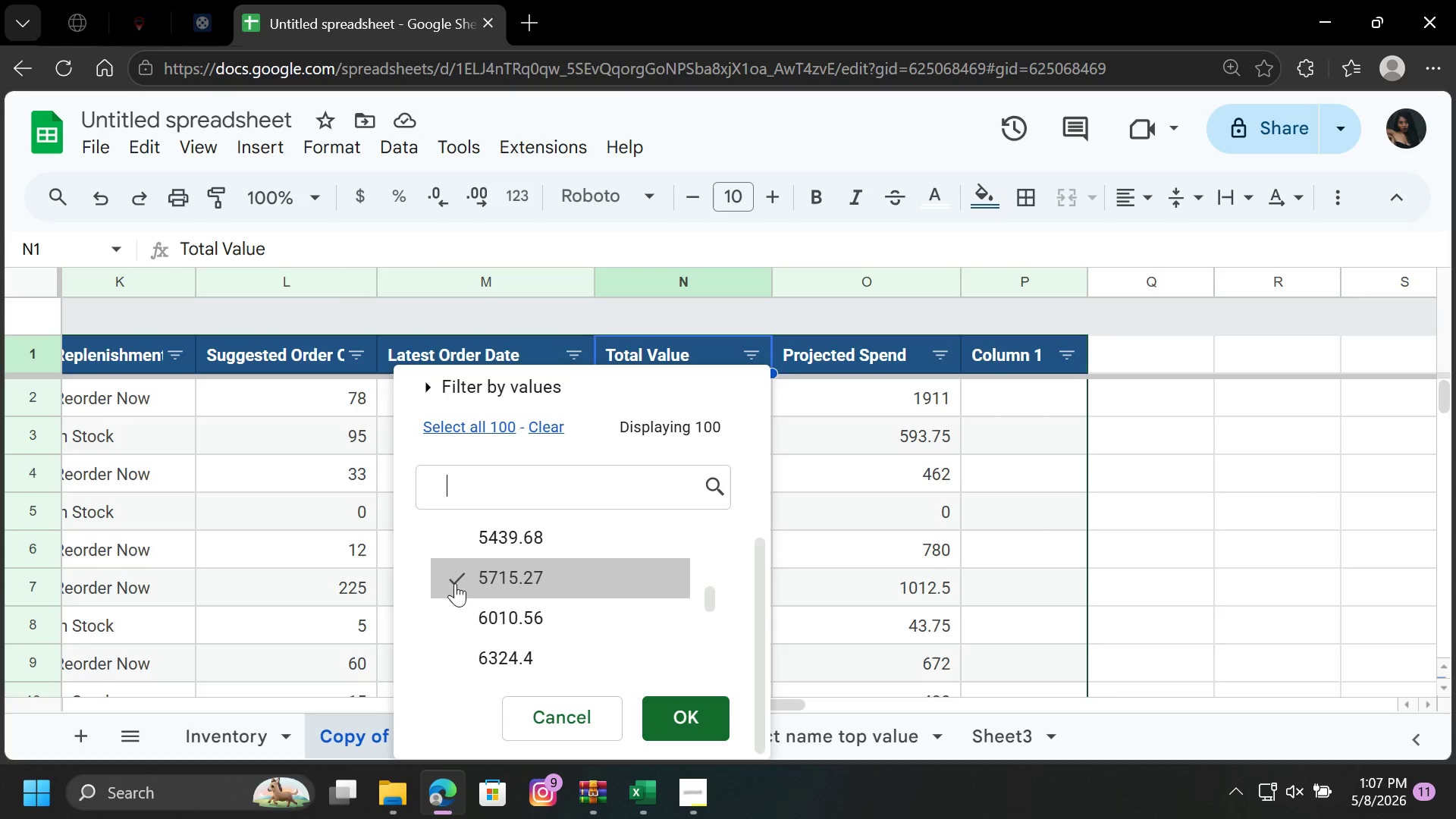 
left_click([455, 575])
 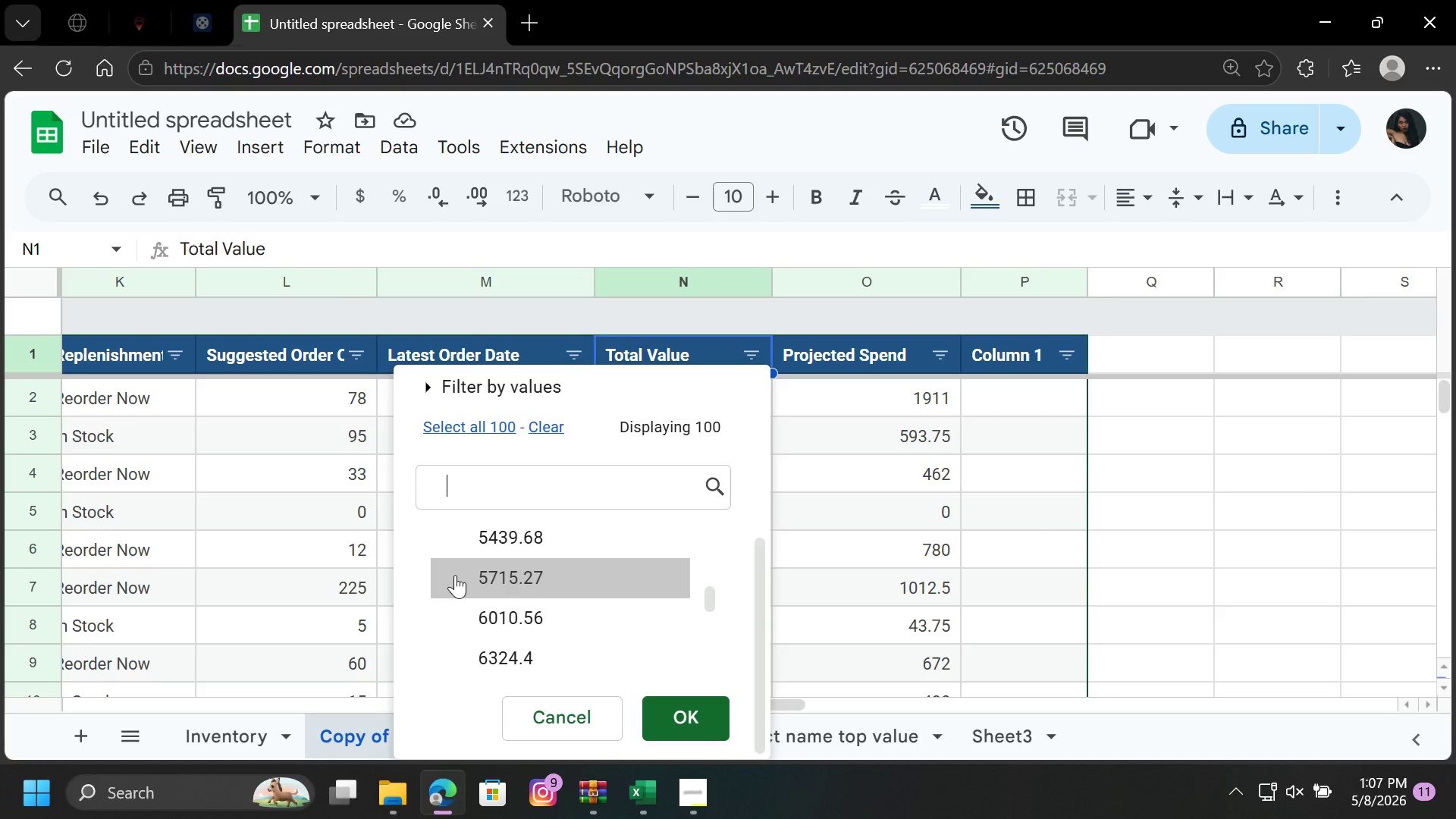 
key(ArrowDown)
 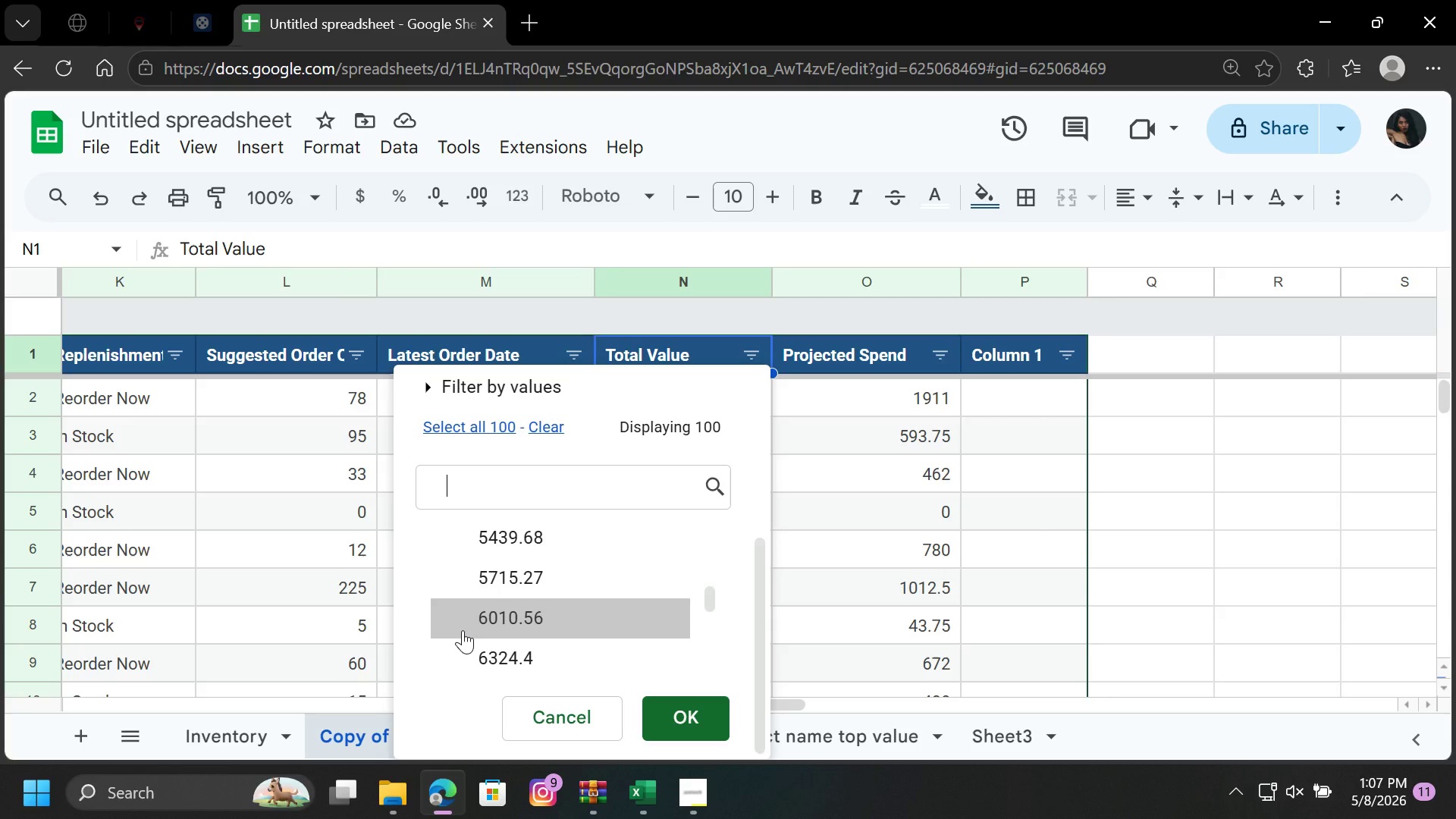 
scroll: coordinate [463, 630], scroll_direction: down, amount: 3.0
 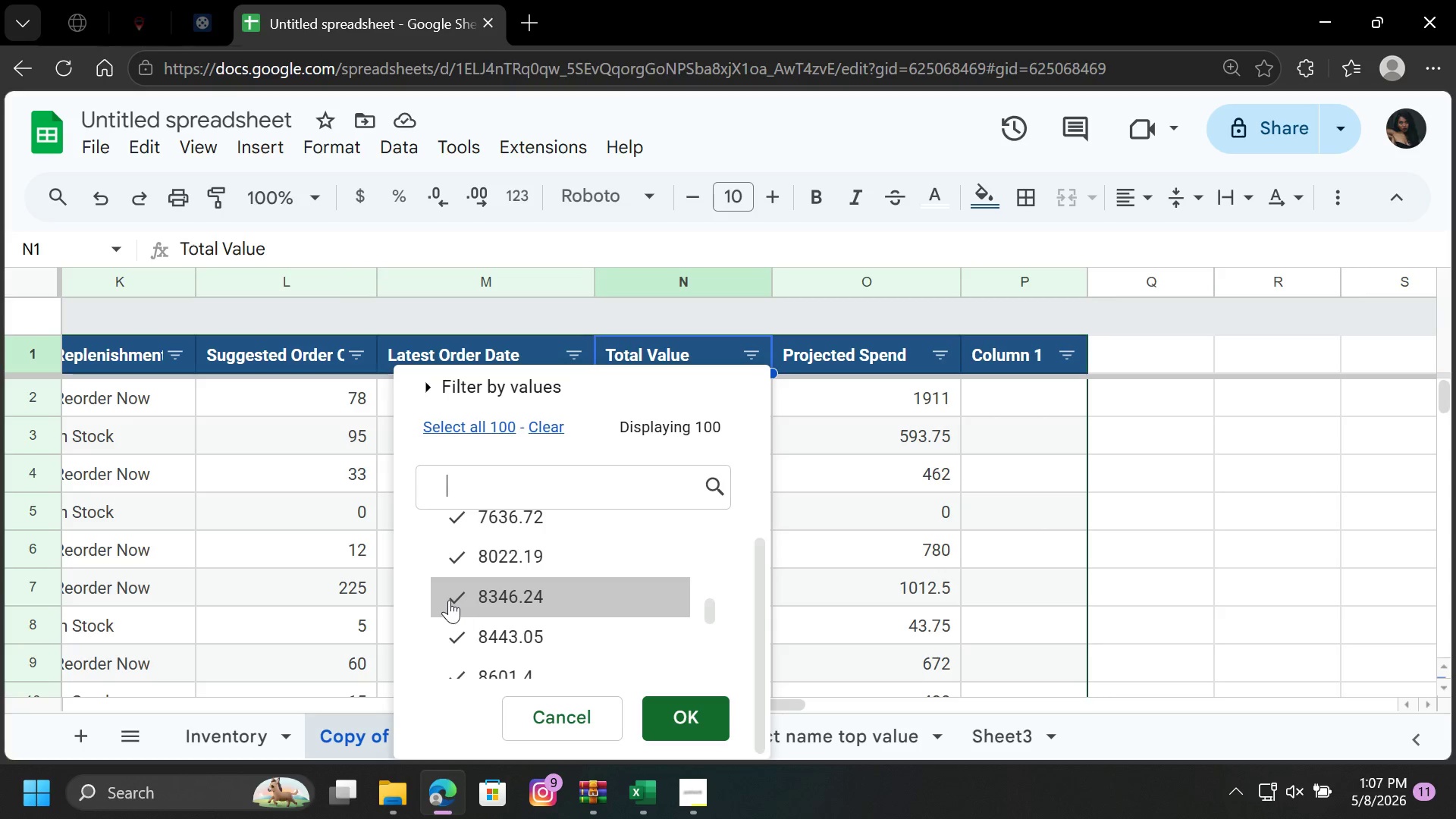 
scroll: coordinate [444, 600], scroll_direction: up, amount: 2.0
 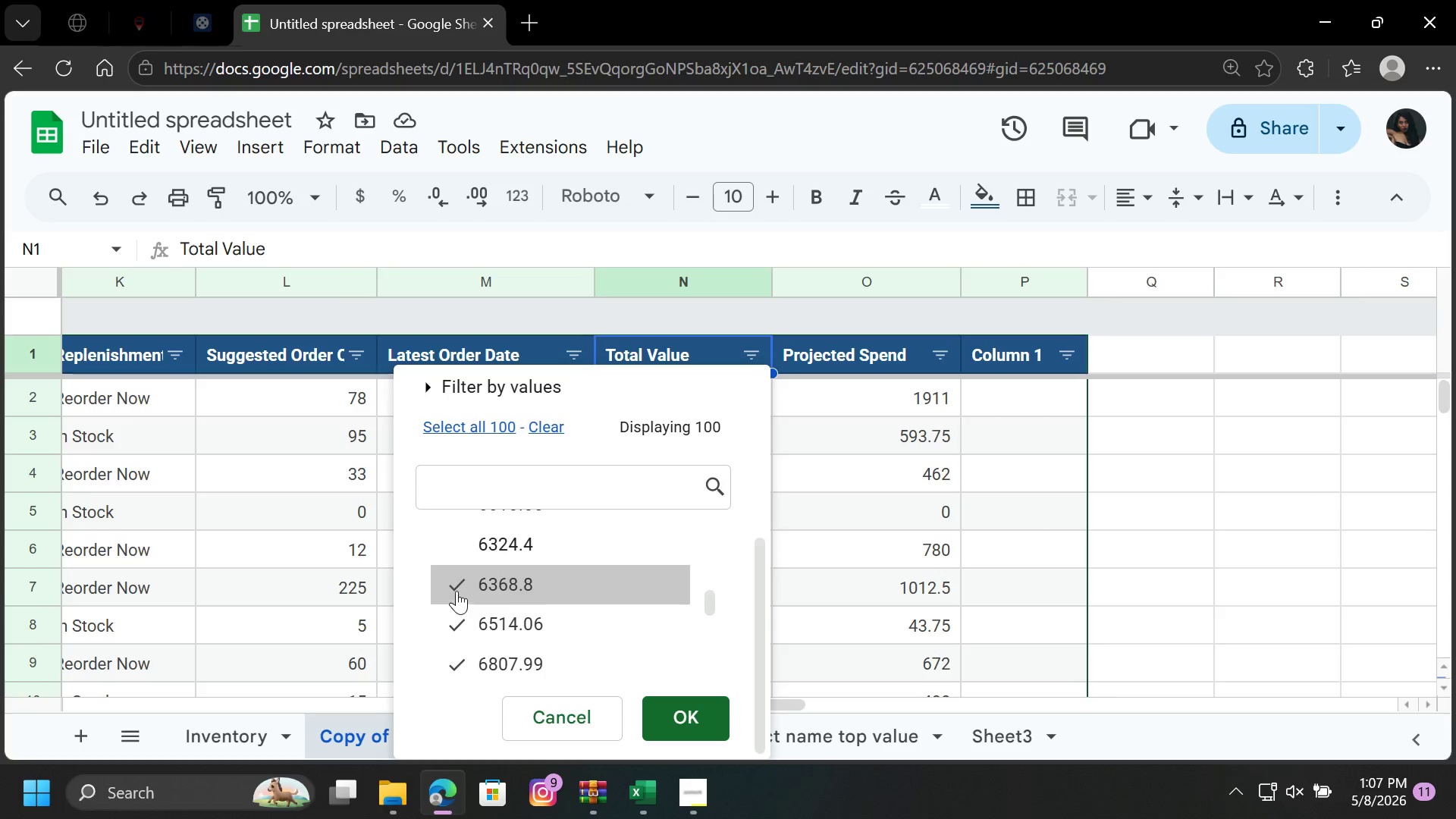 
left_click([458, 590])
 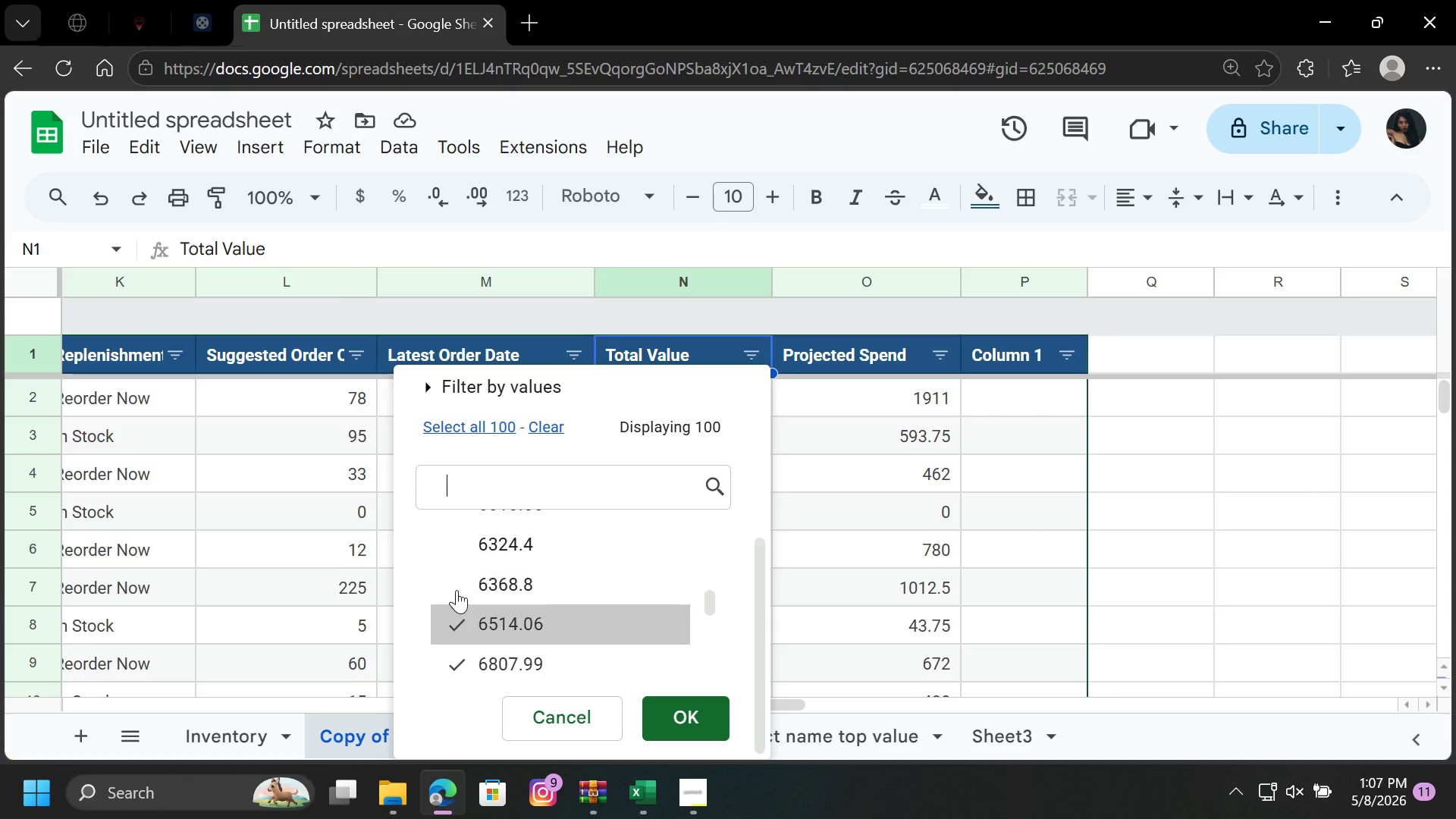 
key(ArrowDown)
 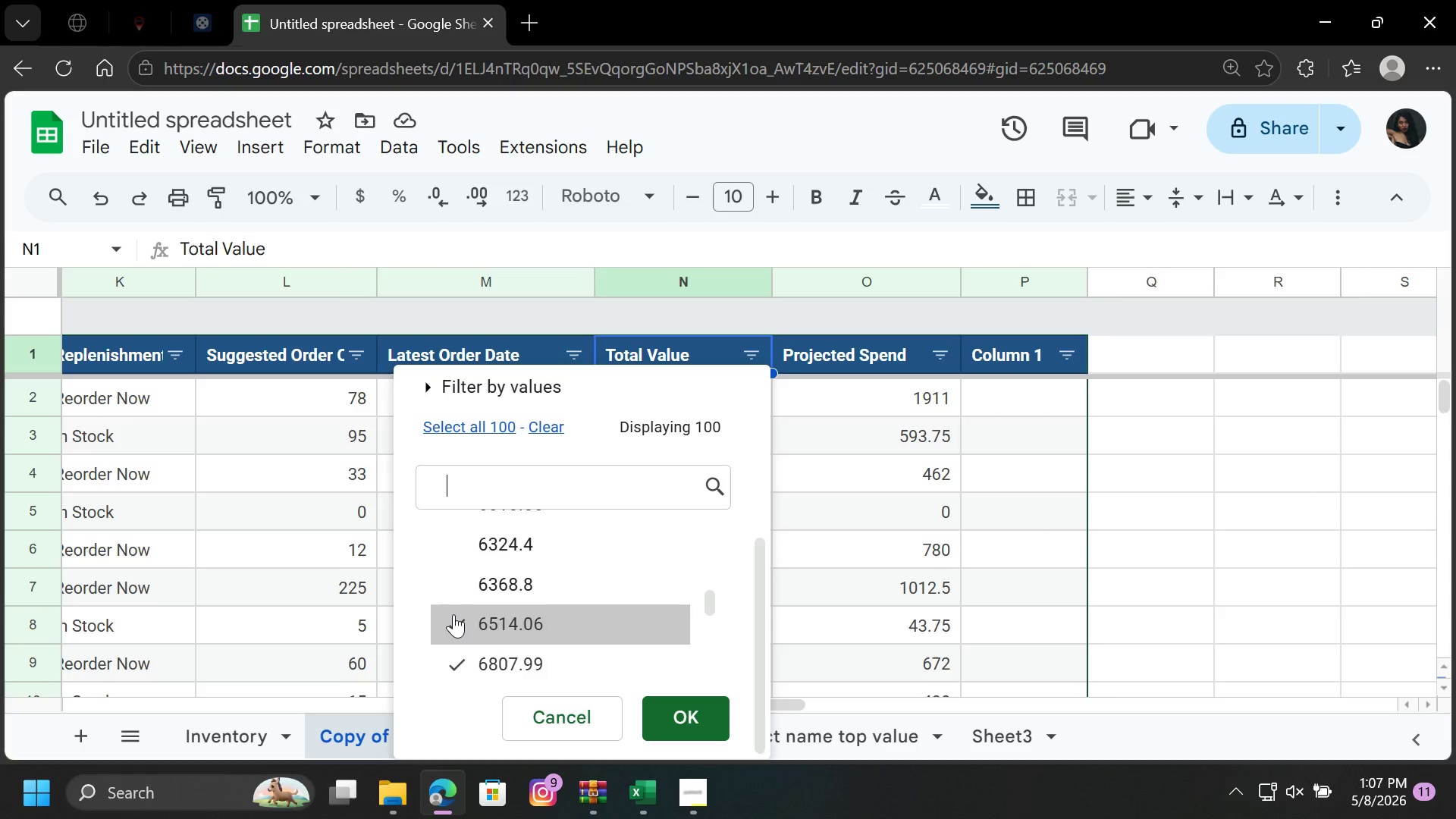 
double_click([453, 614])
 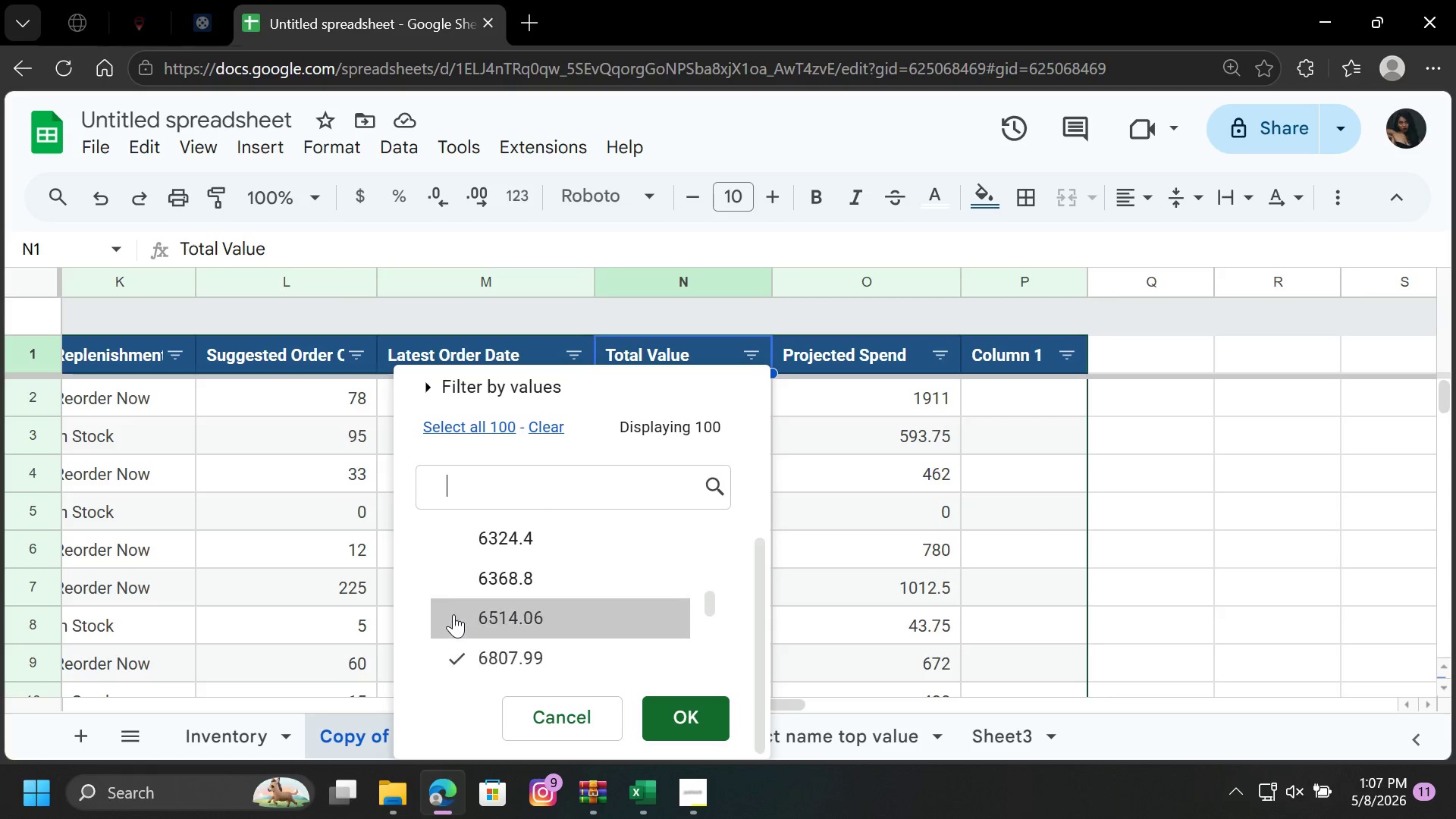 
key(ArrowDown)
 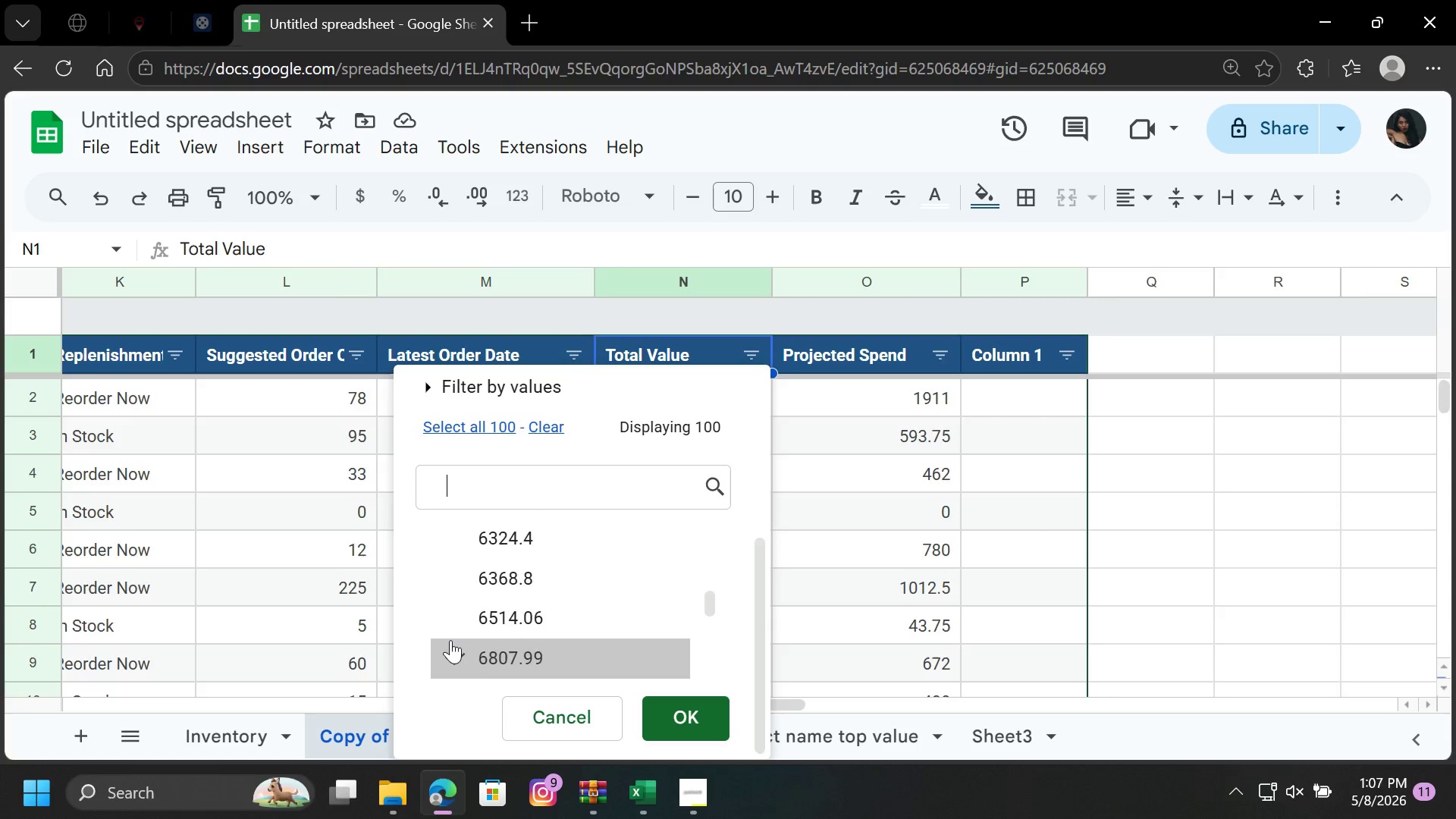 
key(ArrowDown)
 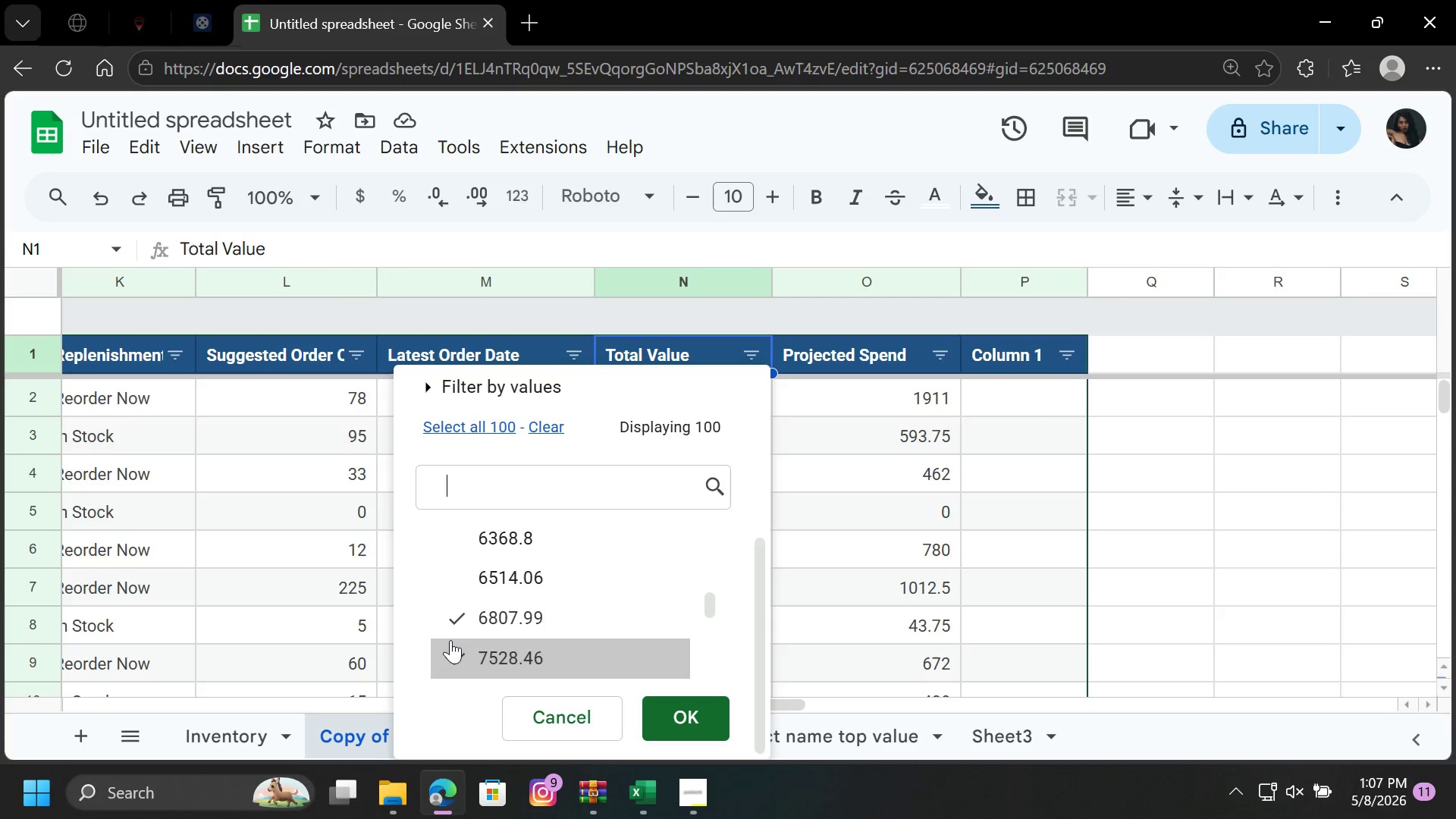 
left_click([450, 640])
 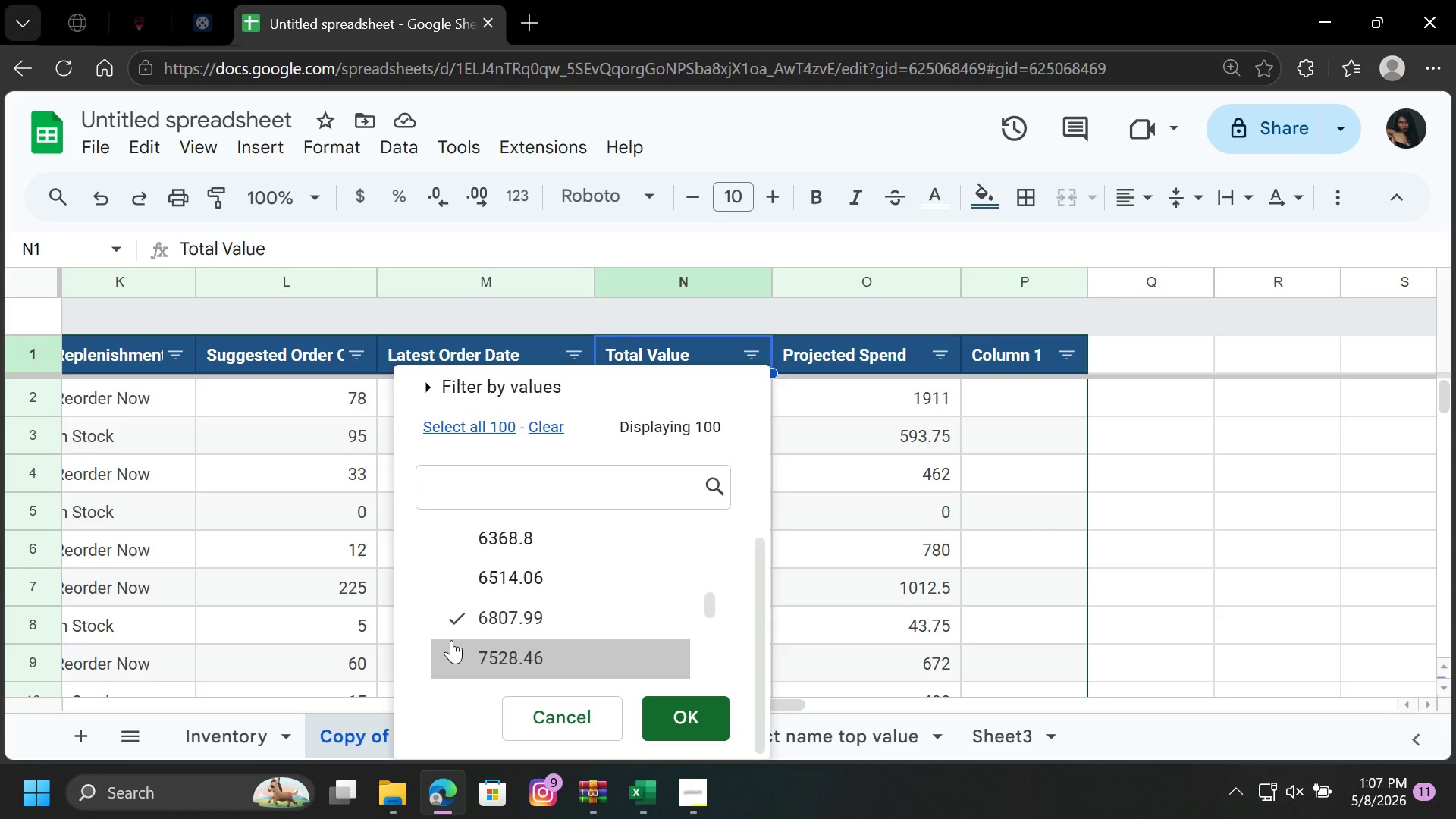 
key(ArrowDown)
 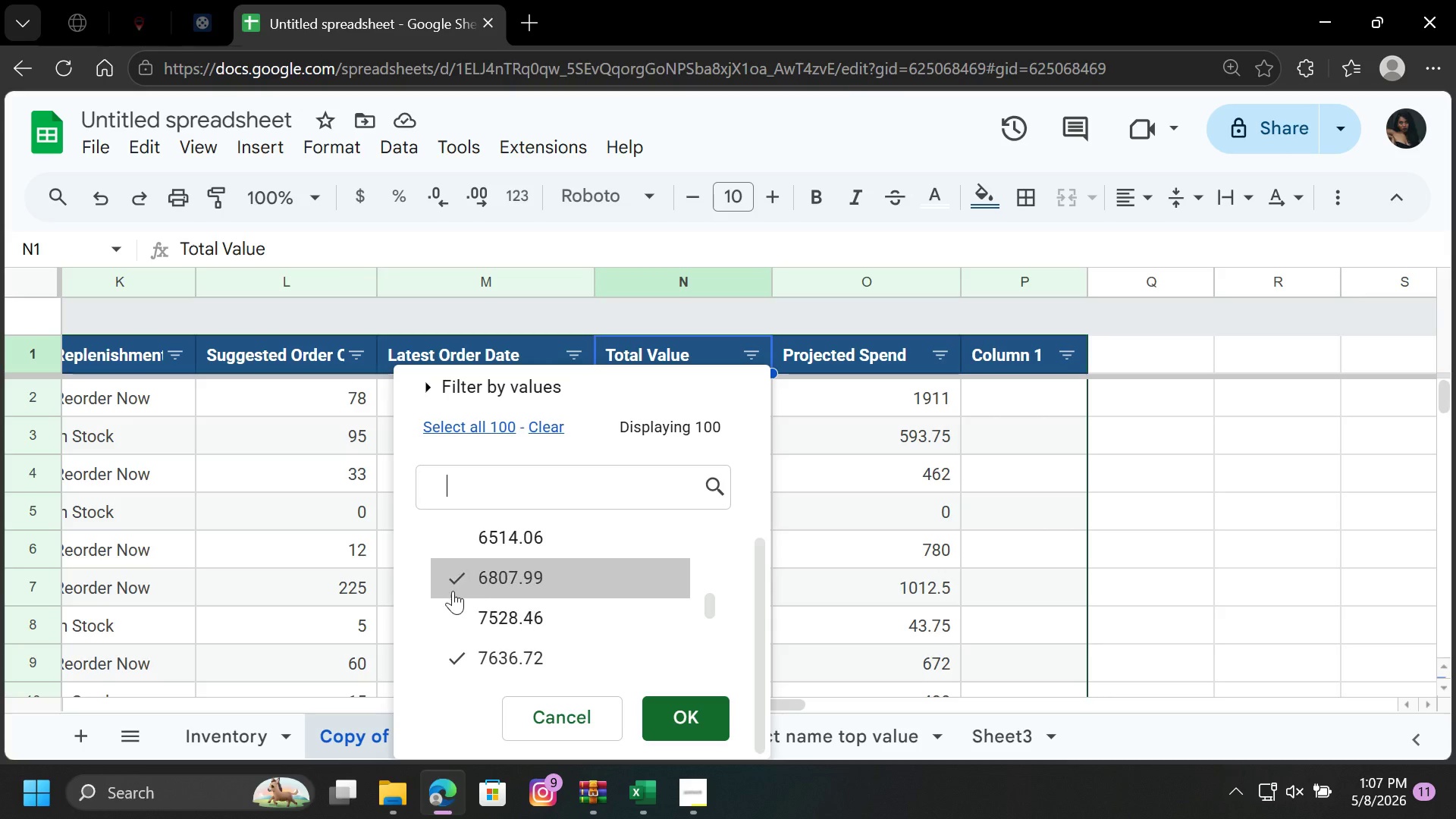 
left_click([453, 581])
 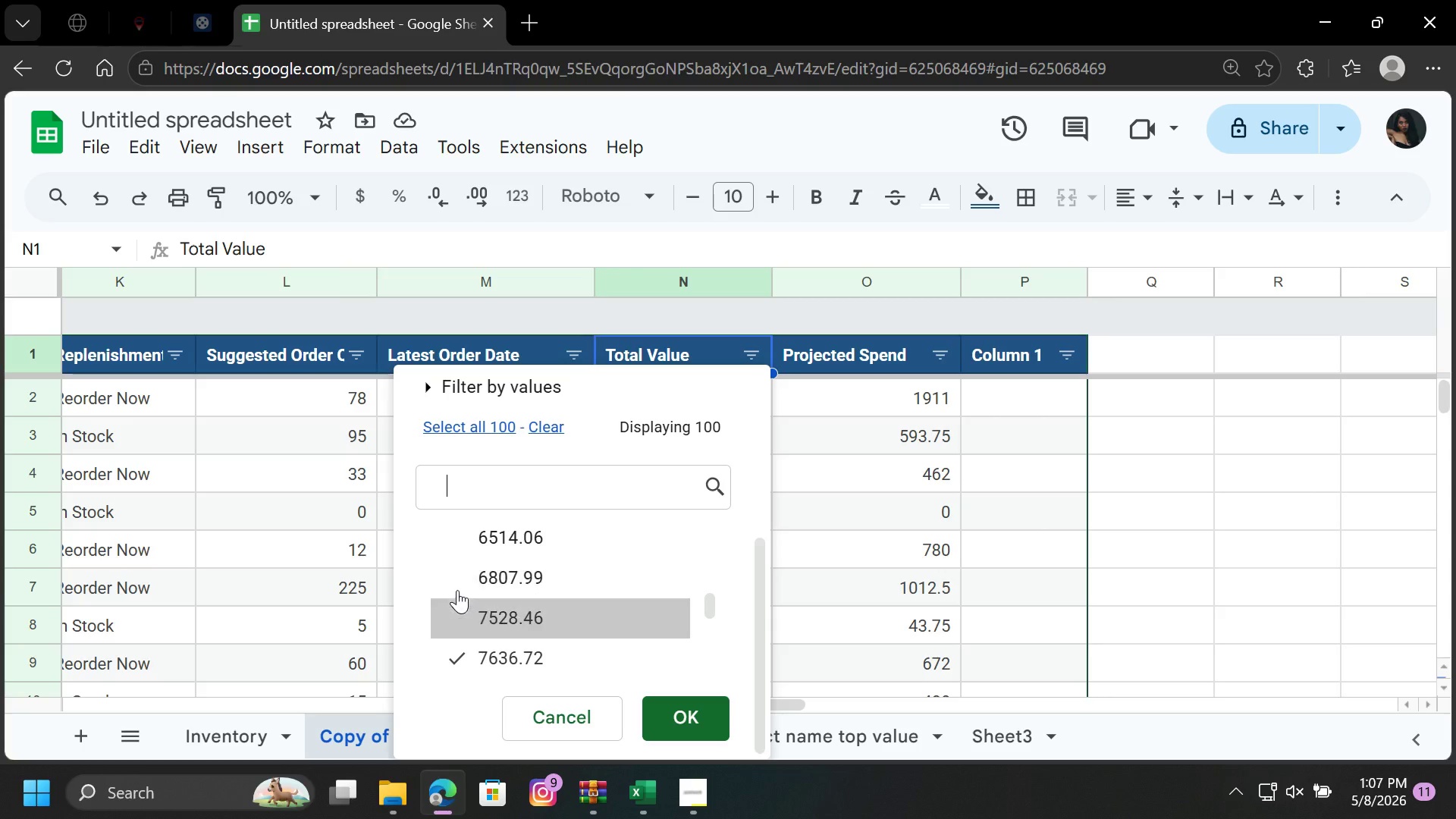 
key(ArrowDown)
 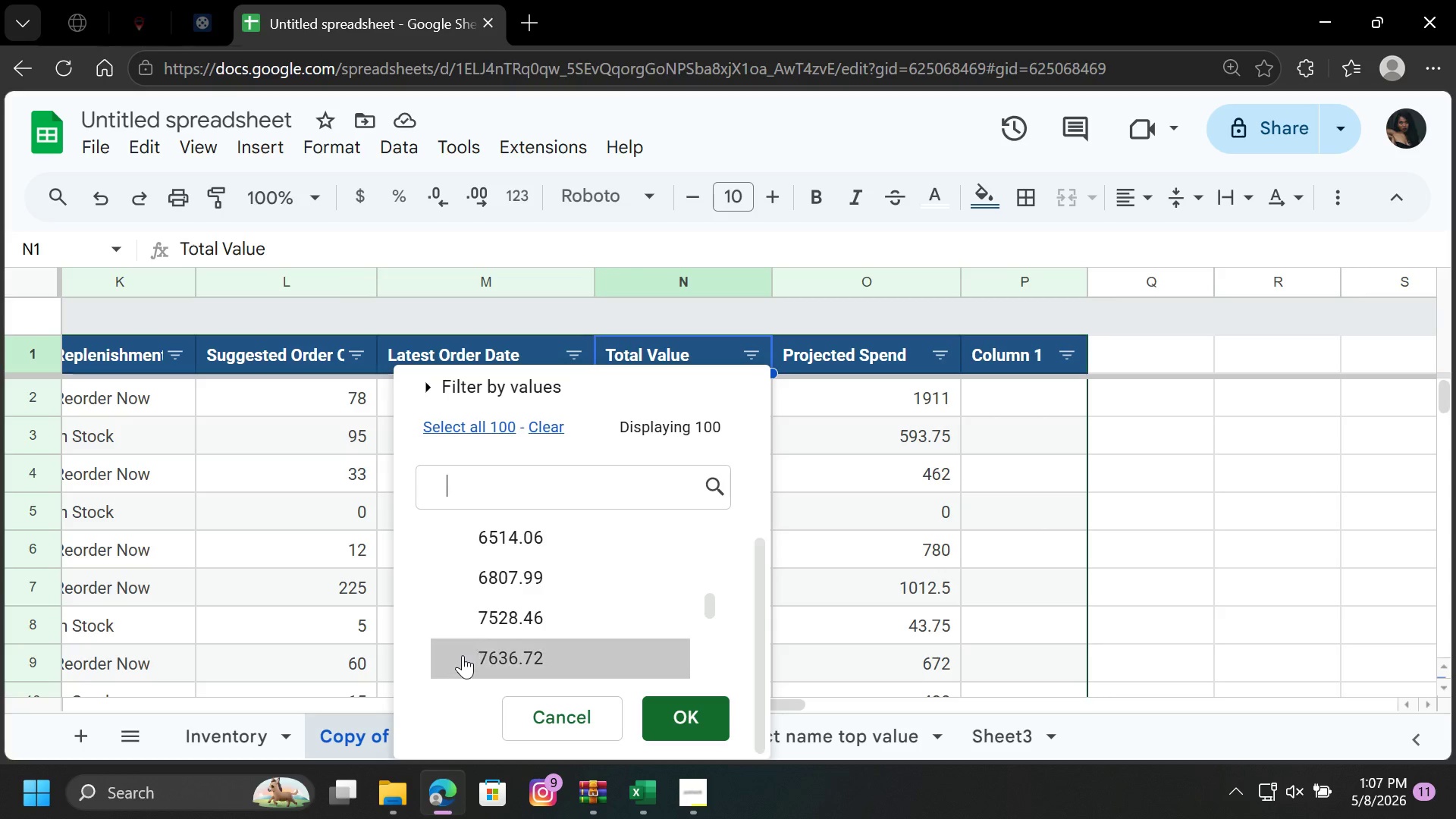 
key(ArrowDown)
 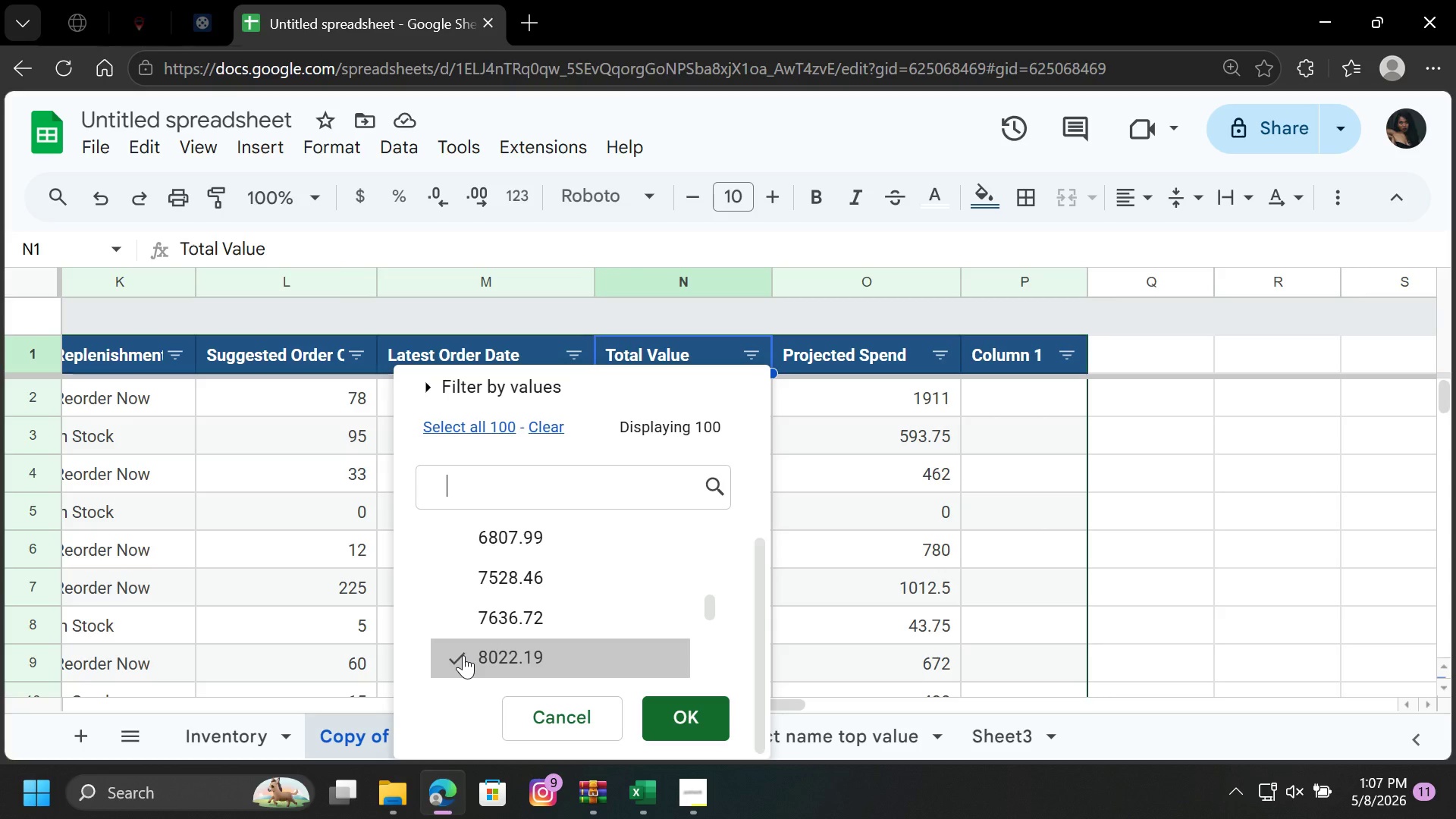 
left_click([463, 655])
 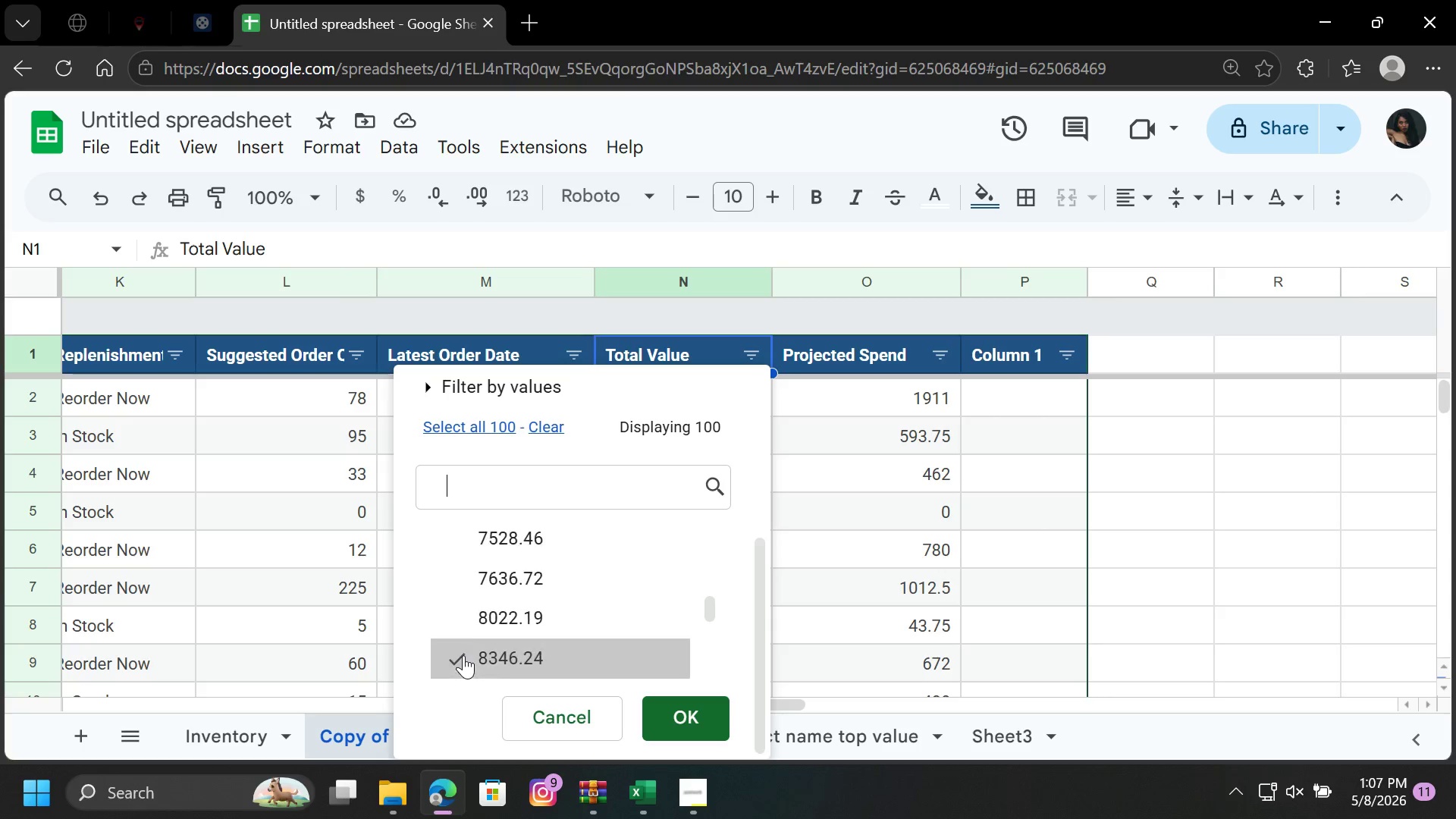 
key(ArrowDown)
 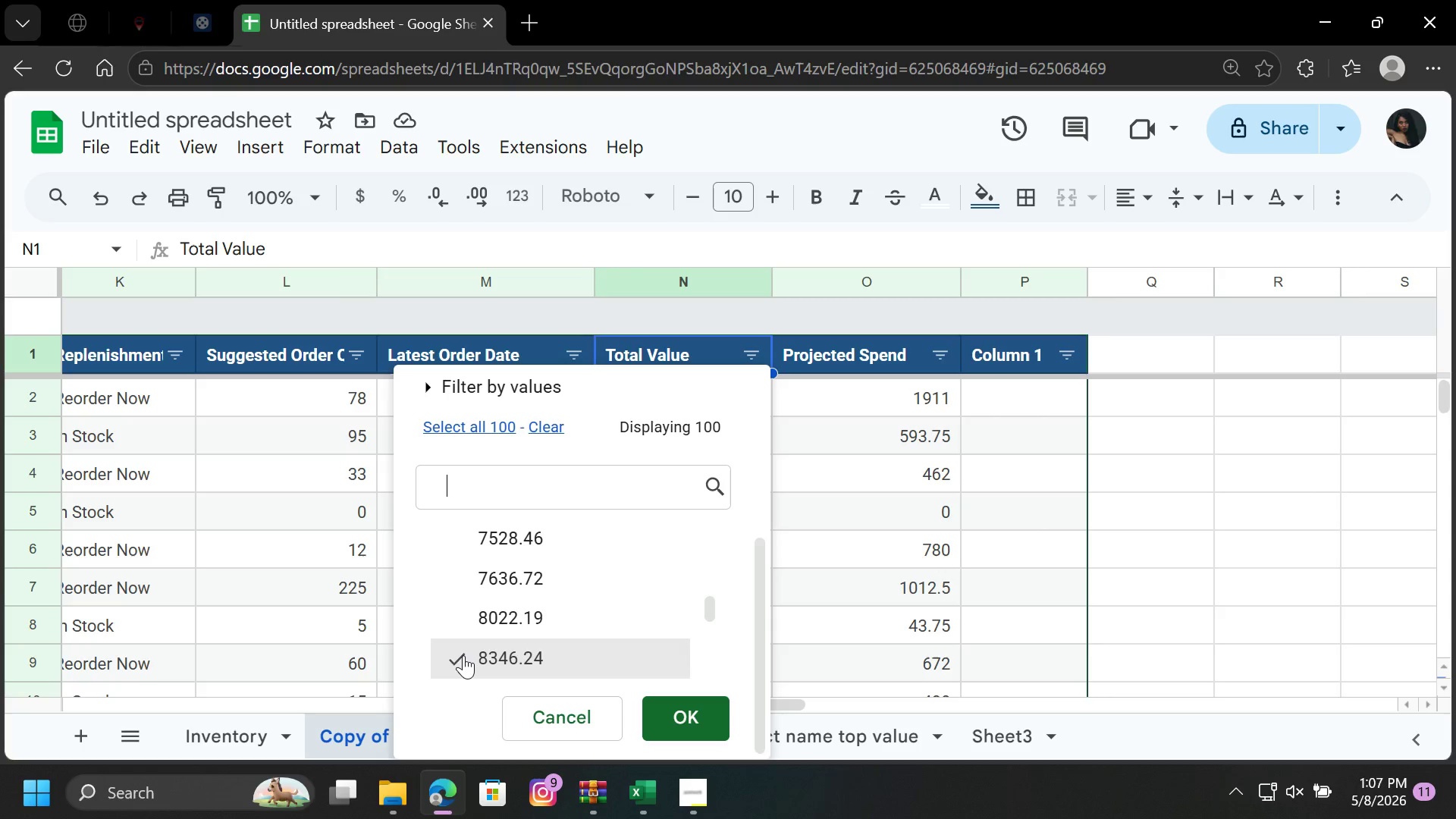 
double_click([463, 655])
 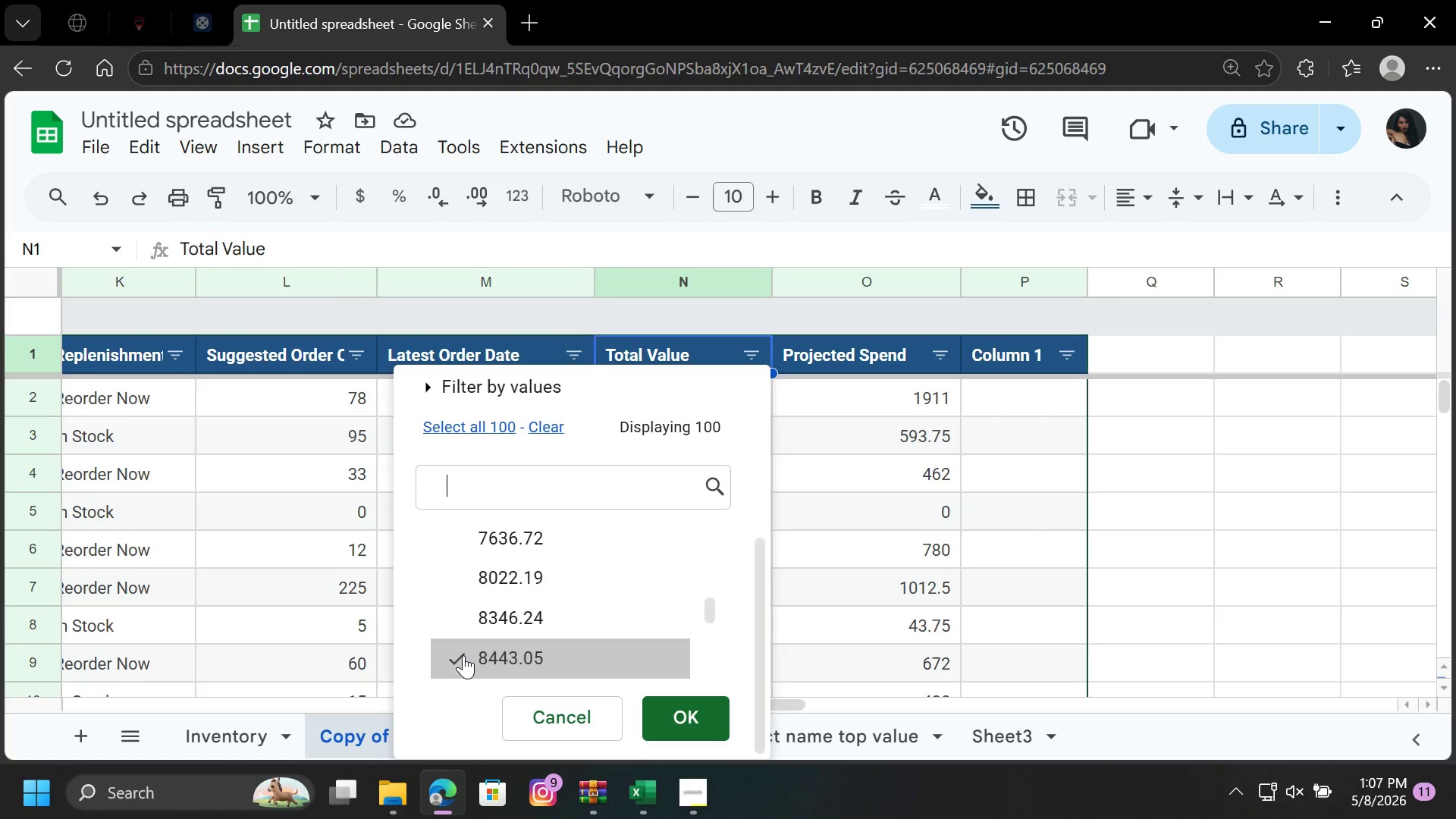 
key(ArrowDown)
 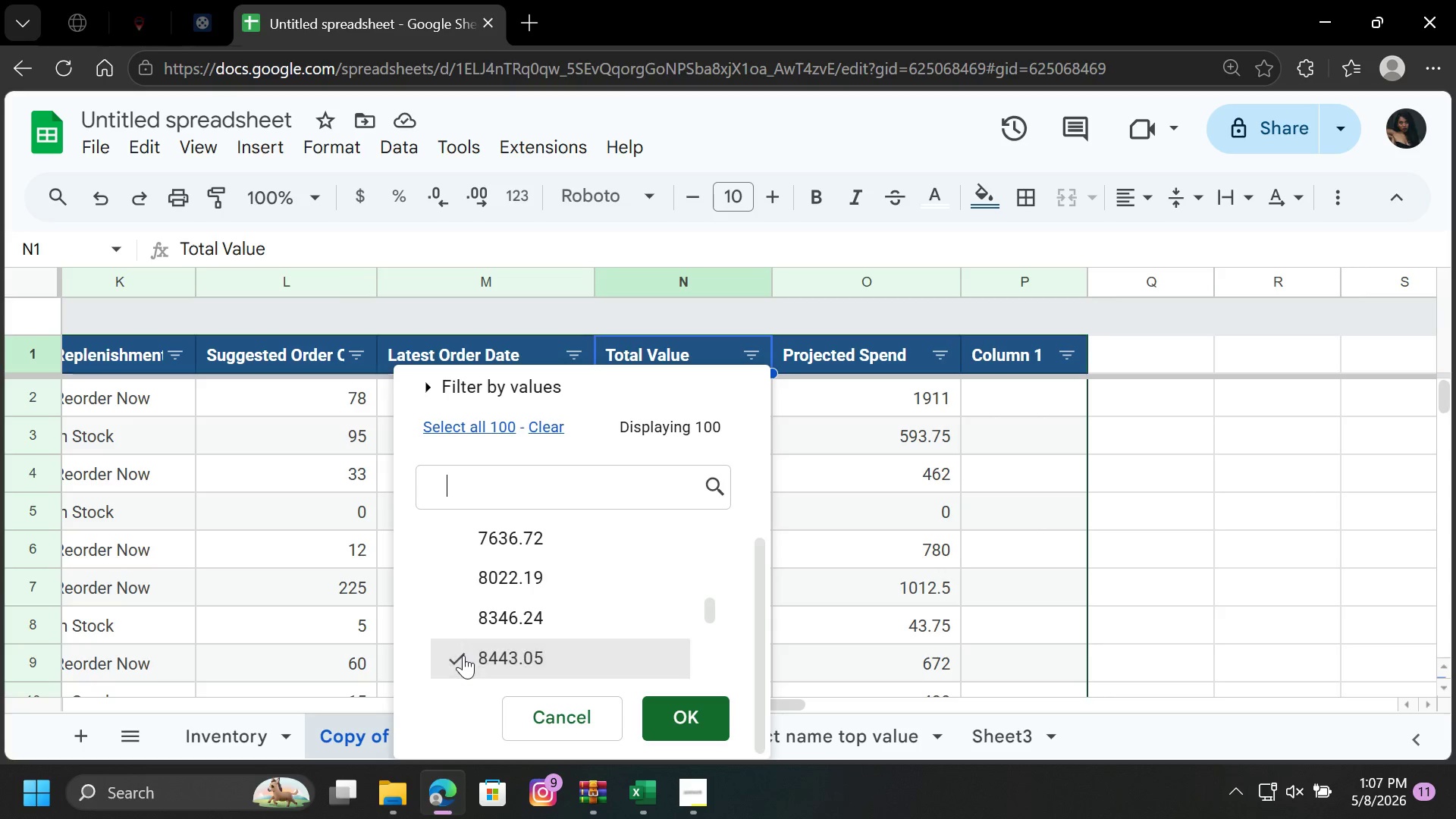 
triple_click([463, 655])
 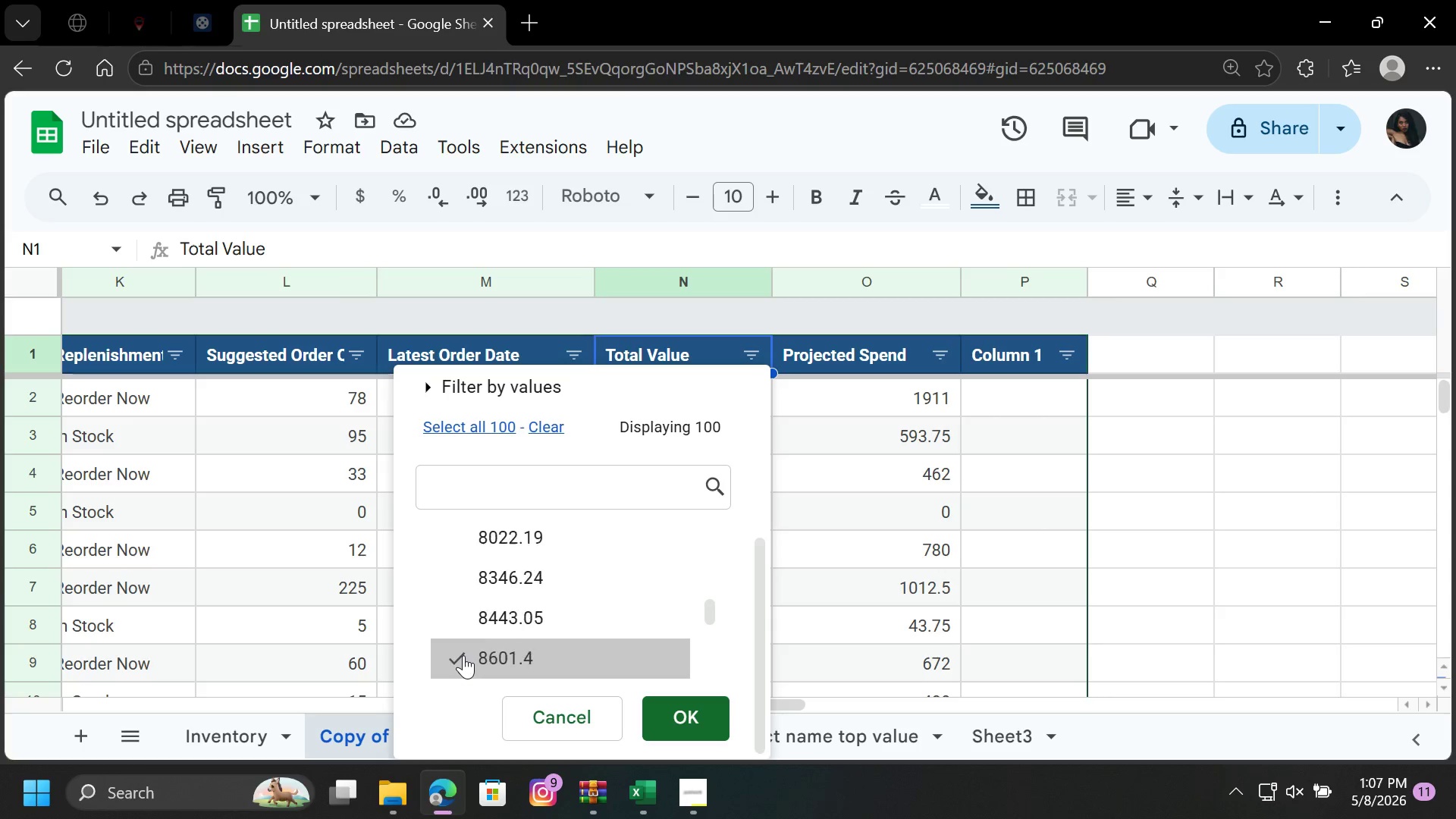 
key(ArrowDown)
 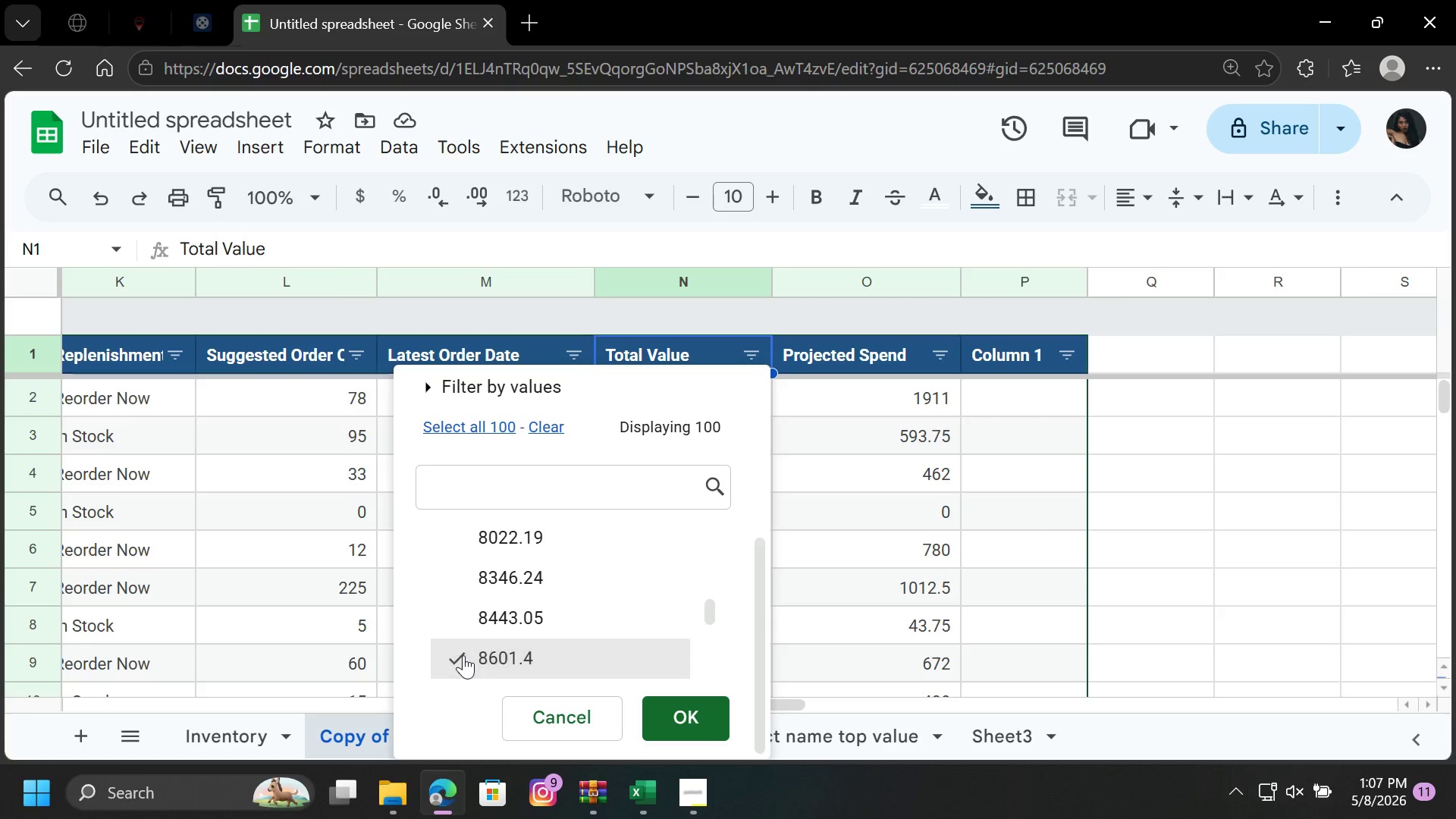 
triple_click([463, 655])
 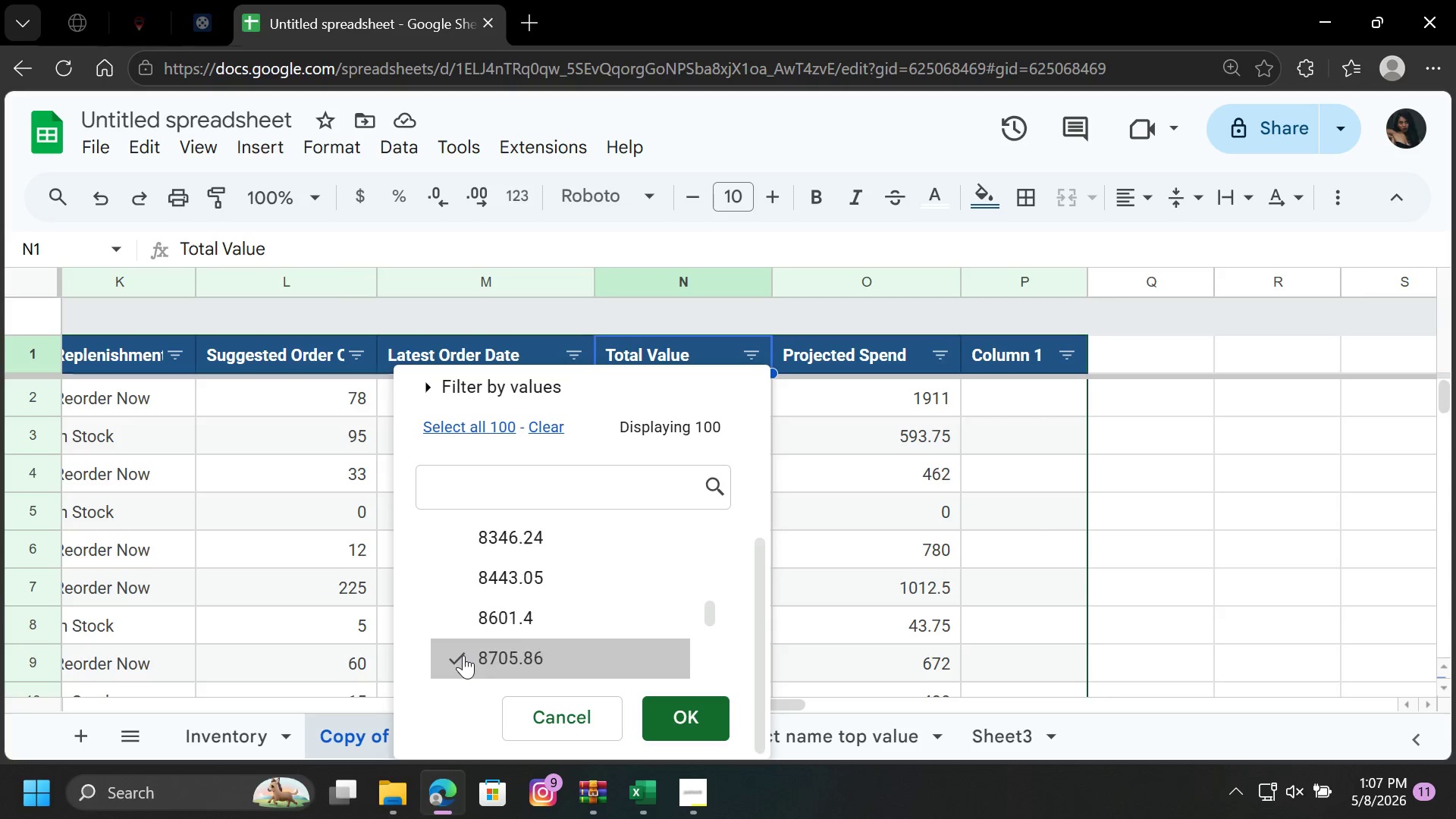 
key(ArrowDown)
 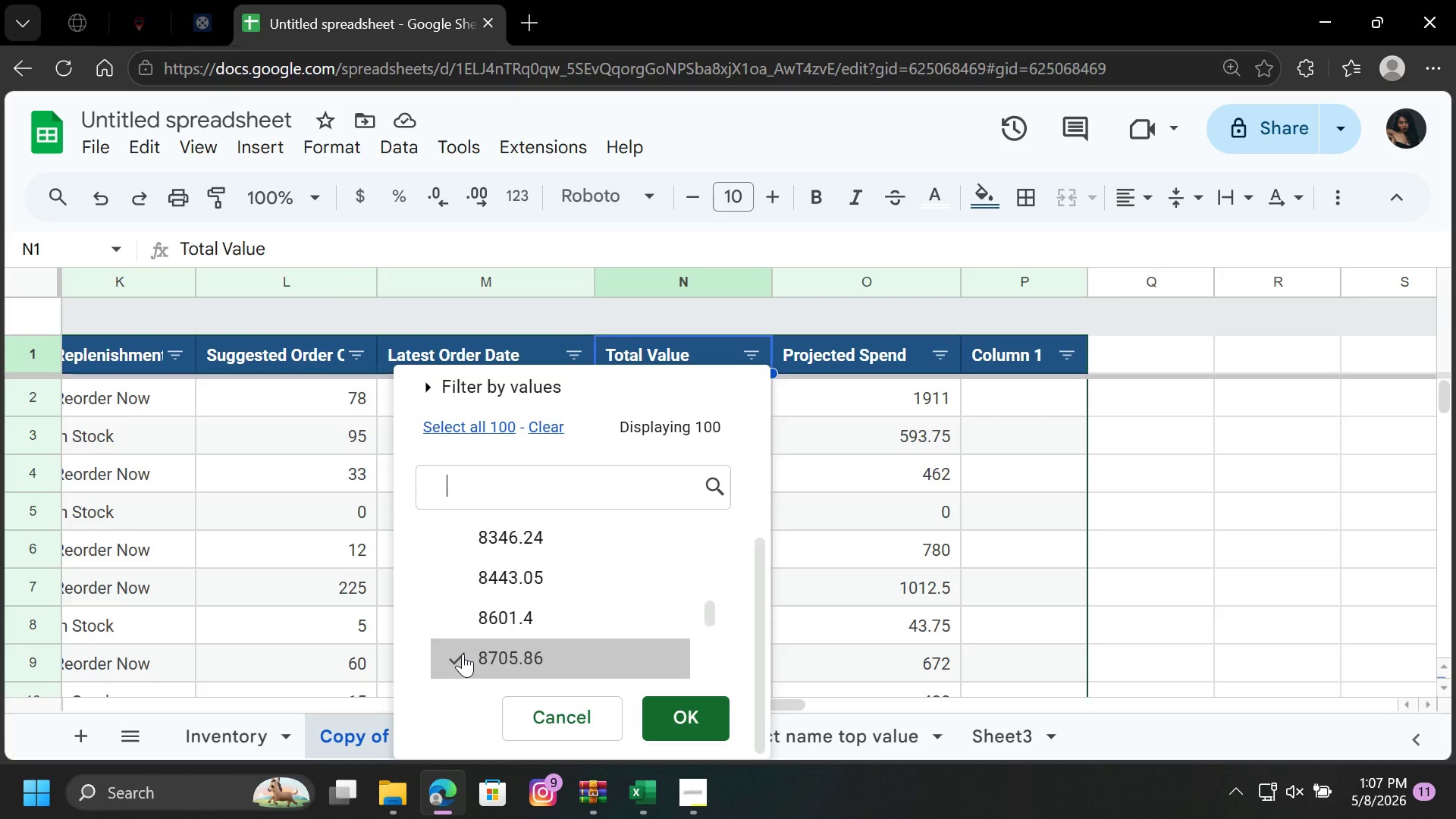 
triple_click([463, 654])
 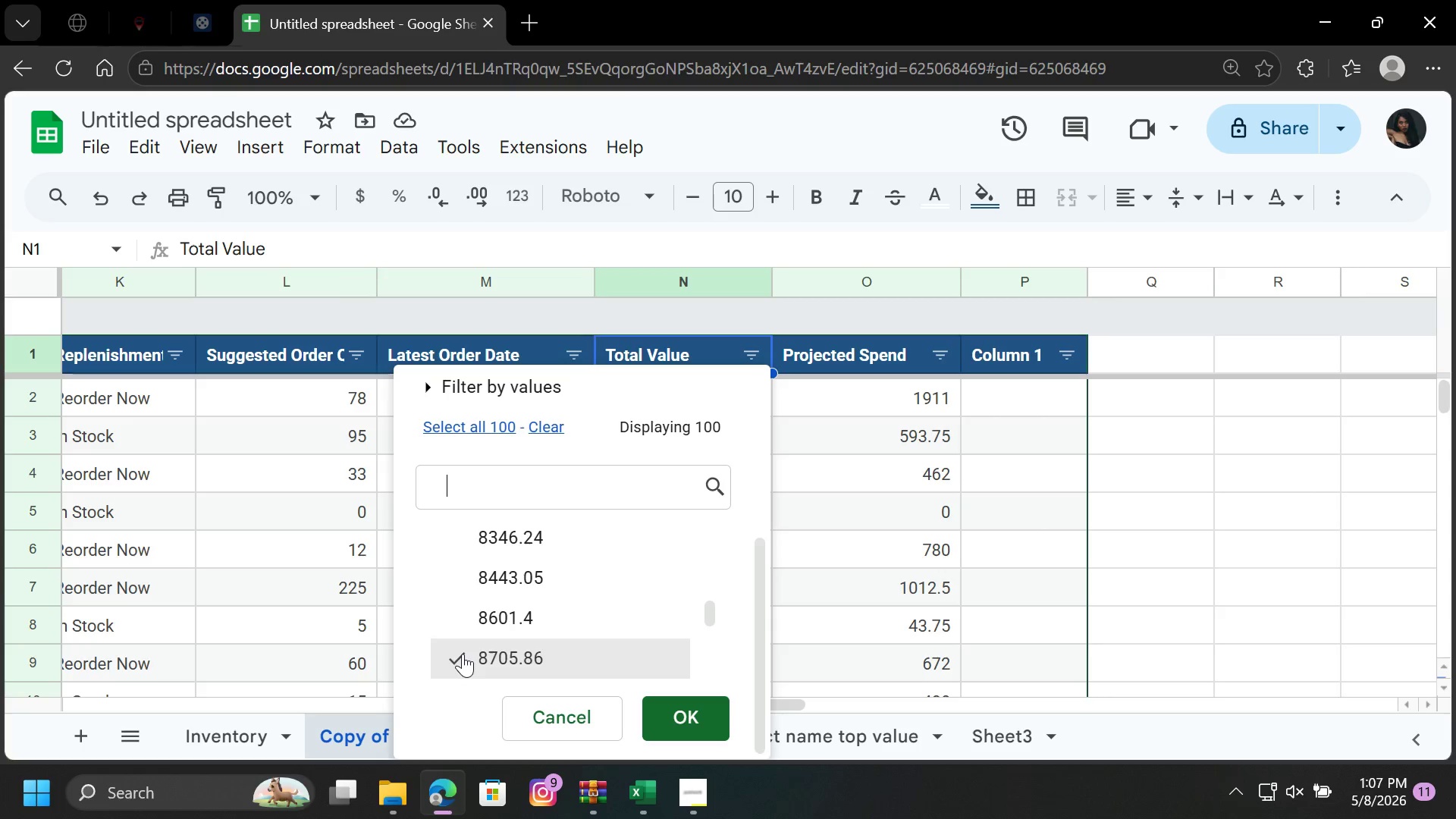 
key(ArrowDown)
 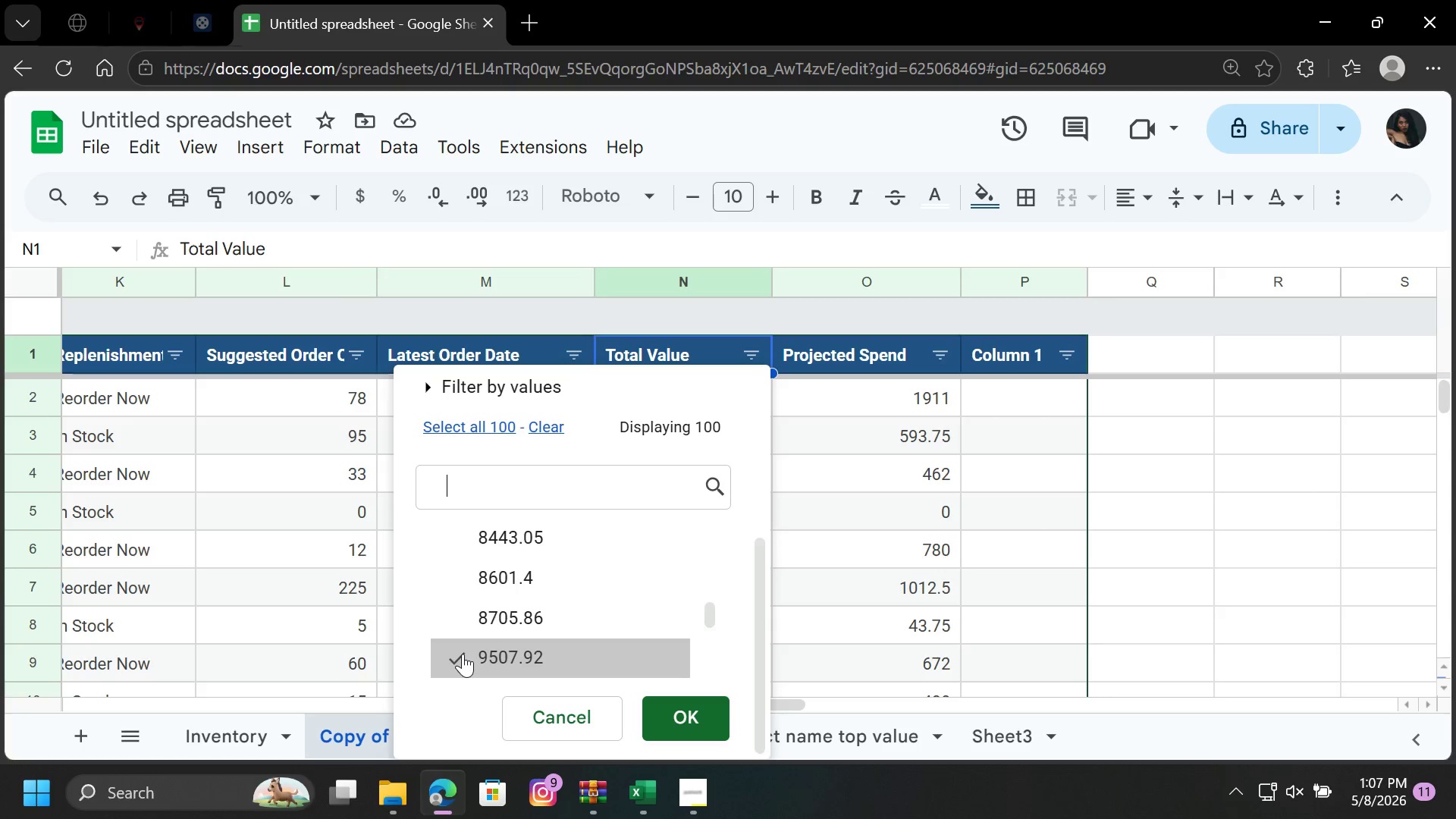 
triple_click([463, 654])
 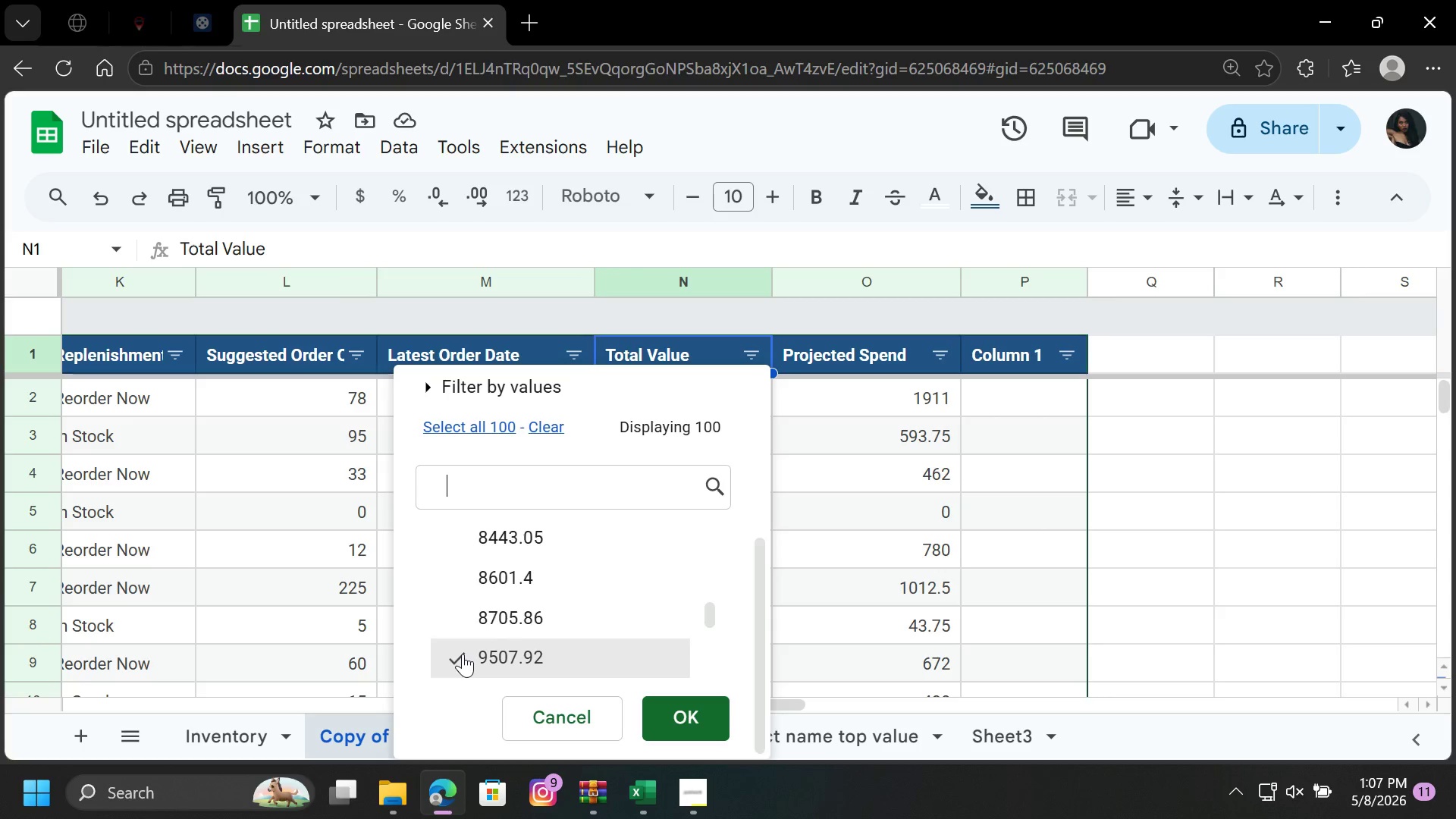 
key(ArrowDown)
 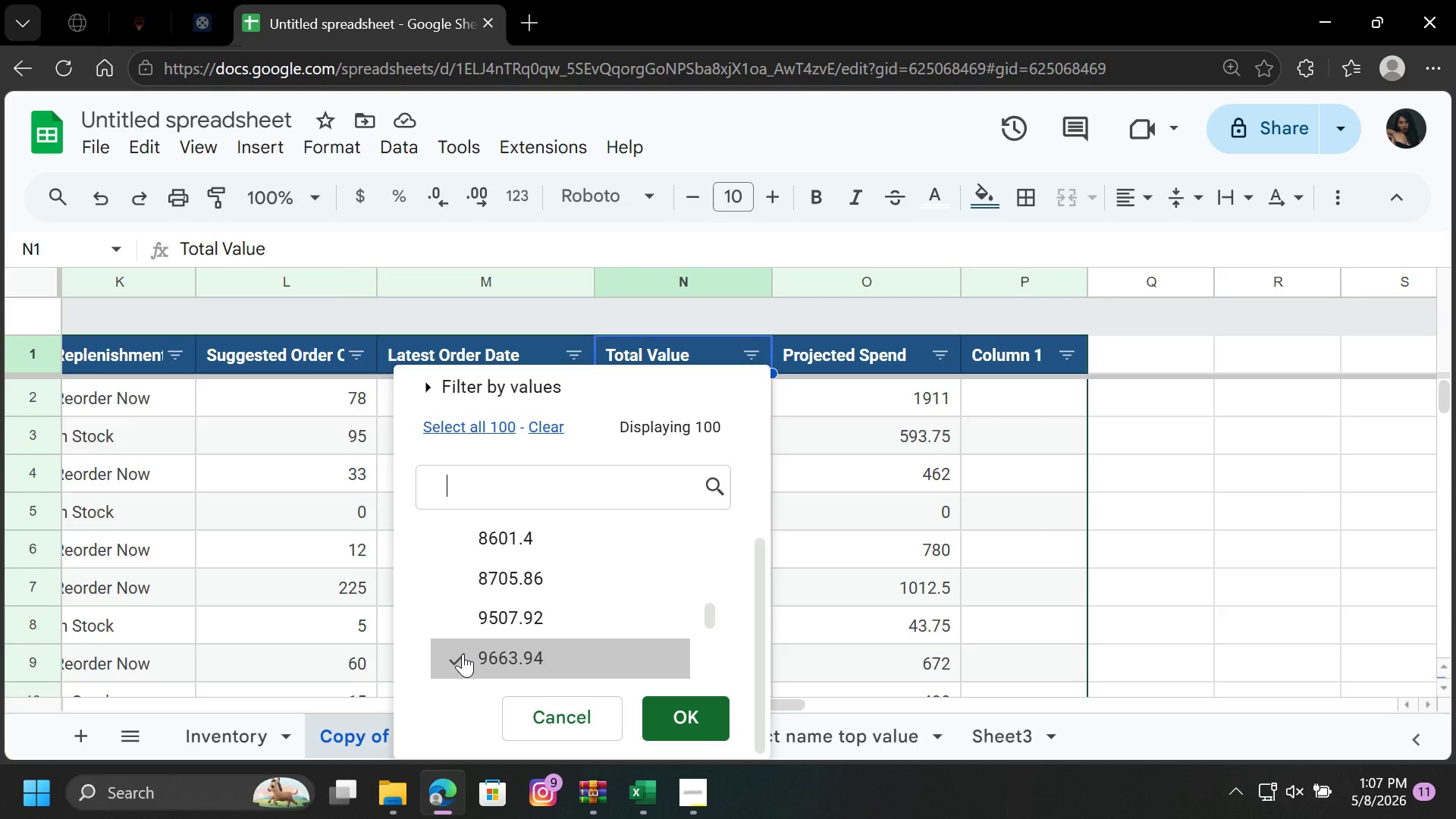 
triple_click([463, 654])
 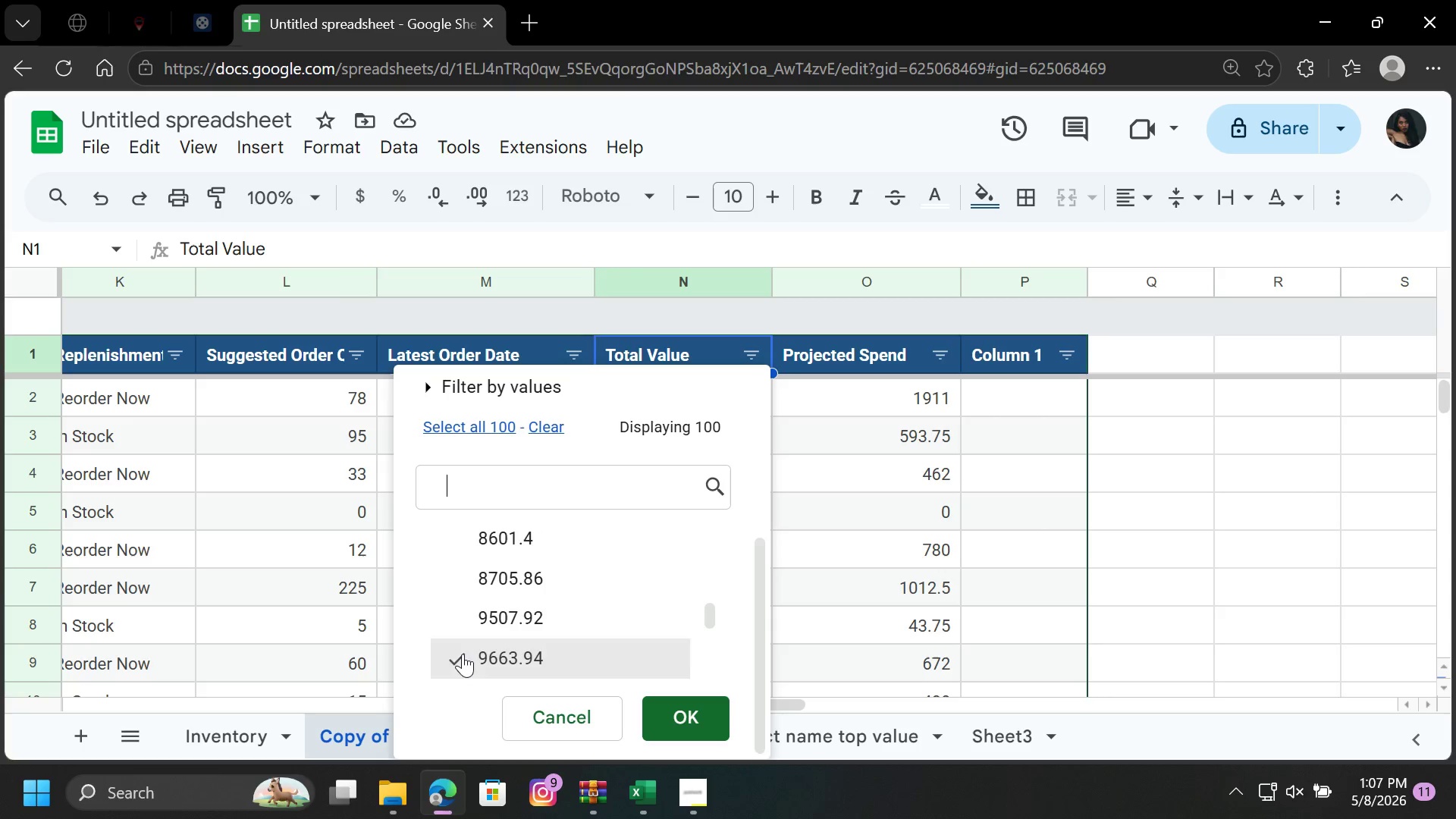 
key(ArrowDown)
 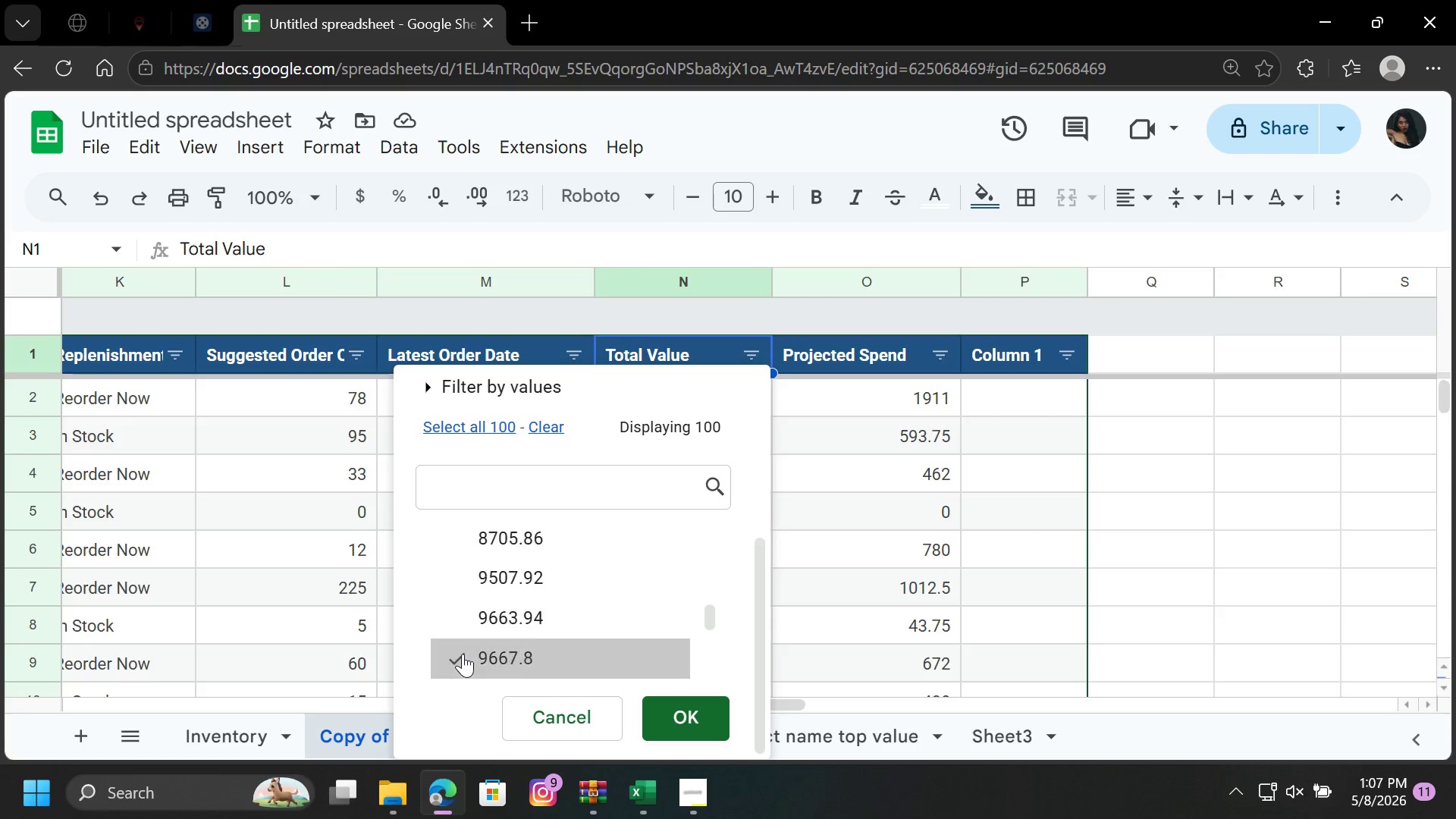 
triple_click([463, 654])
 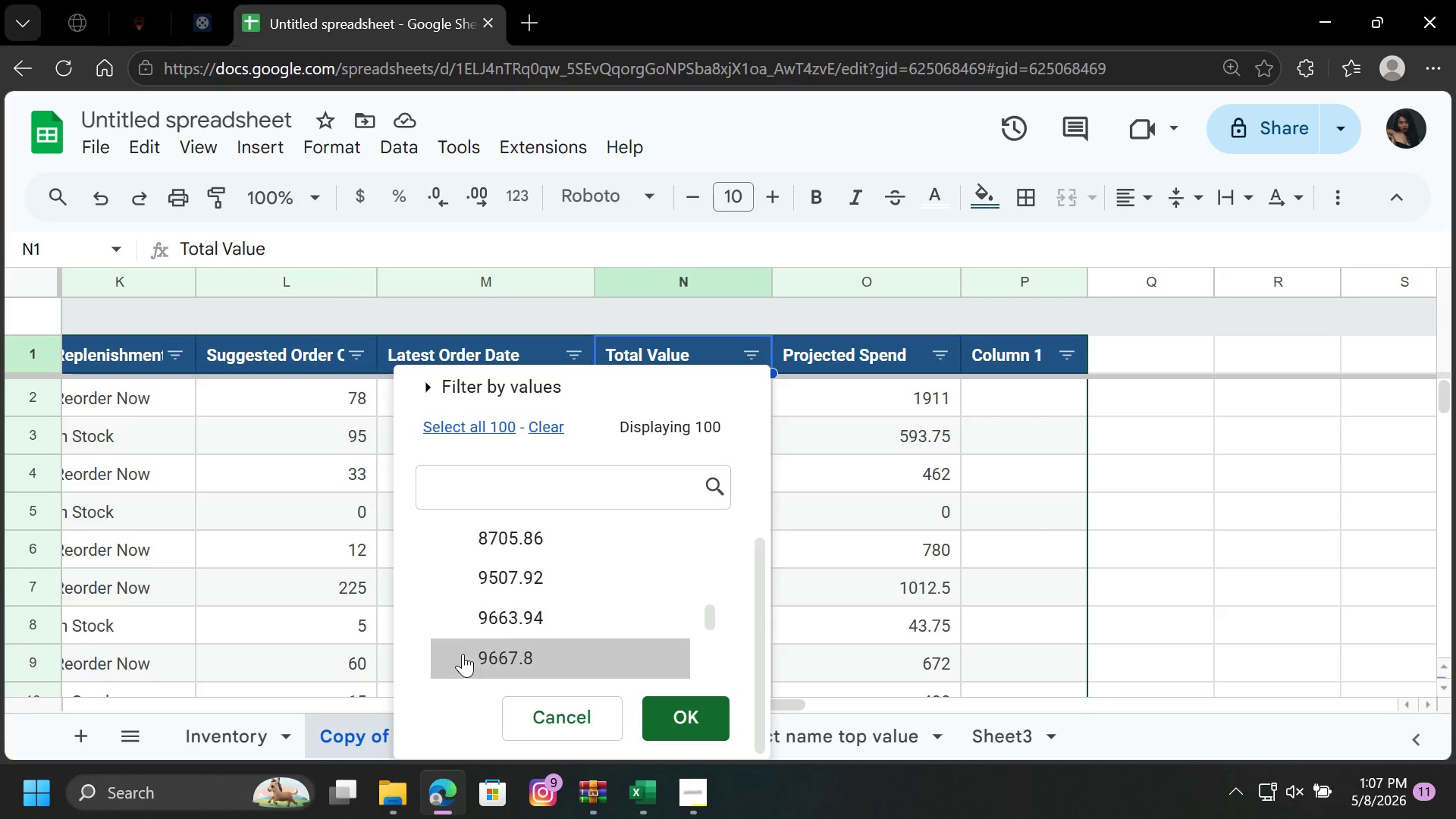 
key(ArrowDown)
 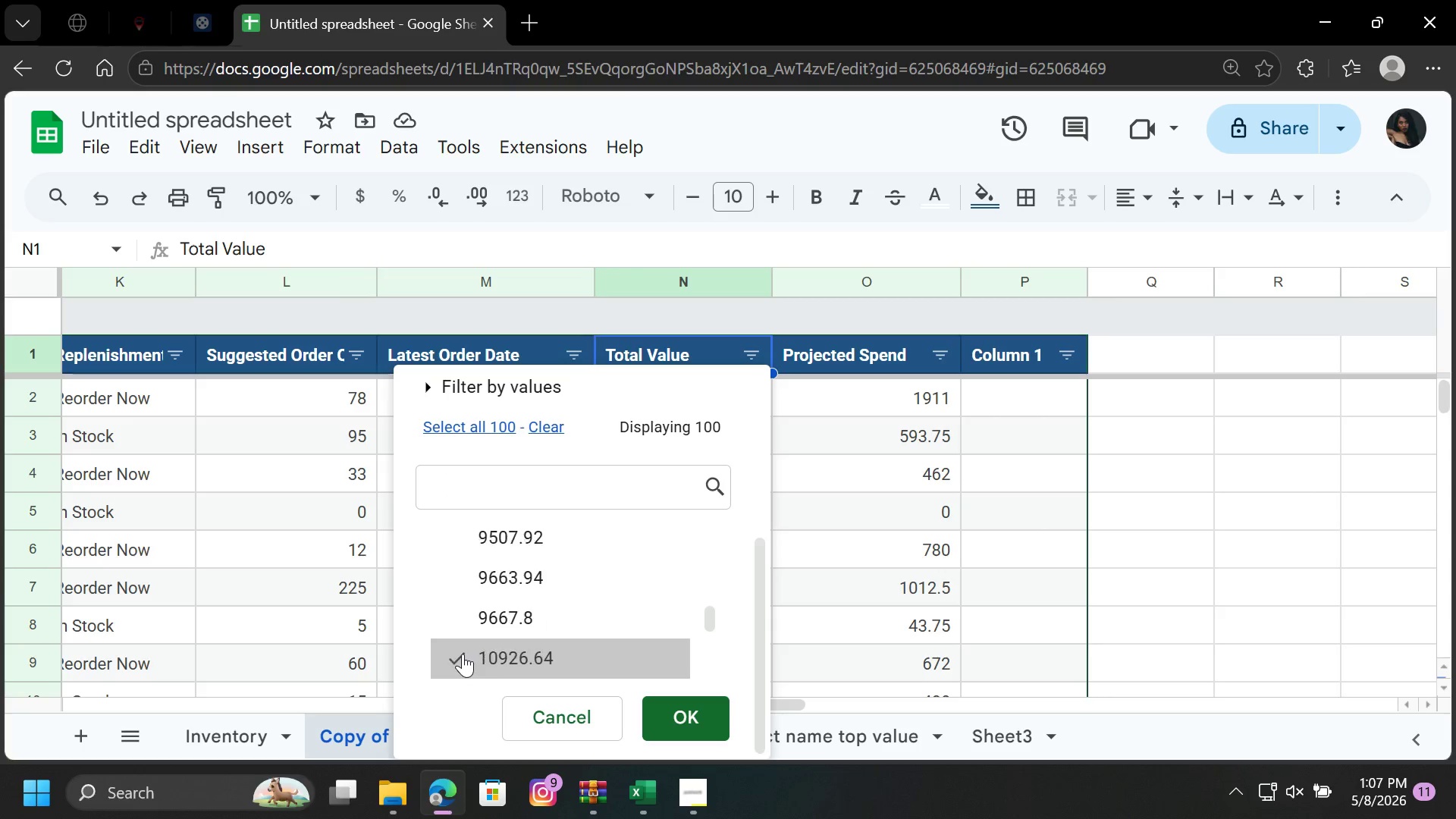 
triple_click([463, 654])
 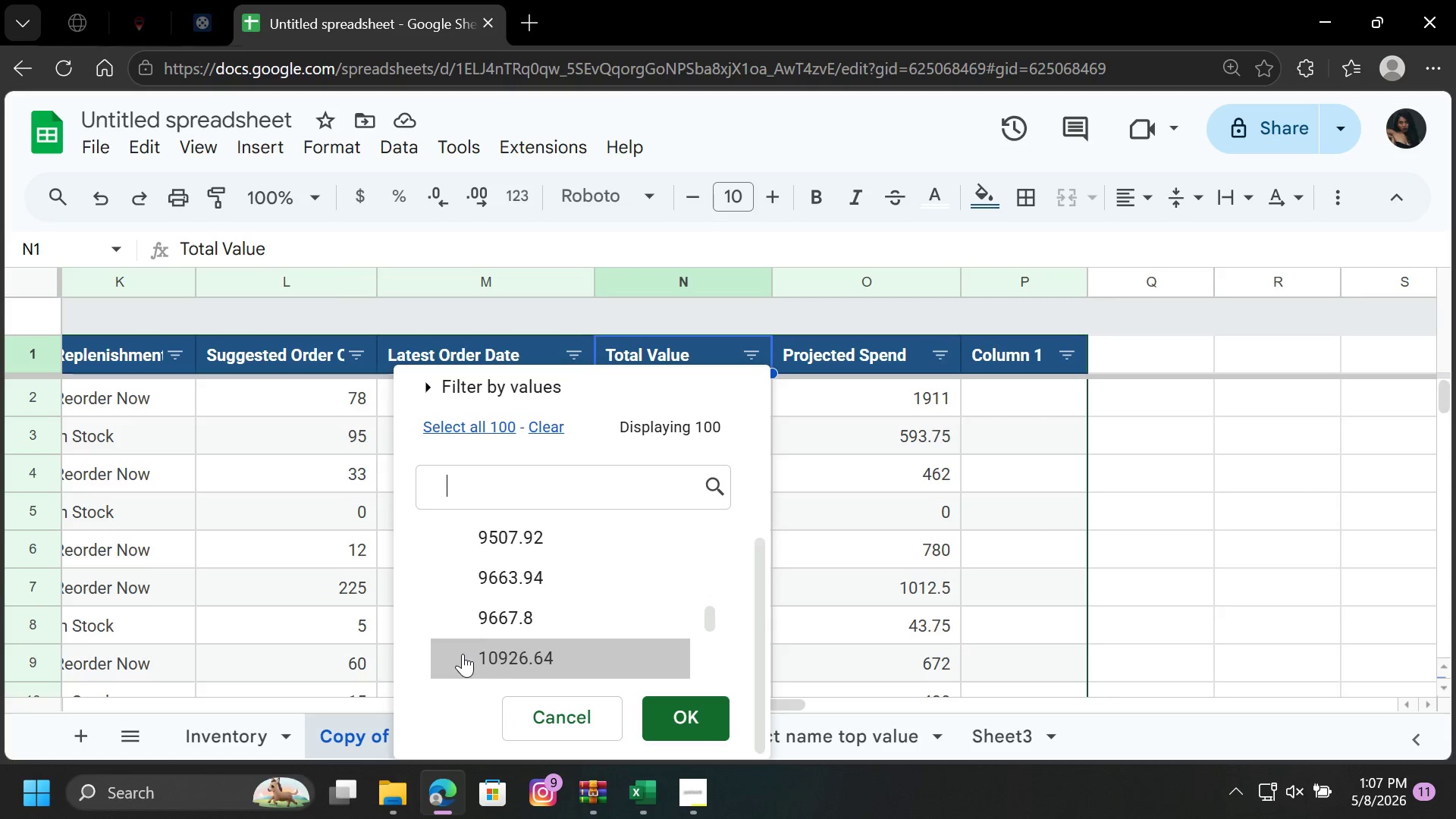 
key(ArrowDown)
 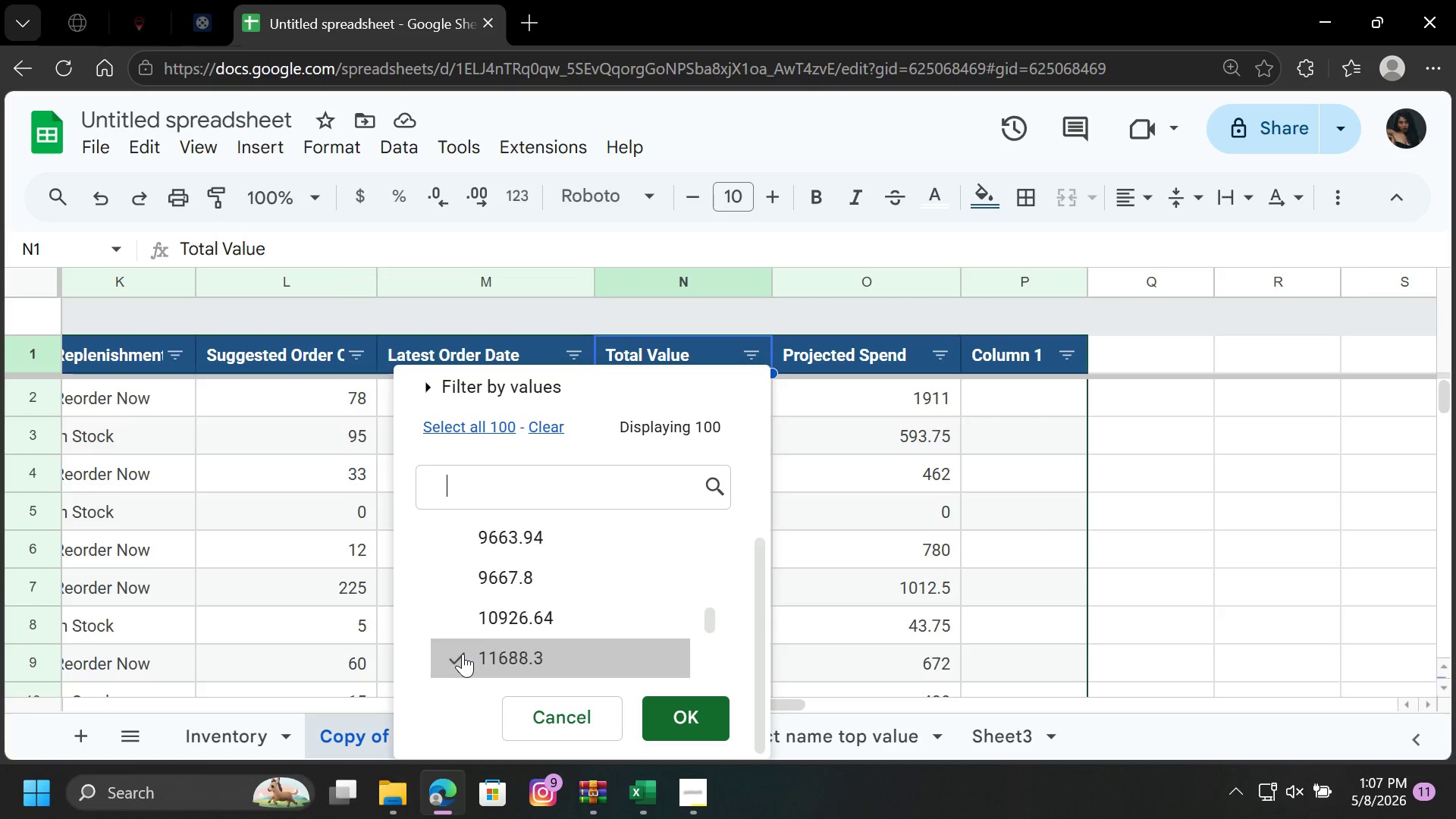 
triple_click([463, 654])
 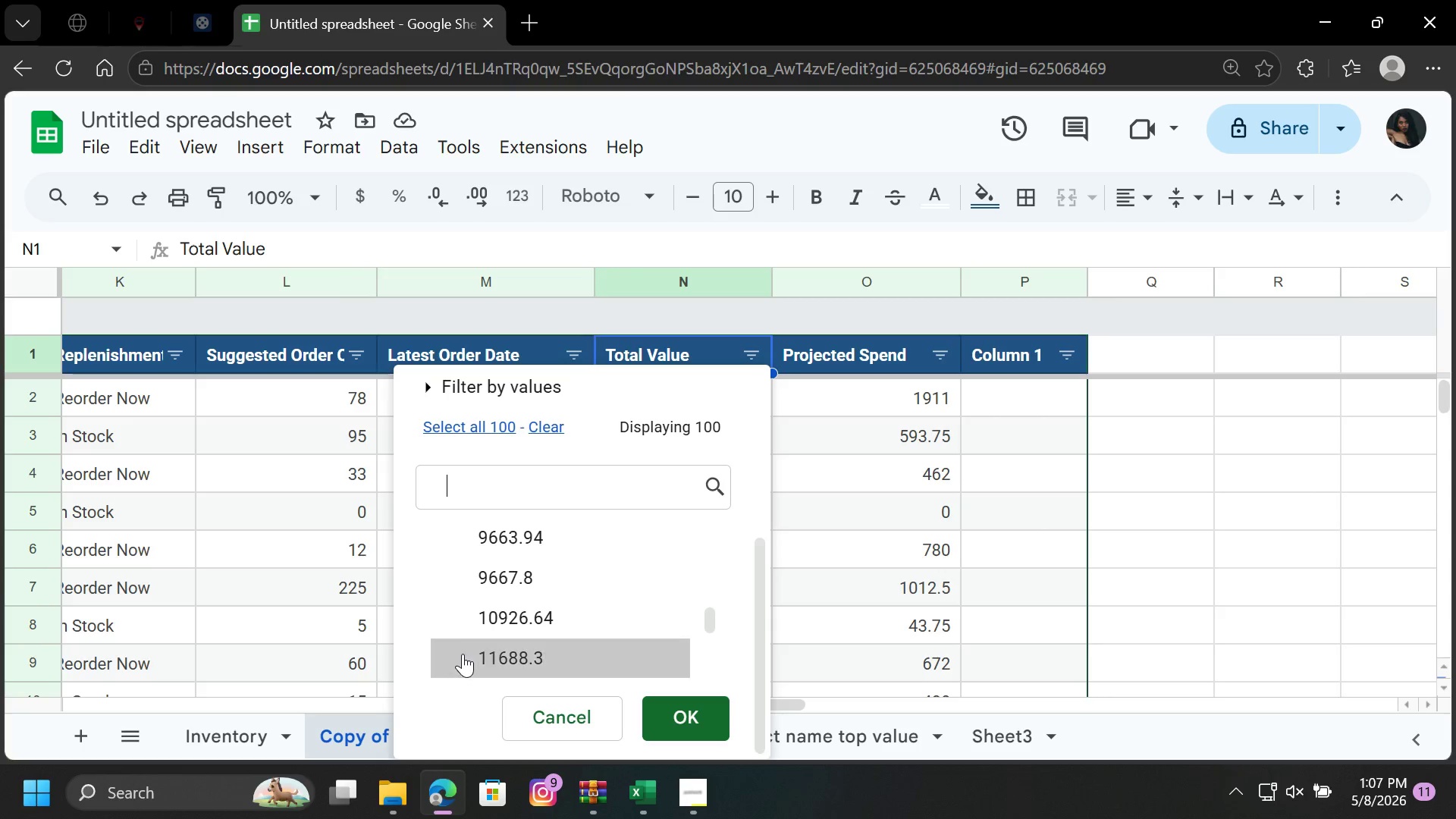 
key(ArrowDown)
 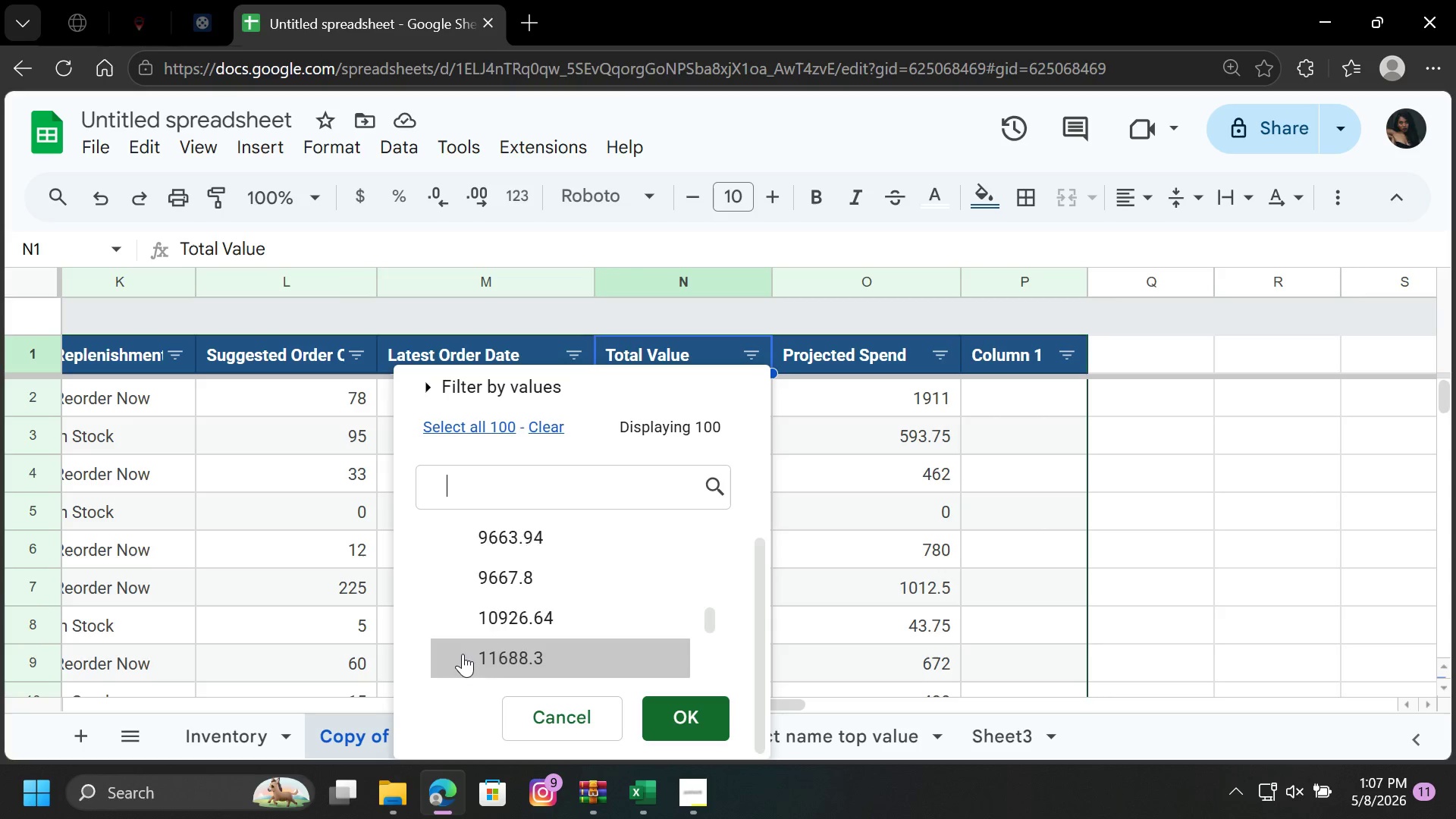 
triple_click([463, 654])
 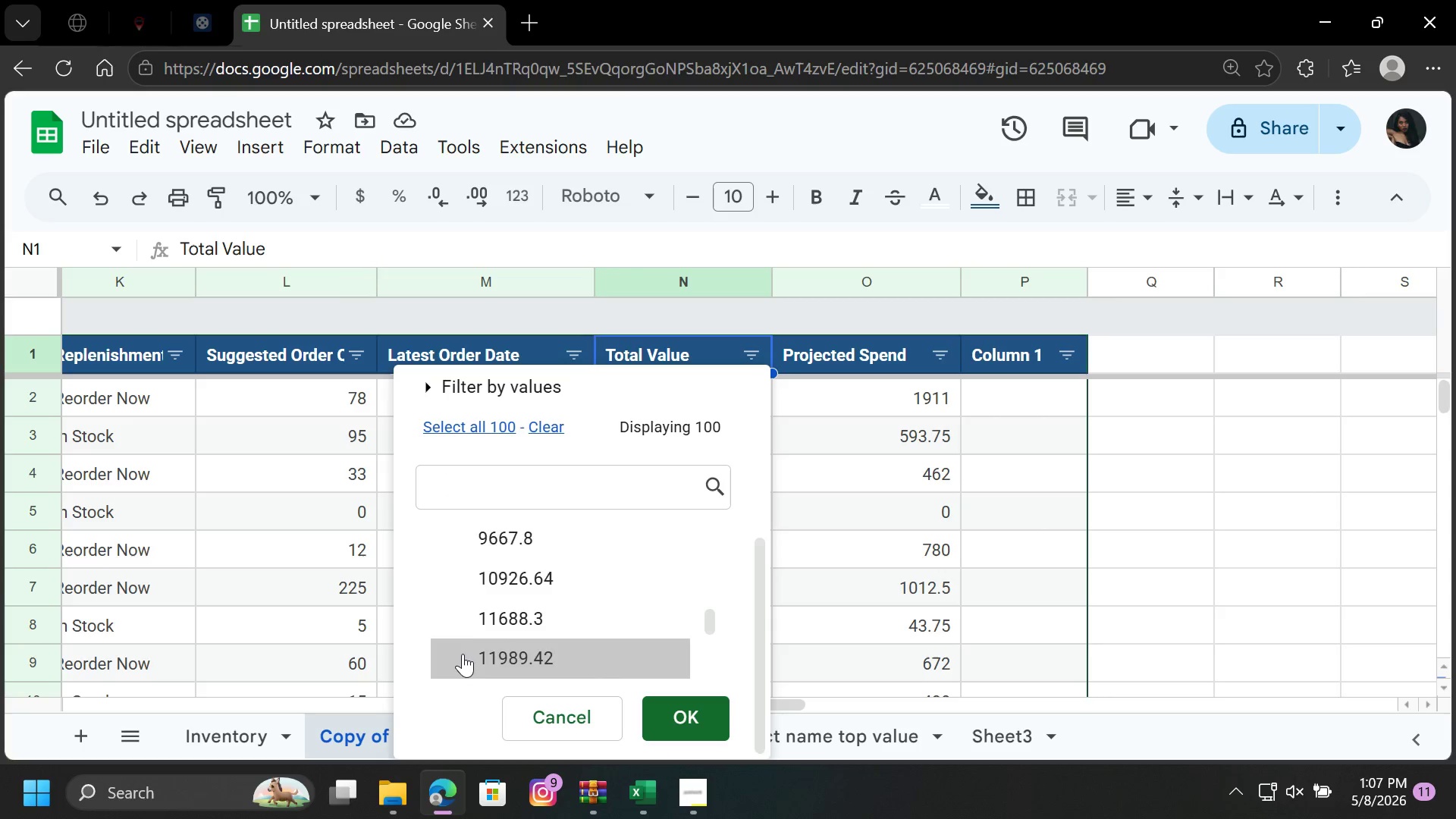 
triple_click([463, 654])
 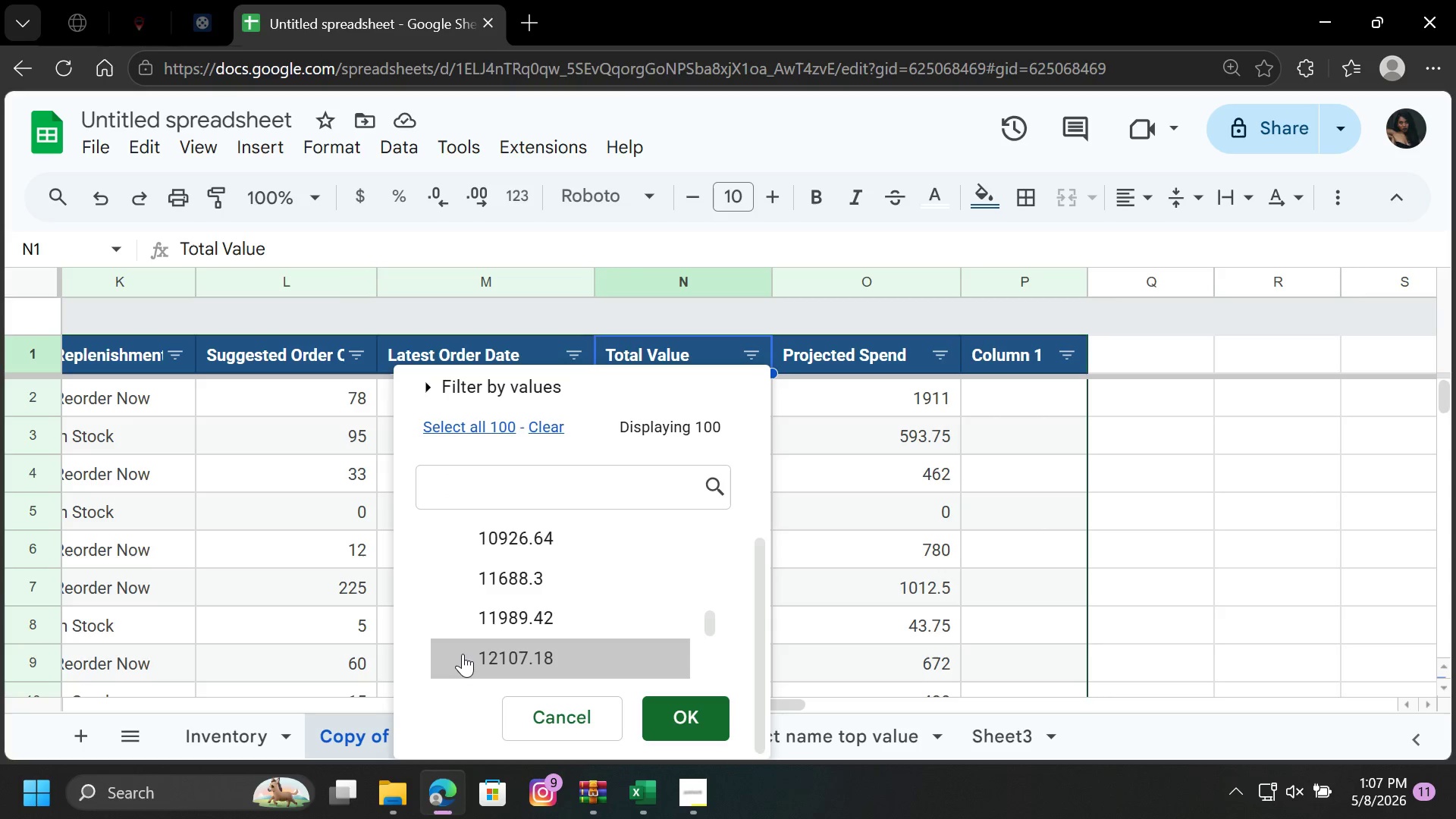 
key(ArrowDown)
 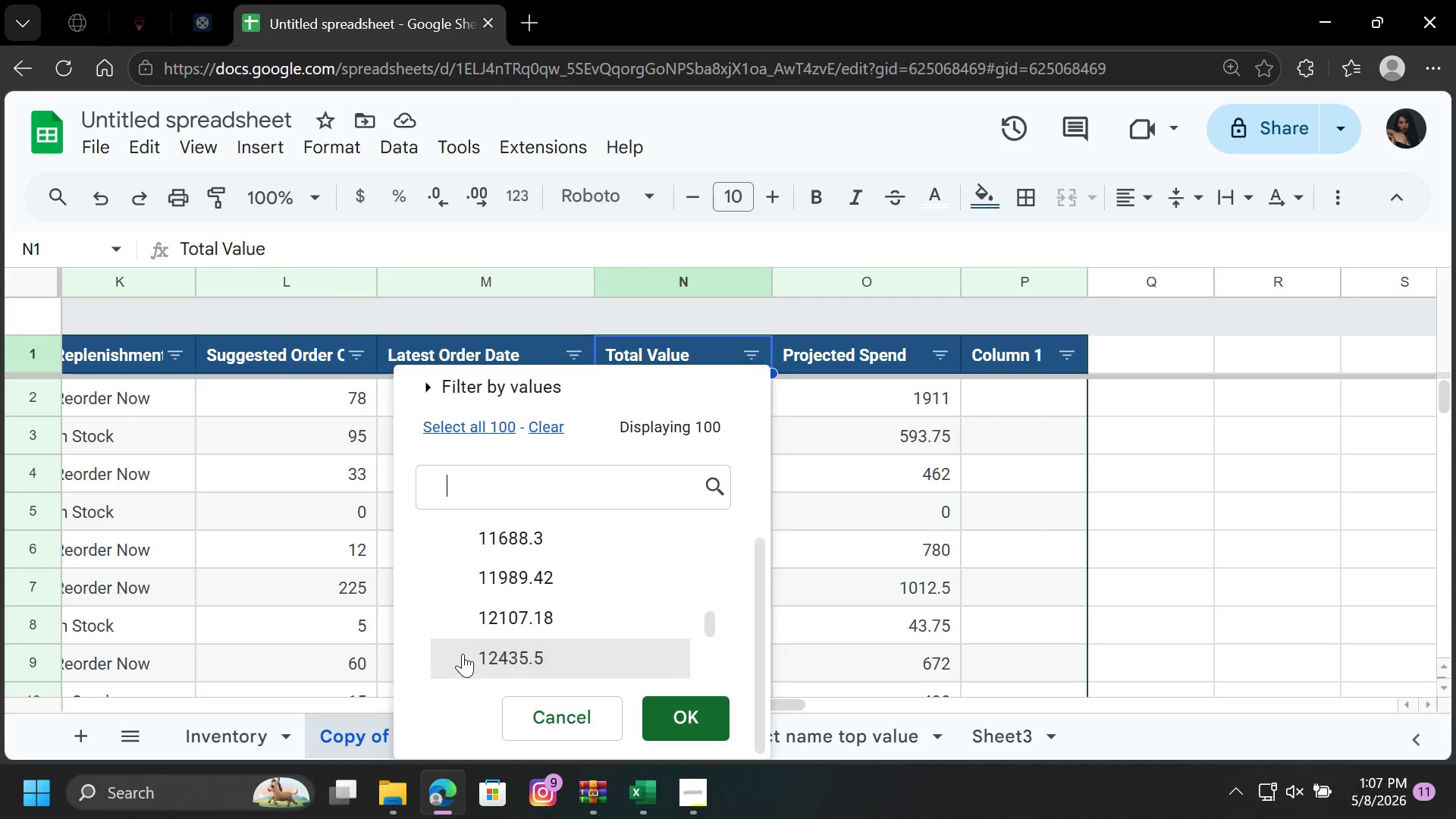 
triple_click([463, 654])
 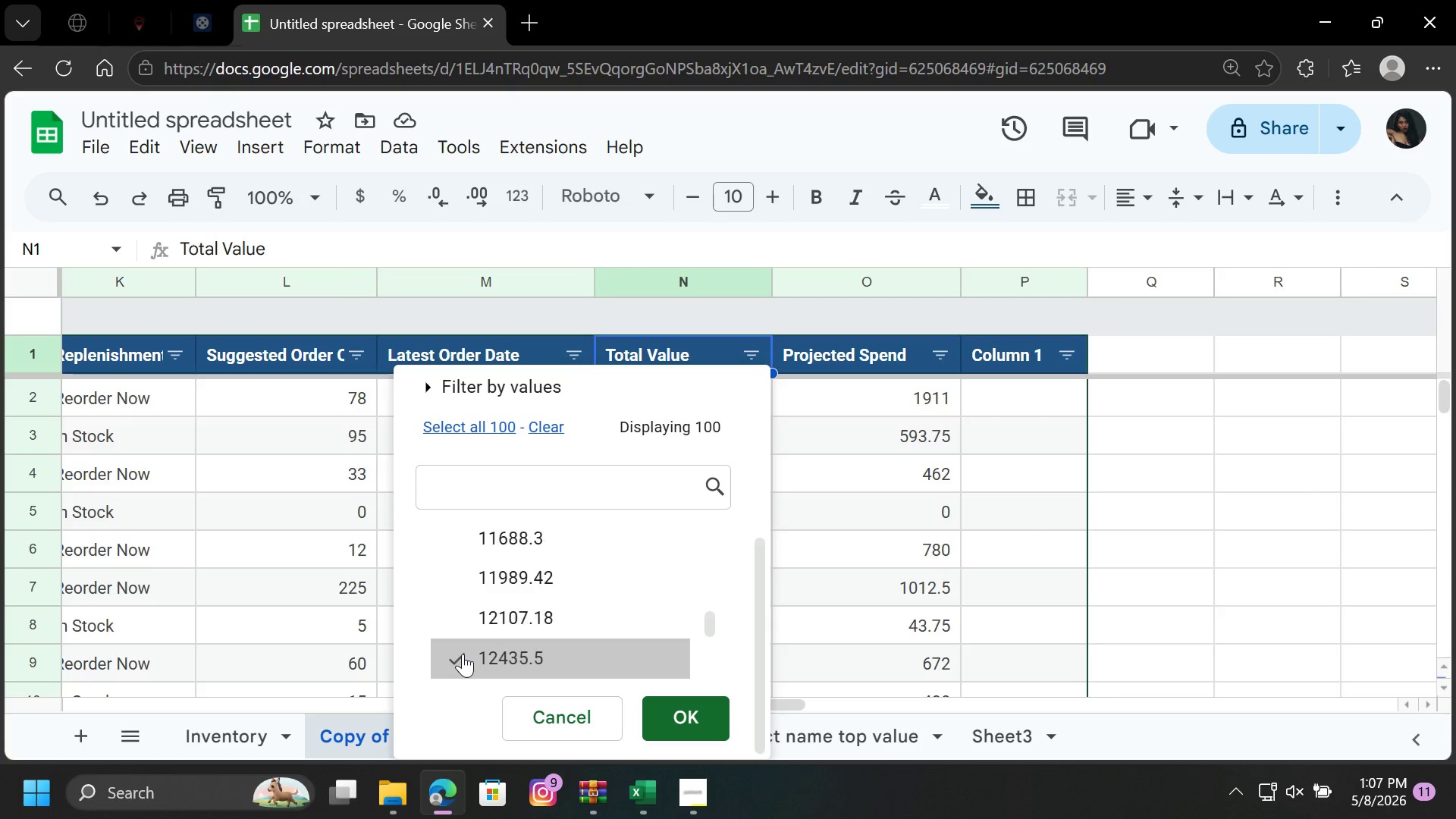 
key(ArrowDown)
 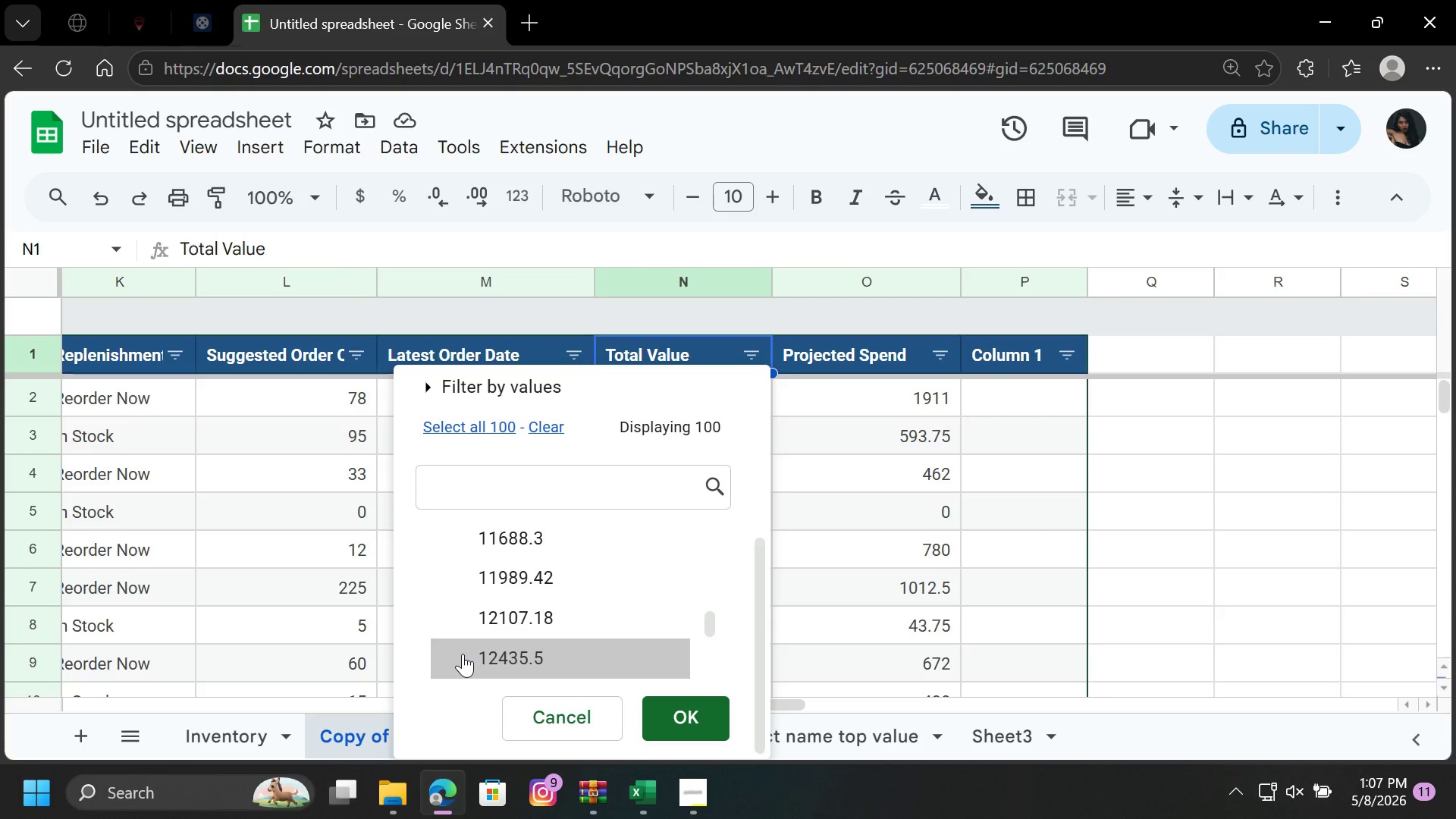 
triple_click([463, 654])
 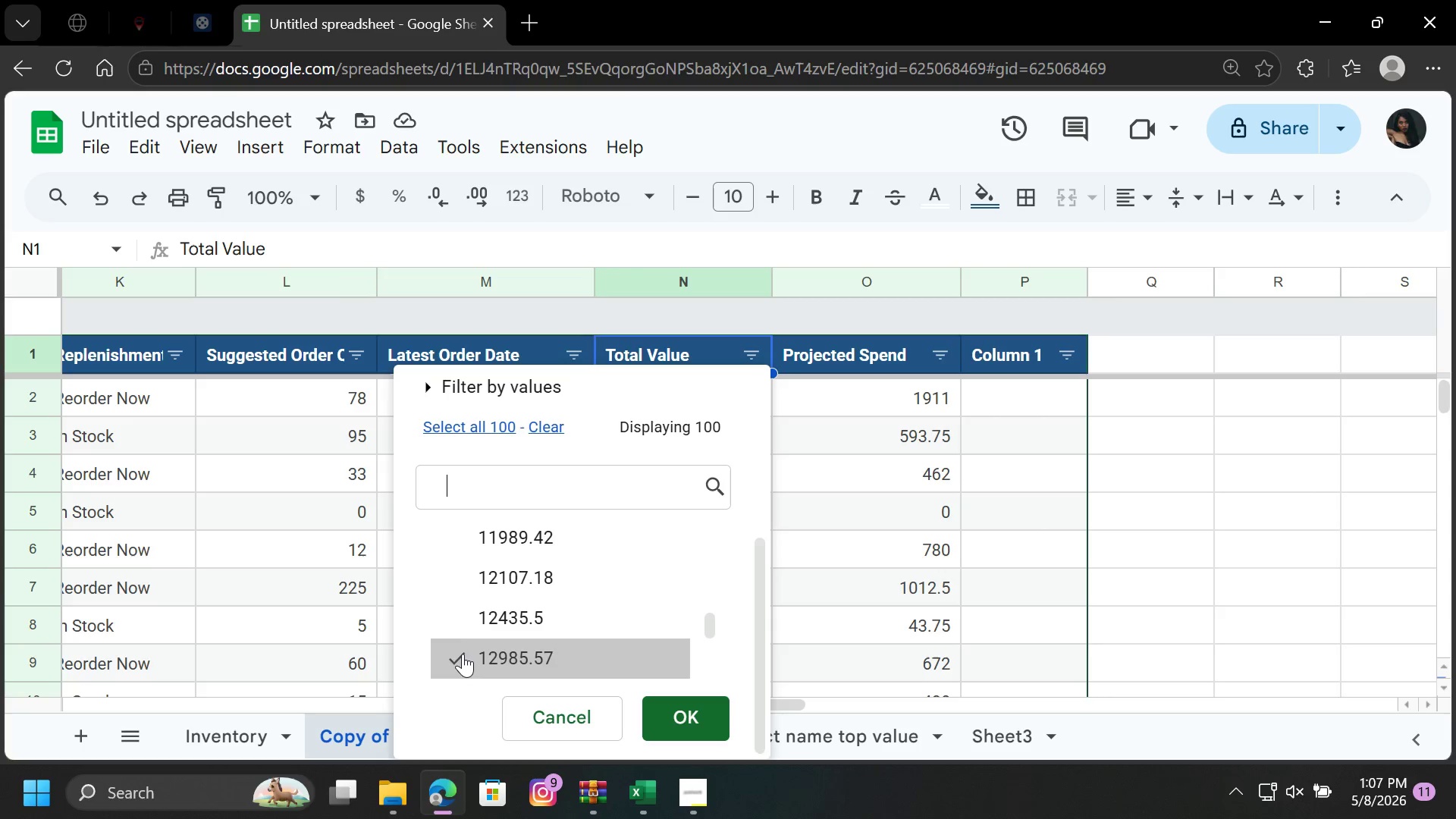 
key(ArrowDown)
 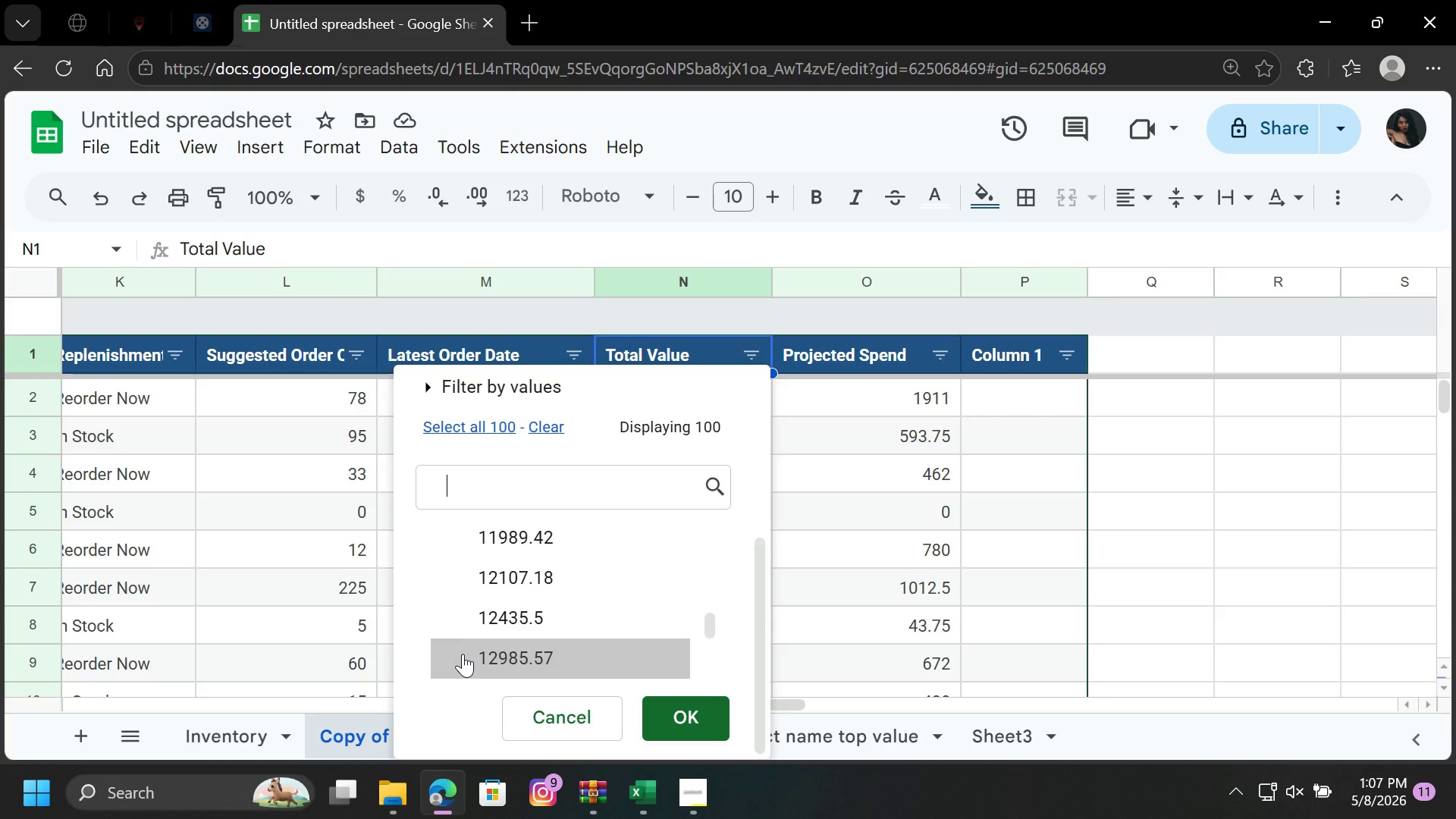 
triple_click([463, 654])
 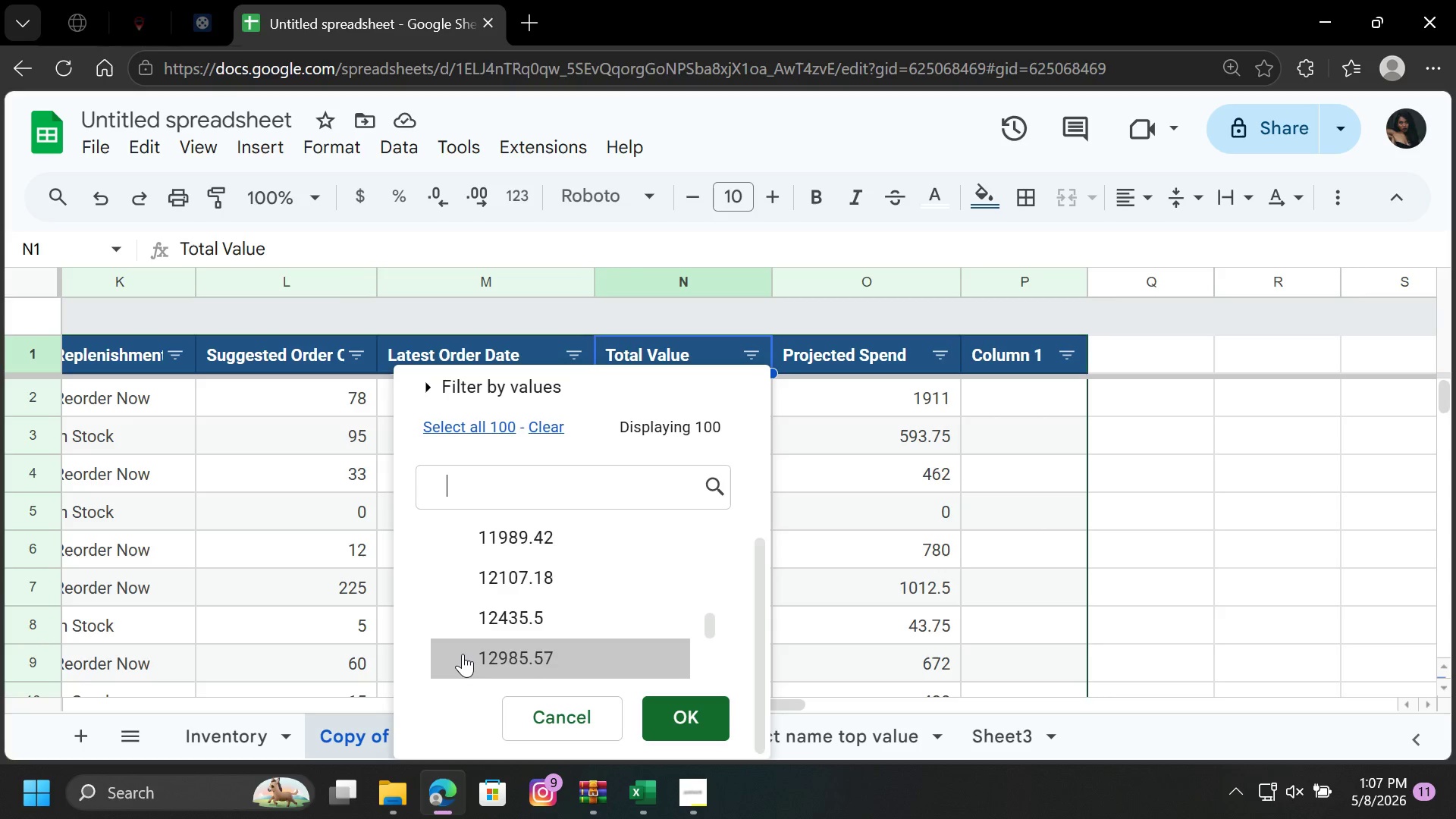 
key(ArrowDown)
 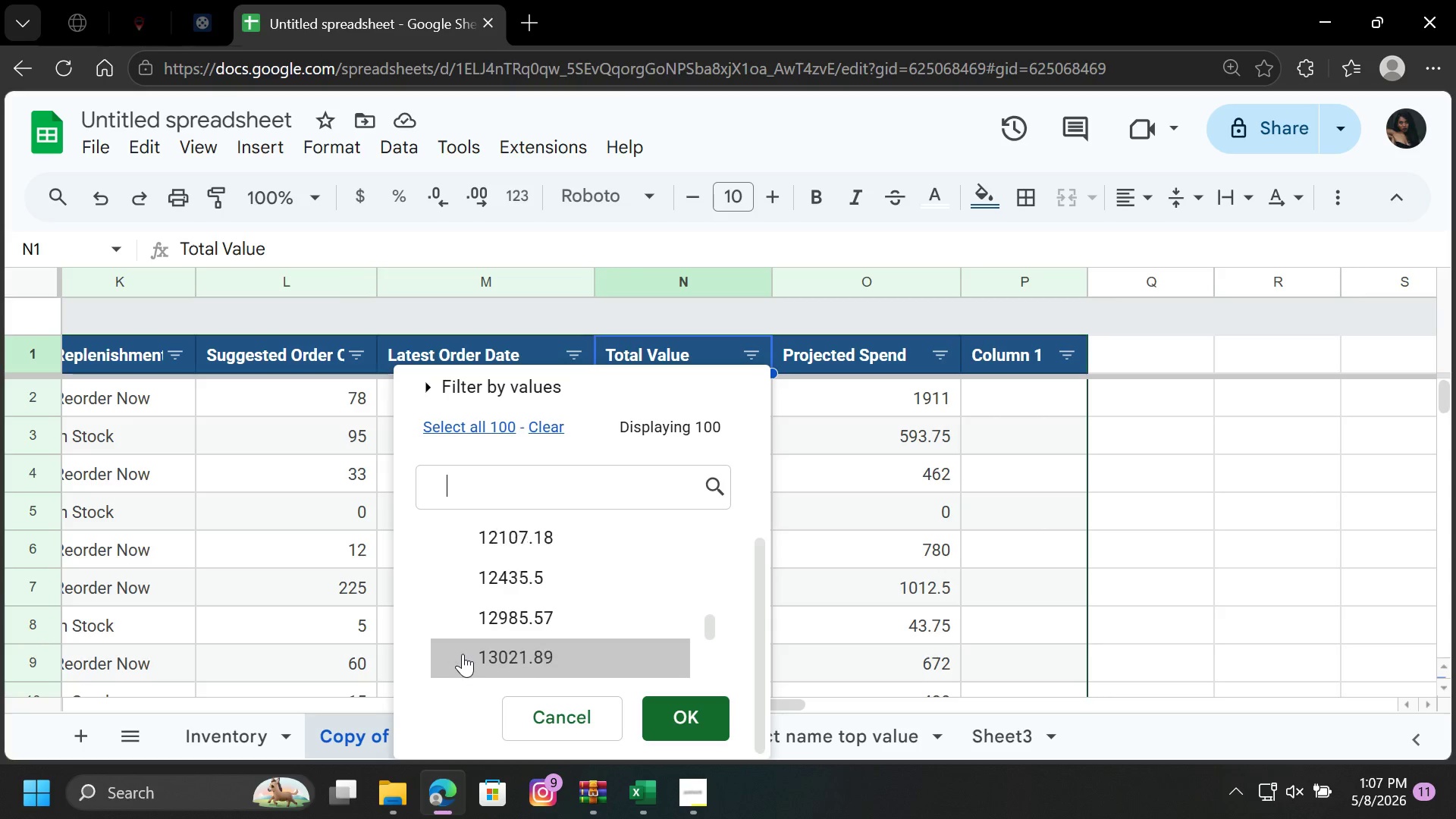 
key(ArrowDown)
 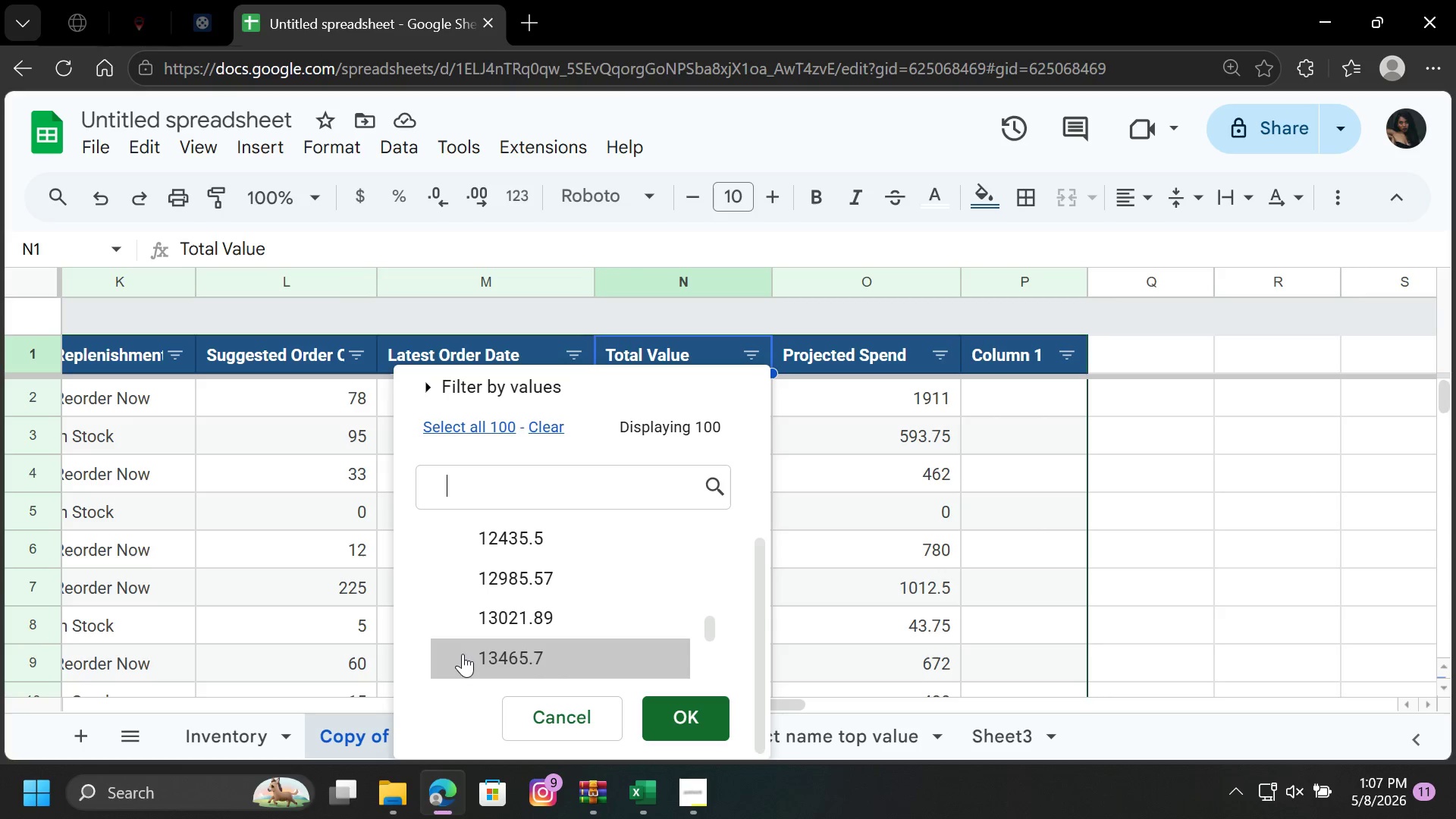 
triple_click([463, 654])
 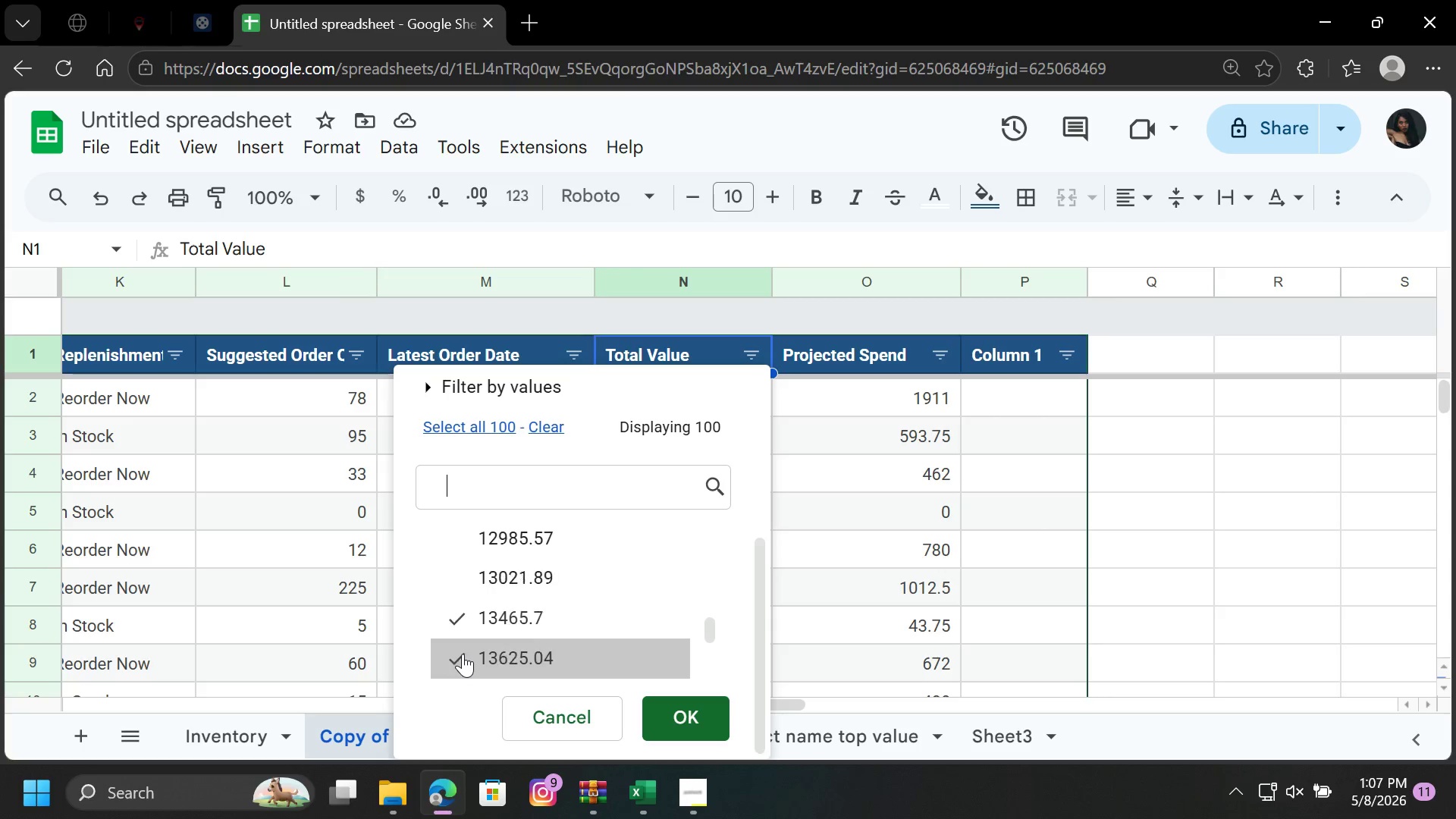 
triple_click([463, 654])
 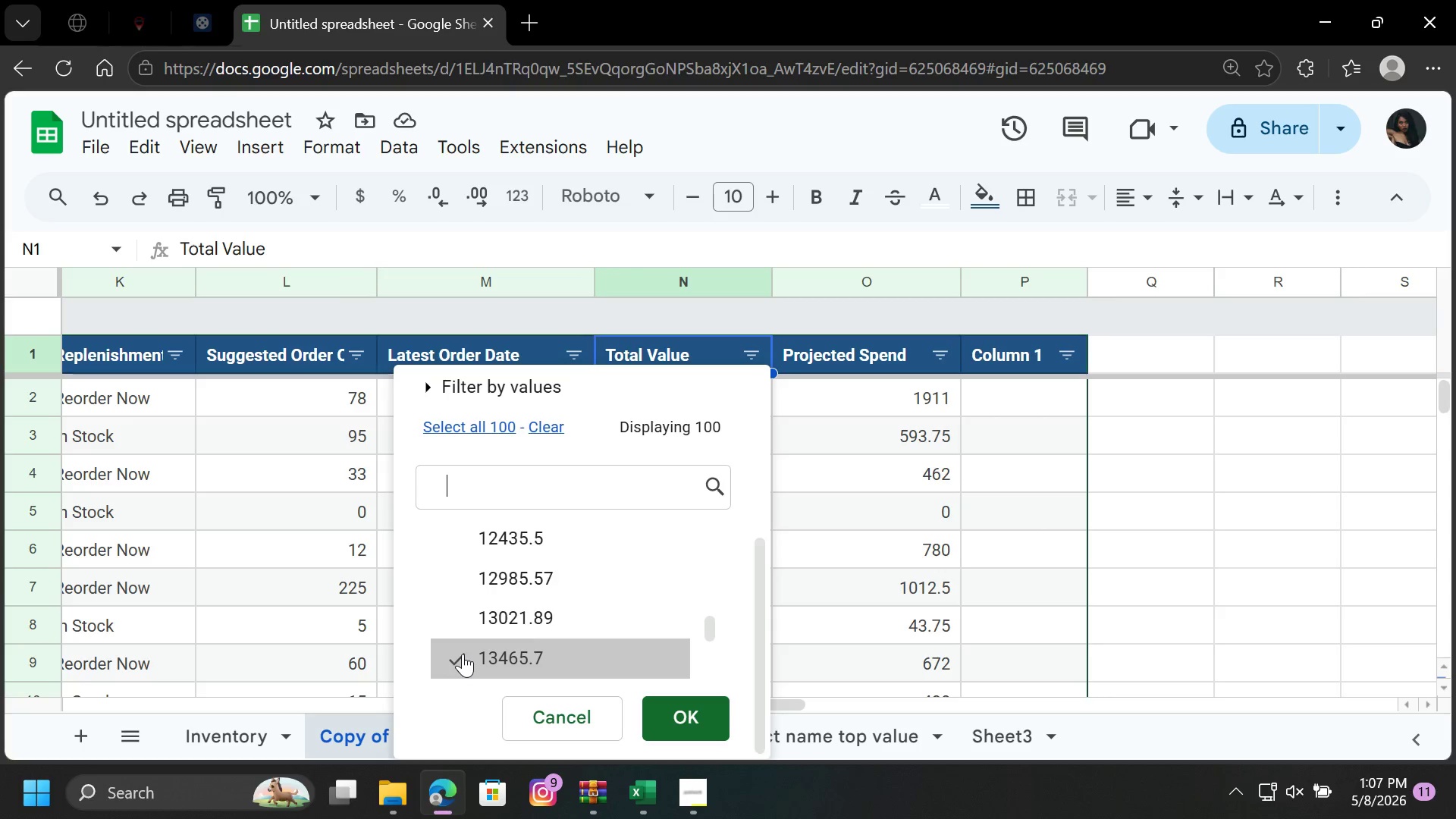 
triple_click([463, 654])
 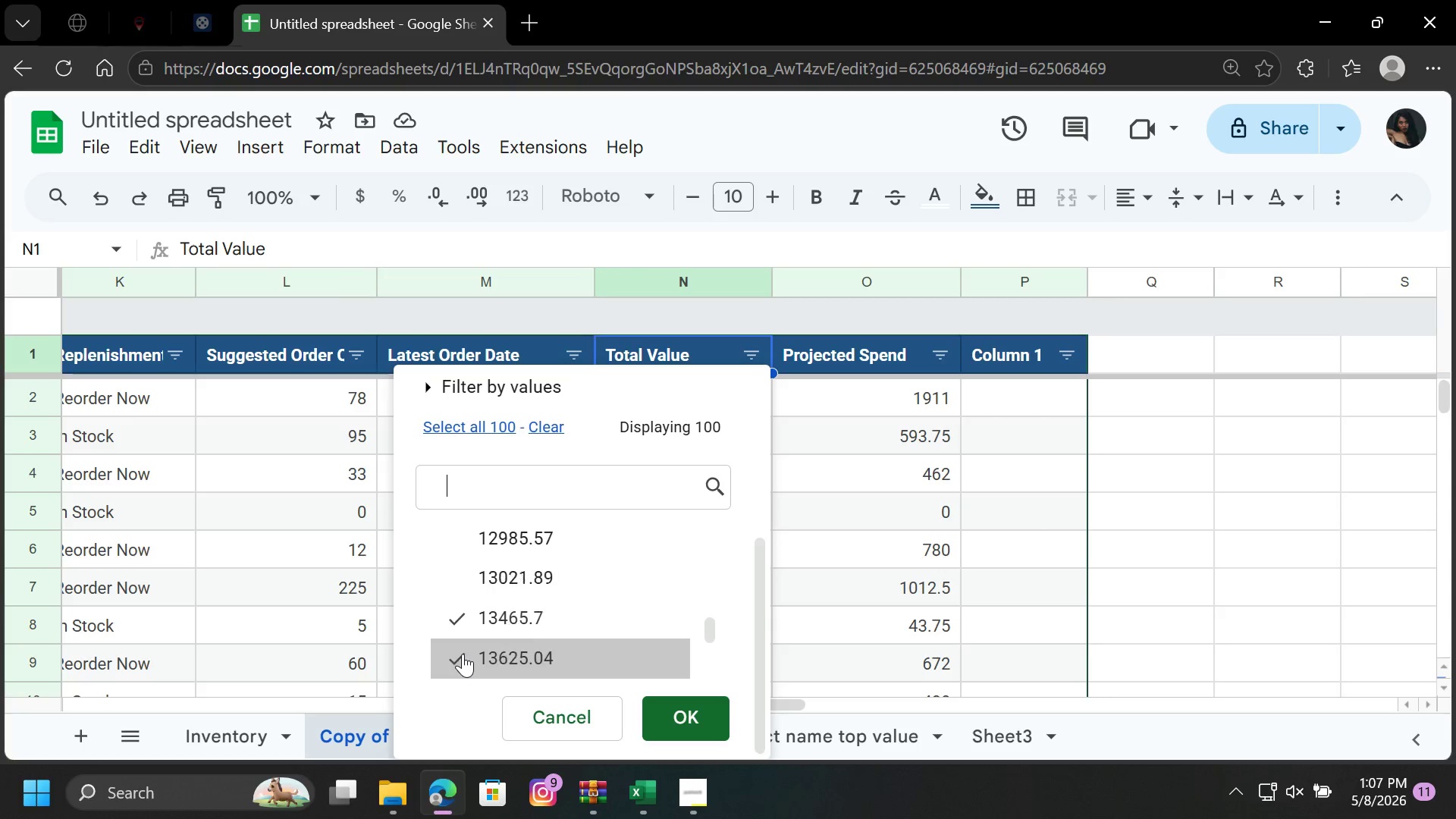 
key(ArrowDown)
 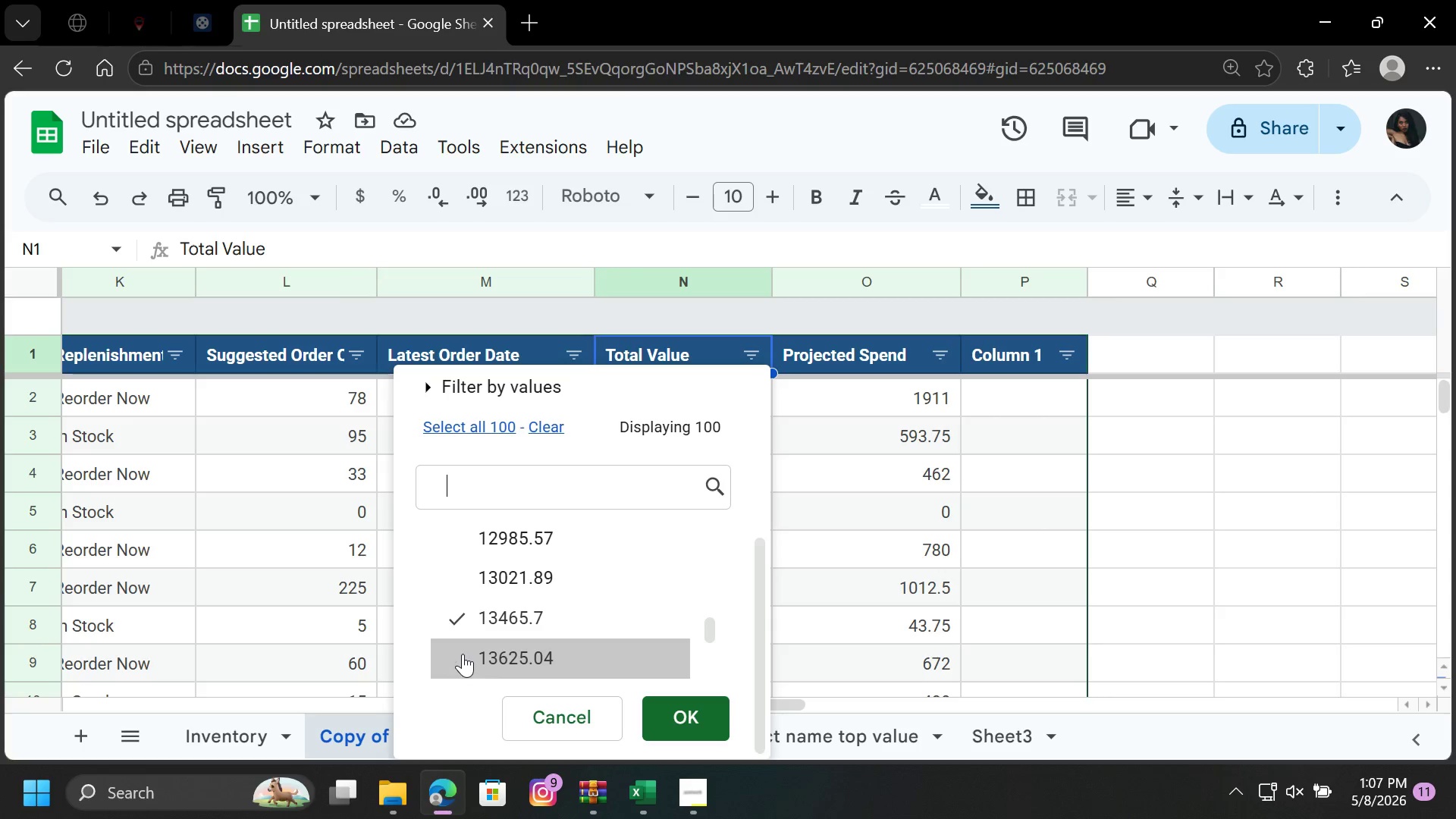 
triple_click([463, 654])
 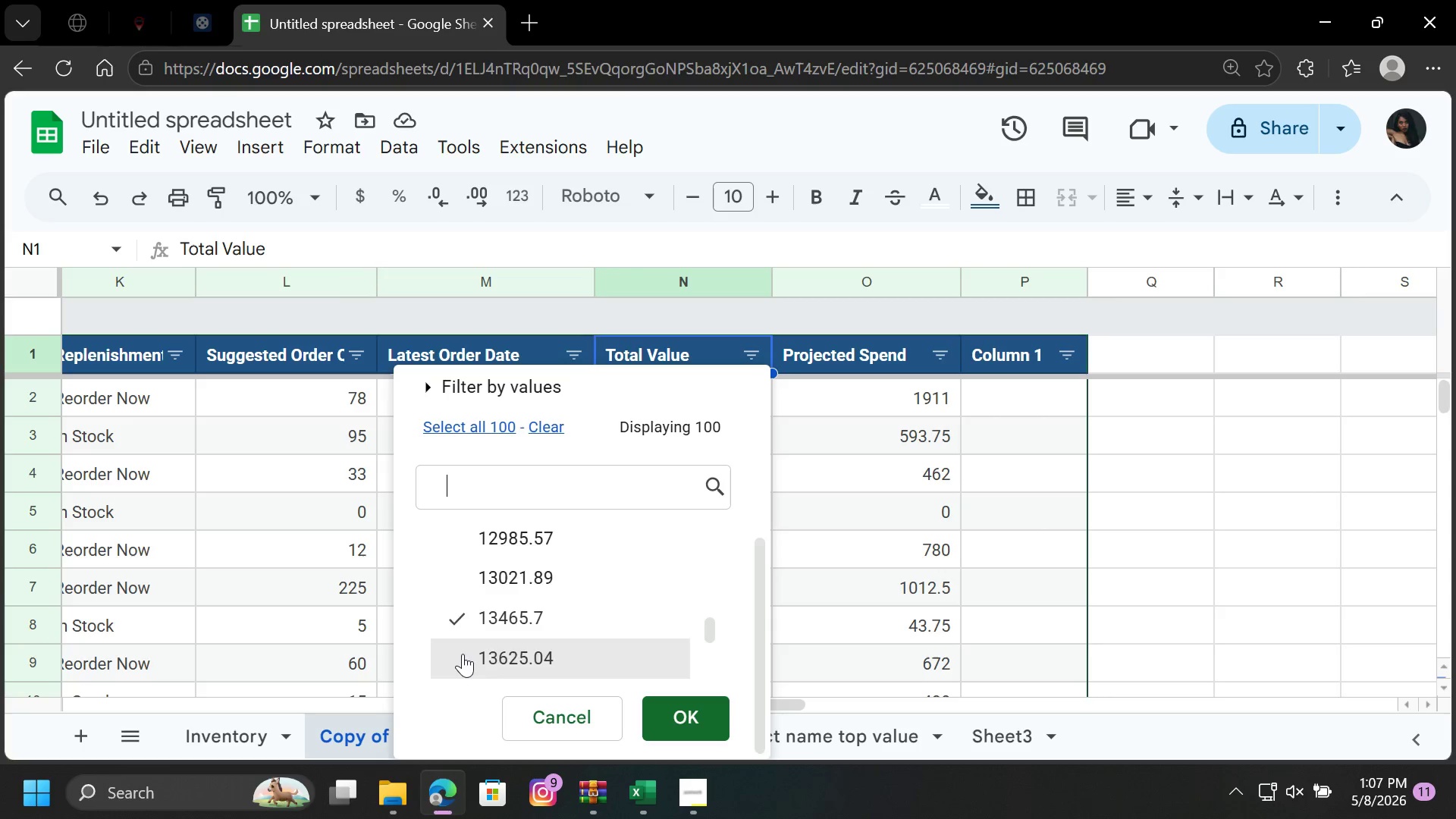 
key(ArrowDown)
 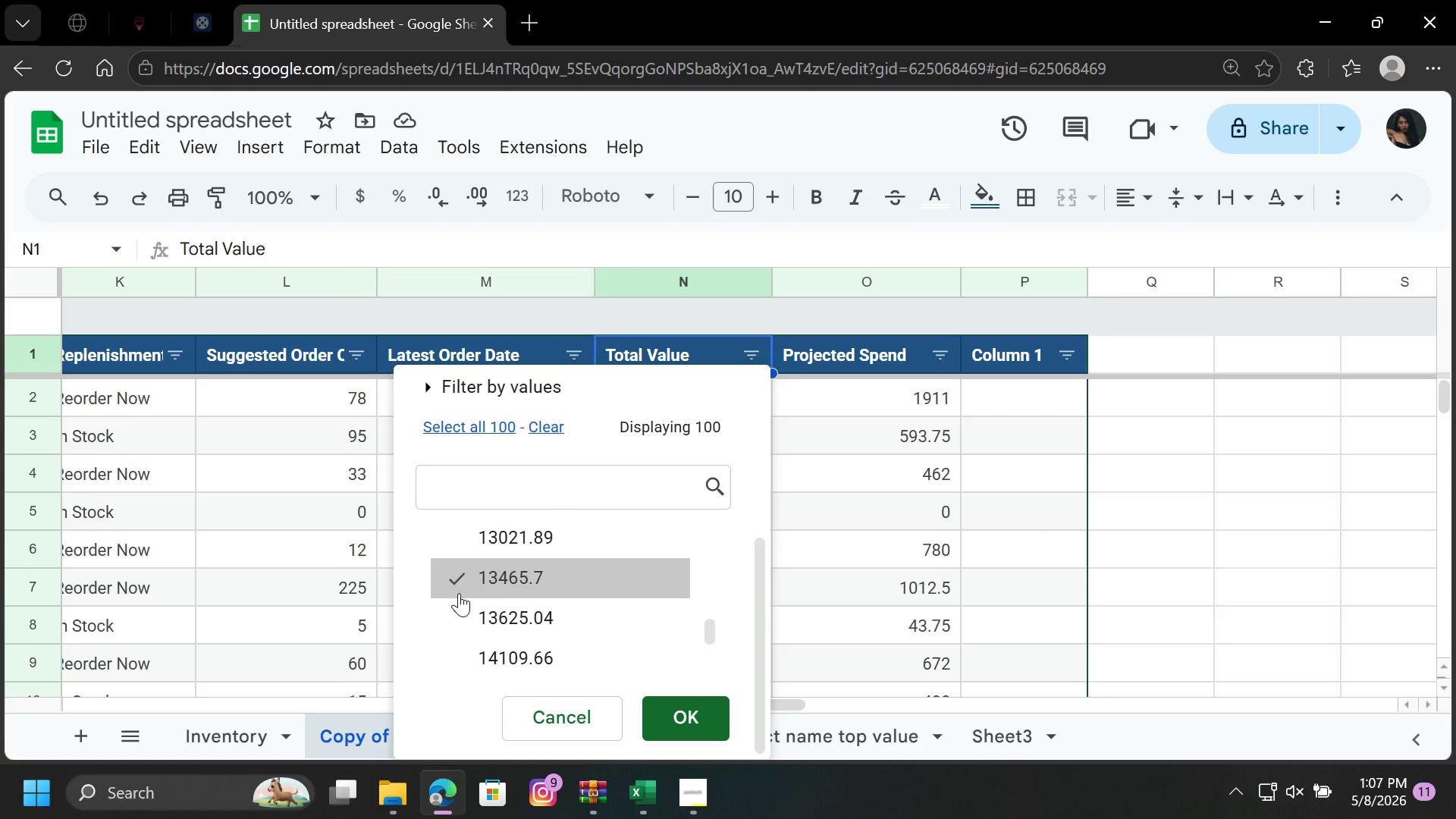 
left_click([458, 588])
 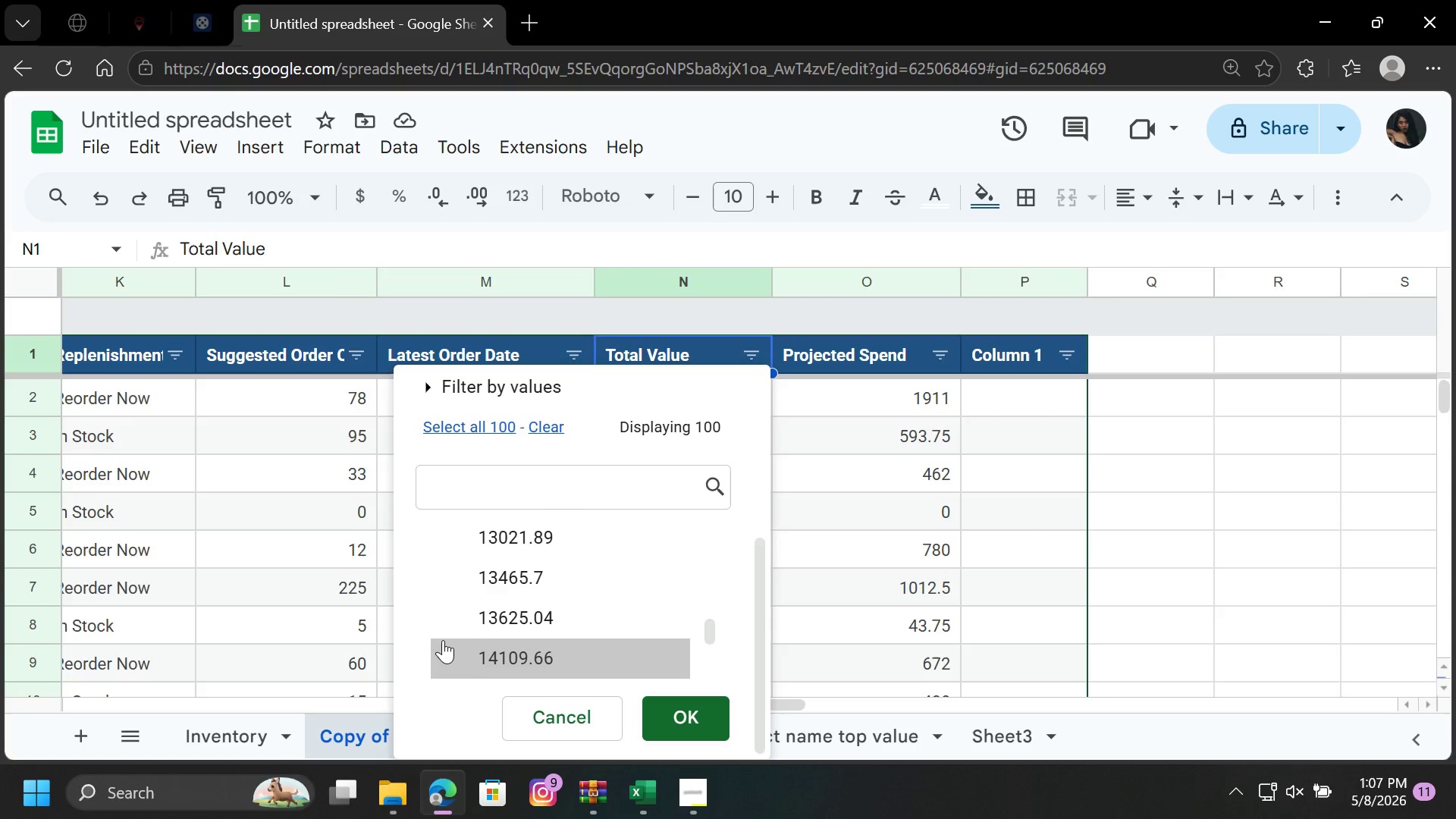 
scroll: coordinate [443, 640], scroll_direction: down, amount: 1.0
 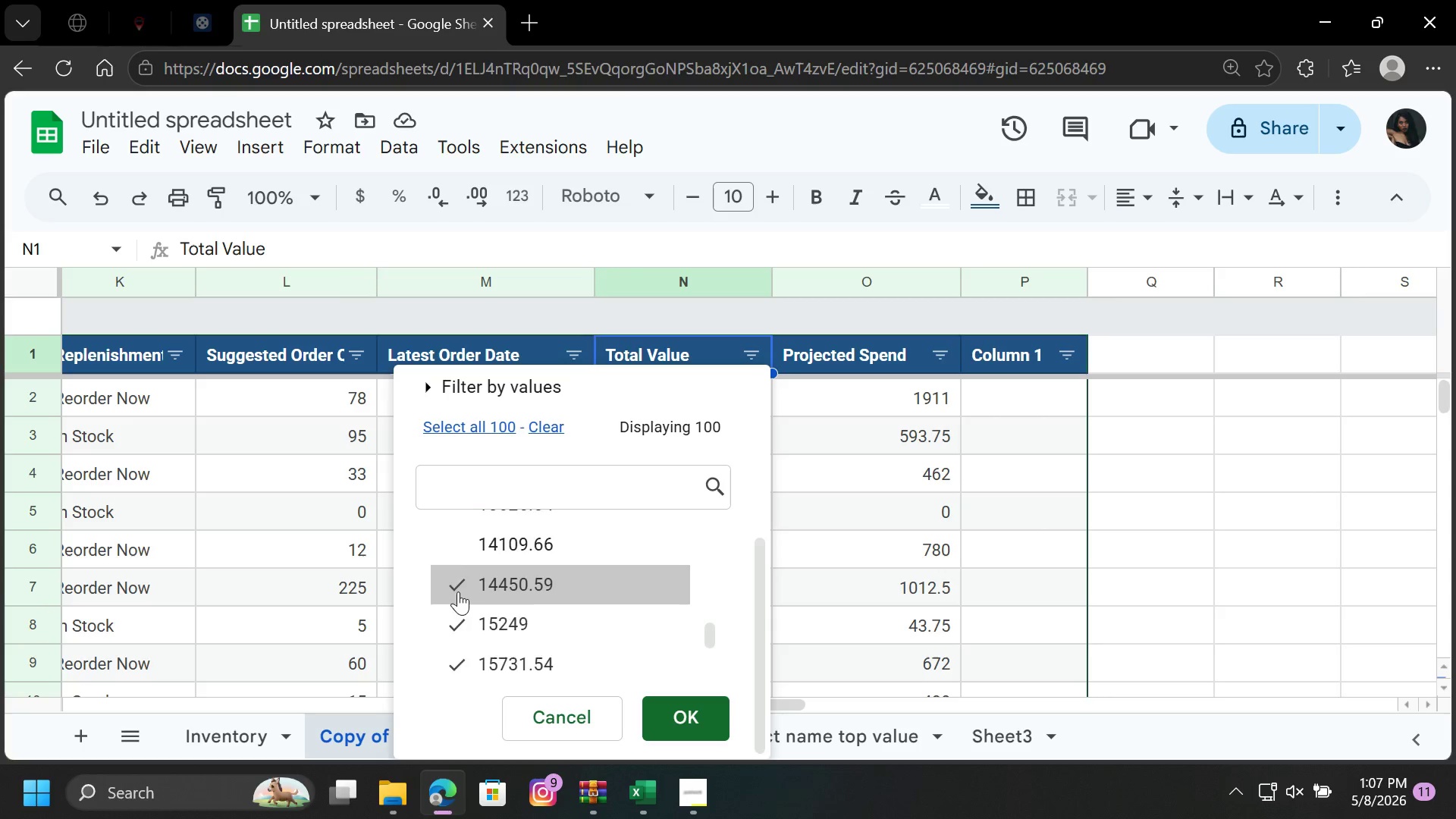 
left_click([458, 592])
 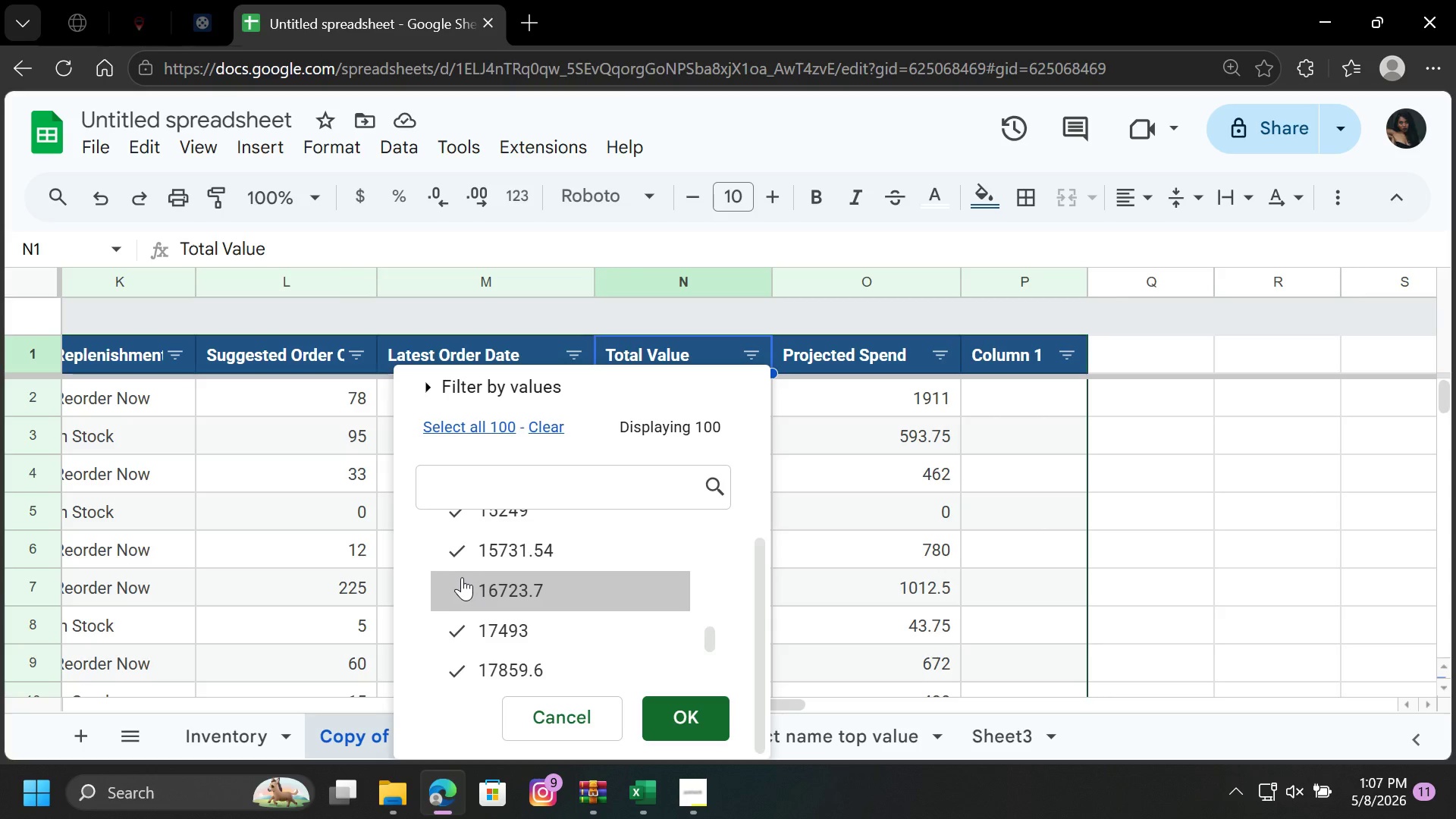 
scroll: coordinate [458, 592], scroll_direction: down, amount: 1.0
 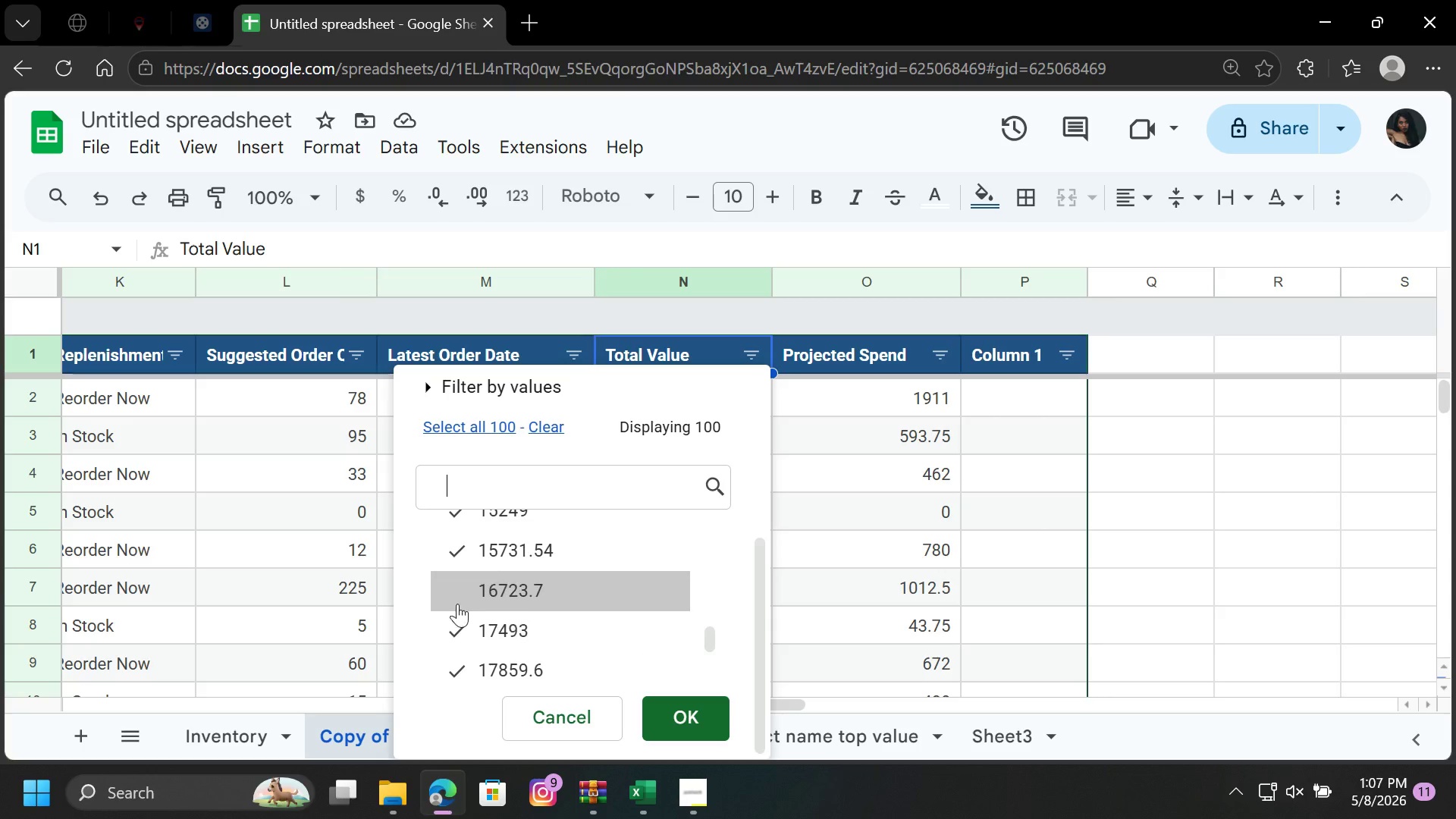 
left_click([455, 556])
 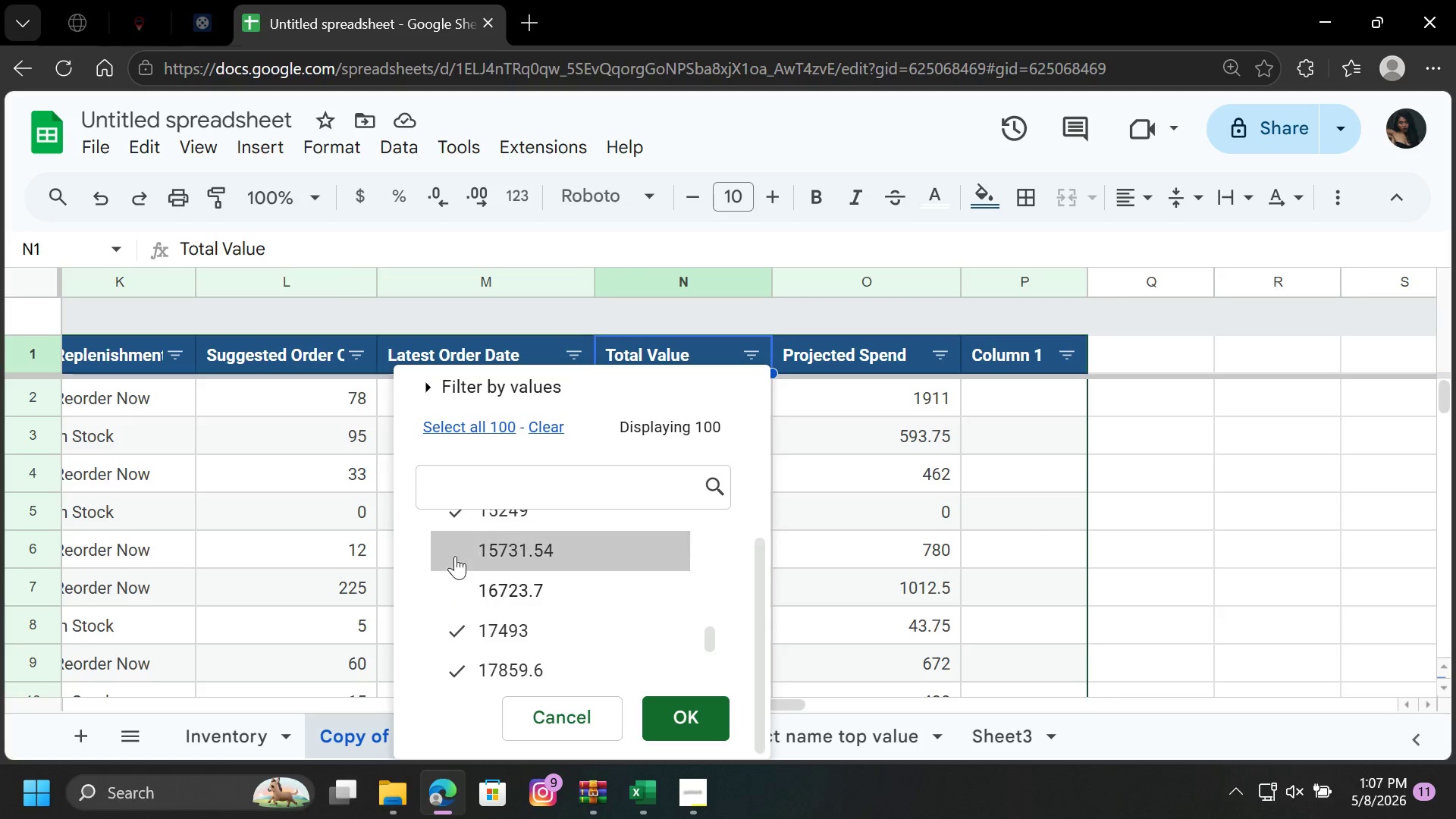 
key(ArrowDown)
 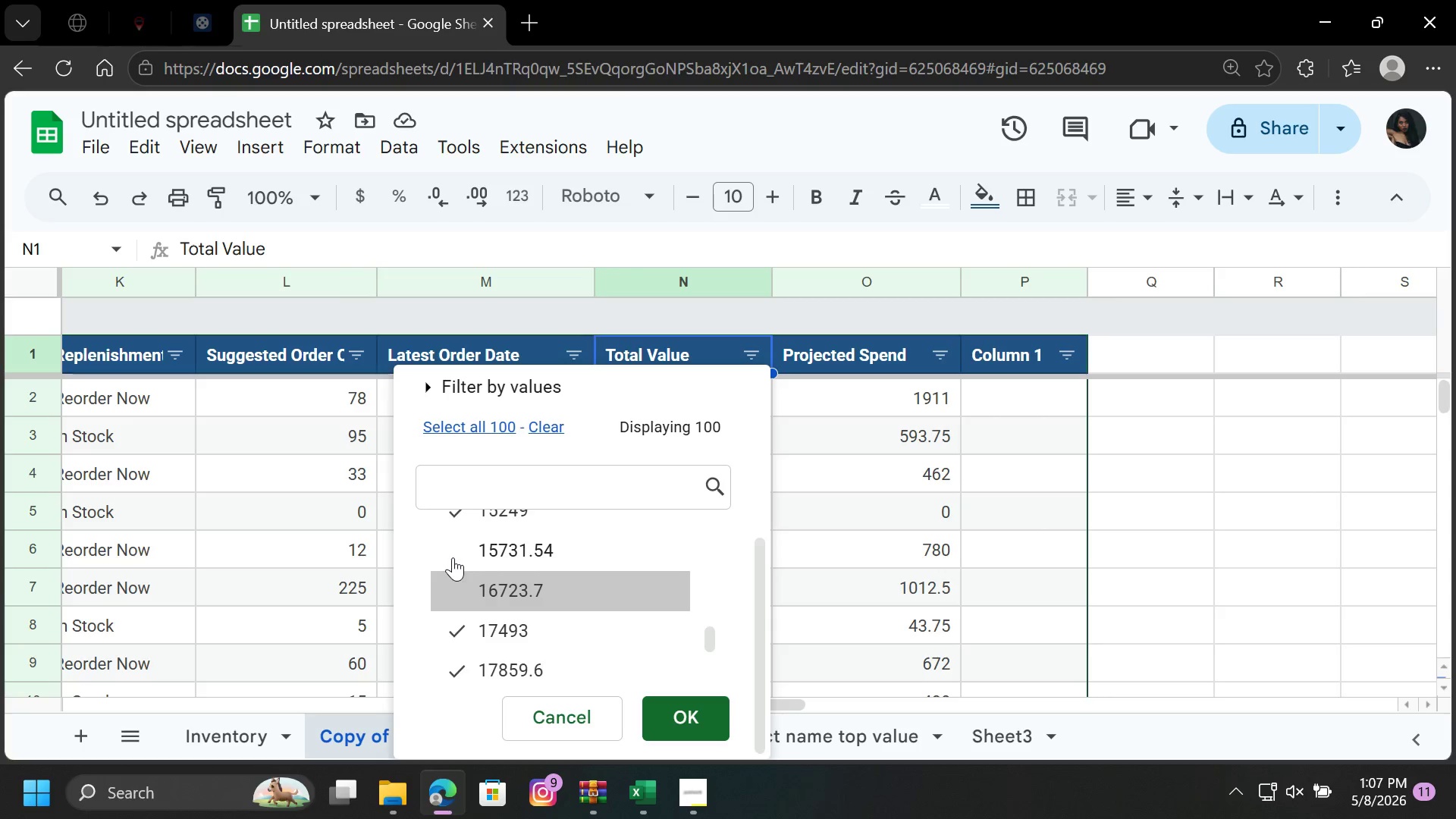 
scroll: coordinate [453, 557], scroll_direction: up, amount: 1.0
 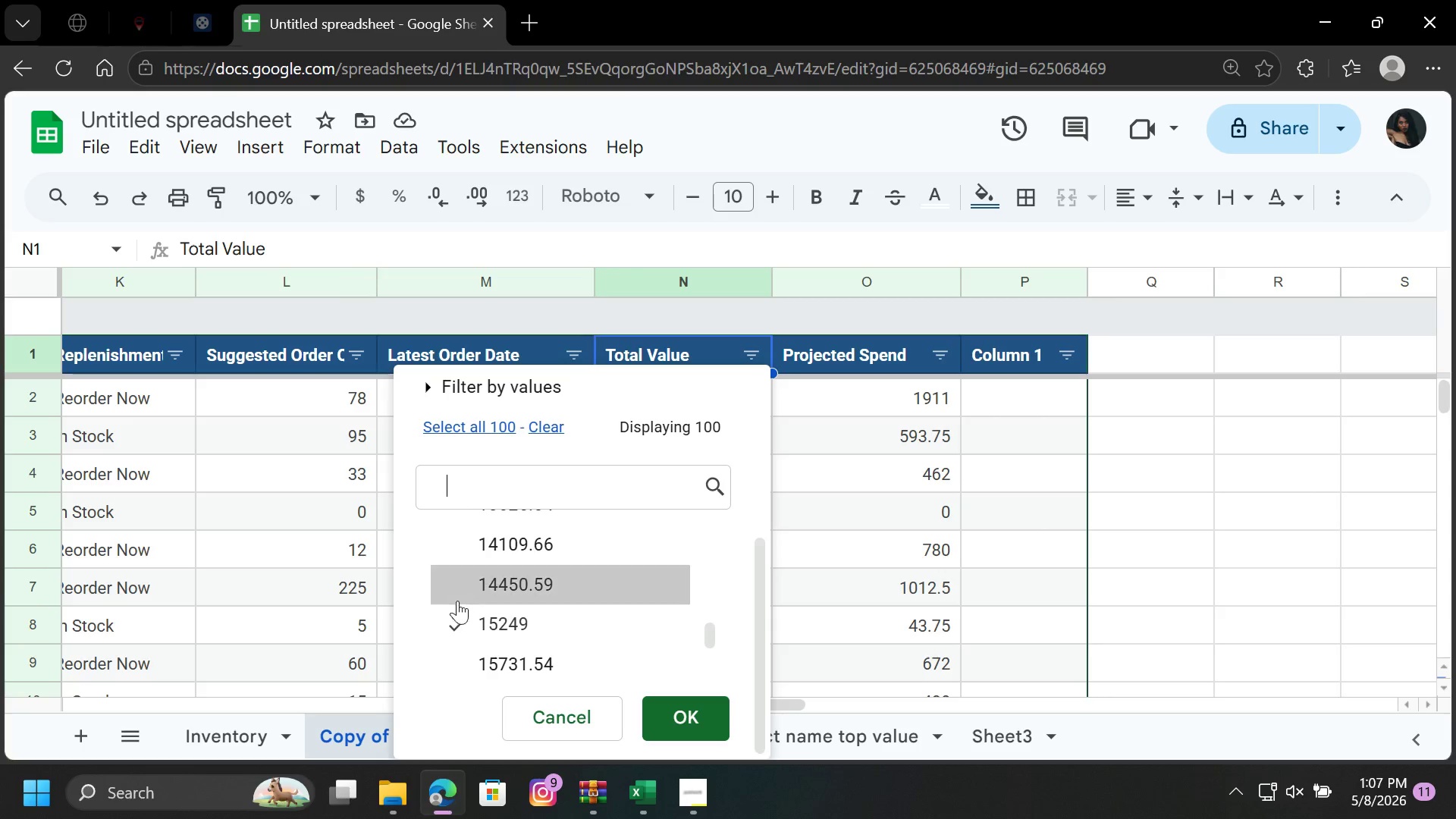 
double_click([459, 618])
 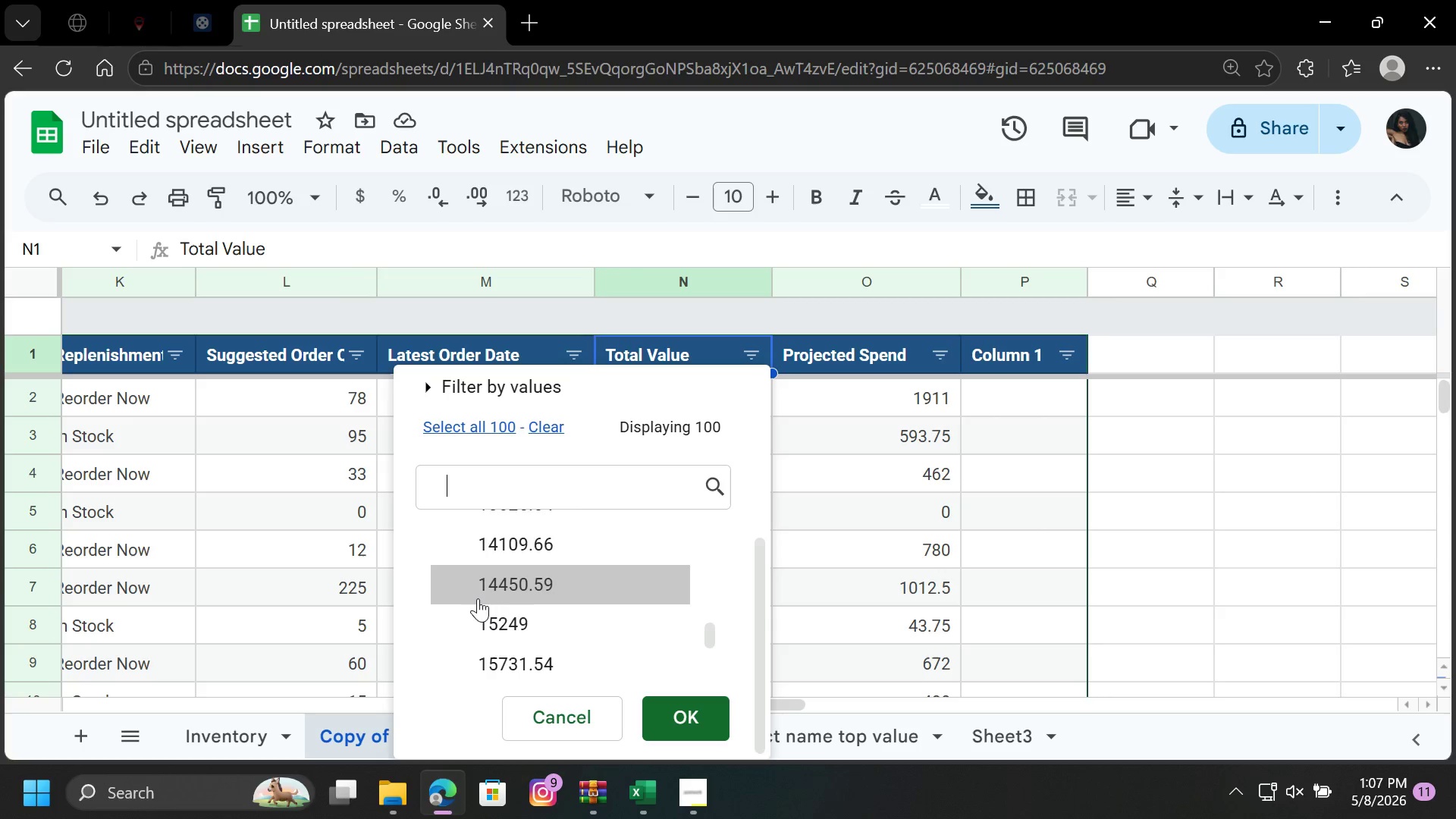 
scroll: coordinate [455, 609], scroll_direction: down, amount: 3.0
 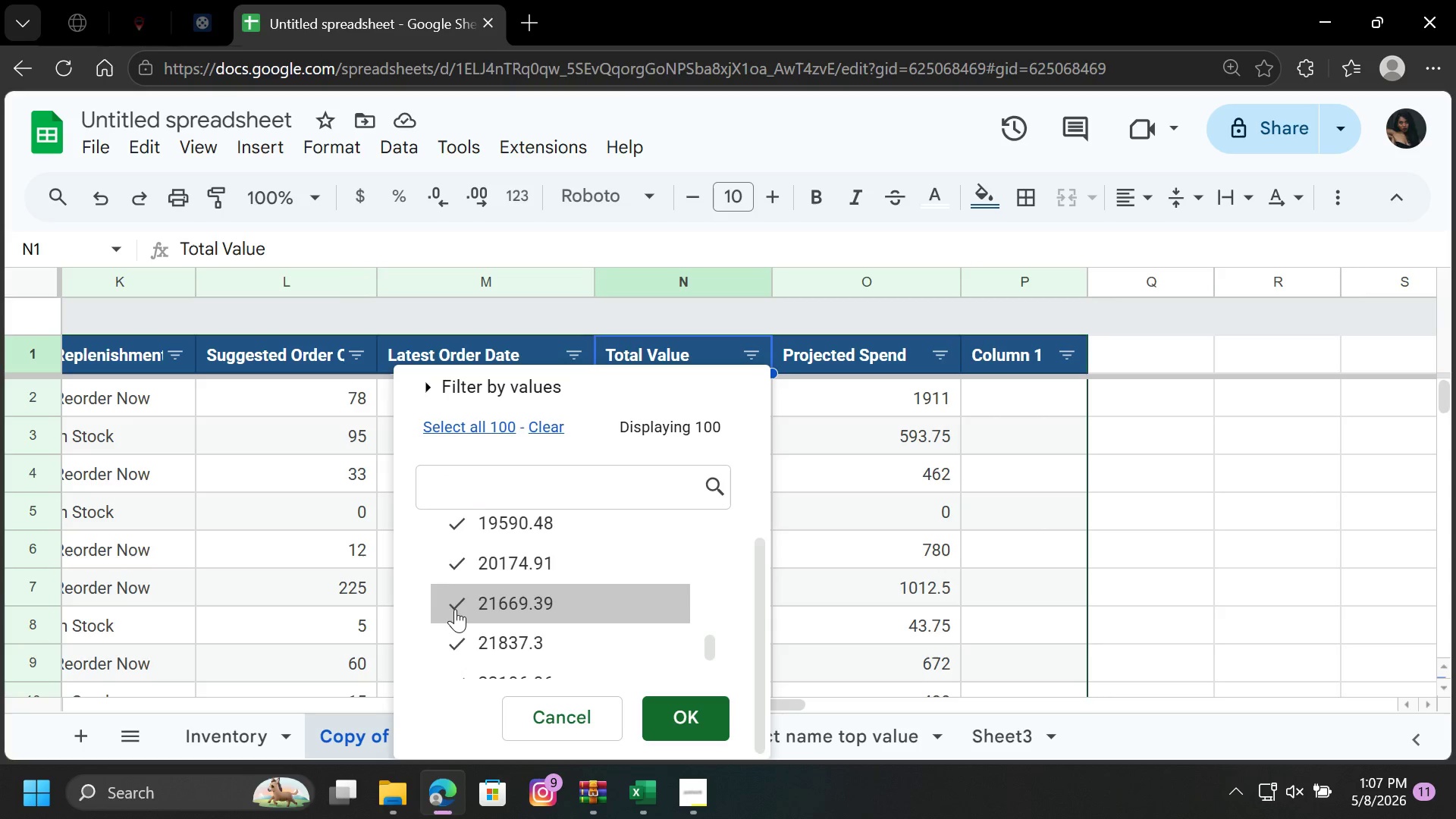 
scroll: coordinate [455, 609], scroll_direction: up, amount: 1.0
 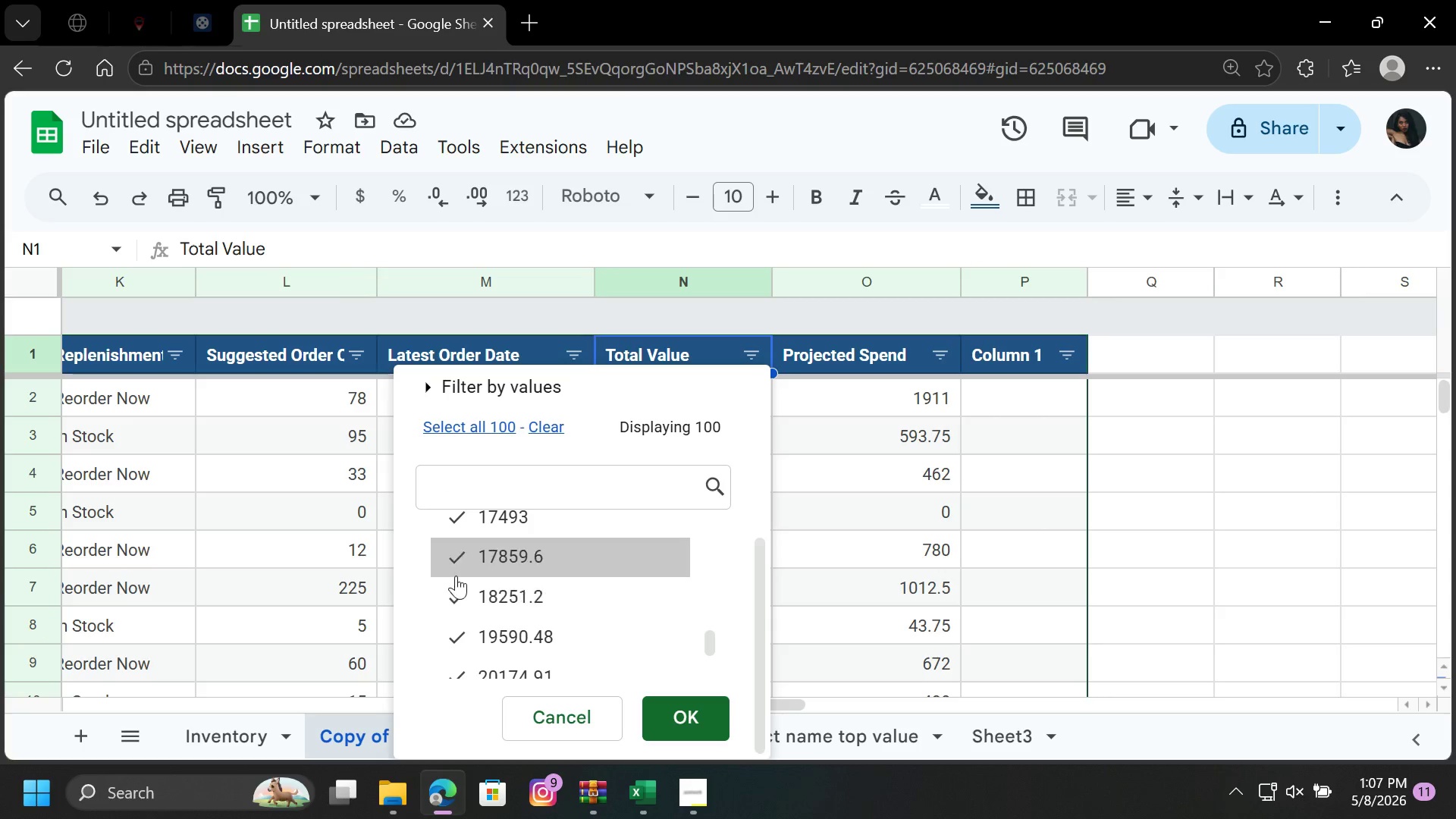 
left_click([456, 576])
 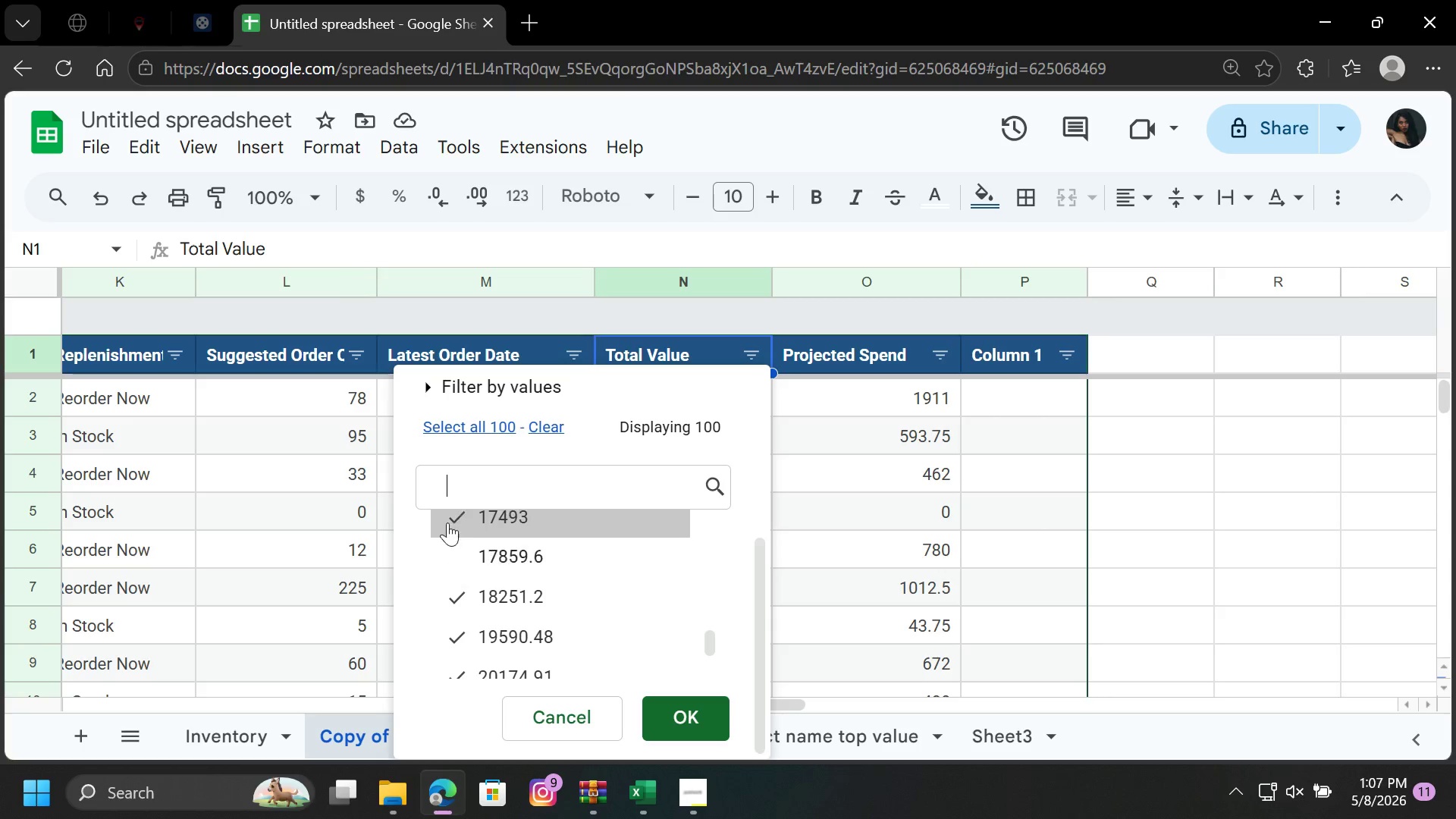 
left_click([447, 519])
 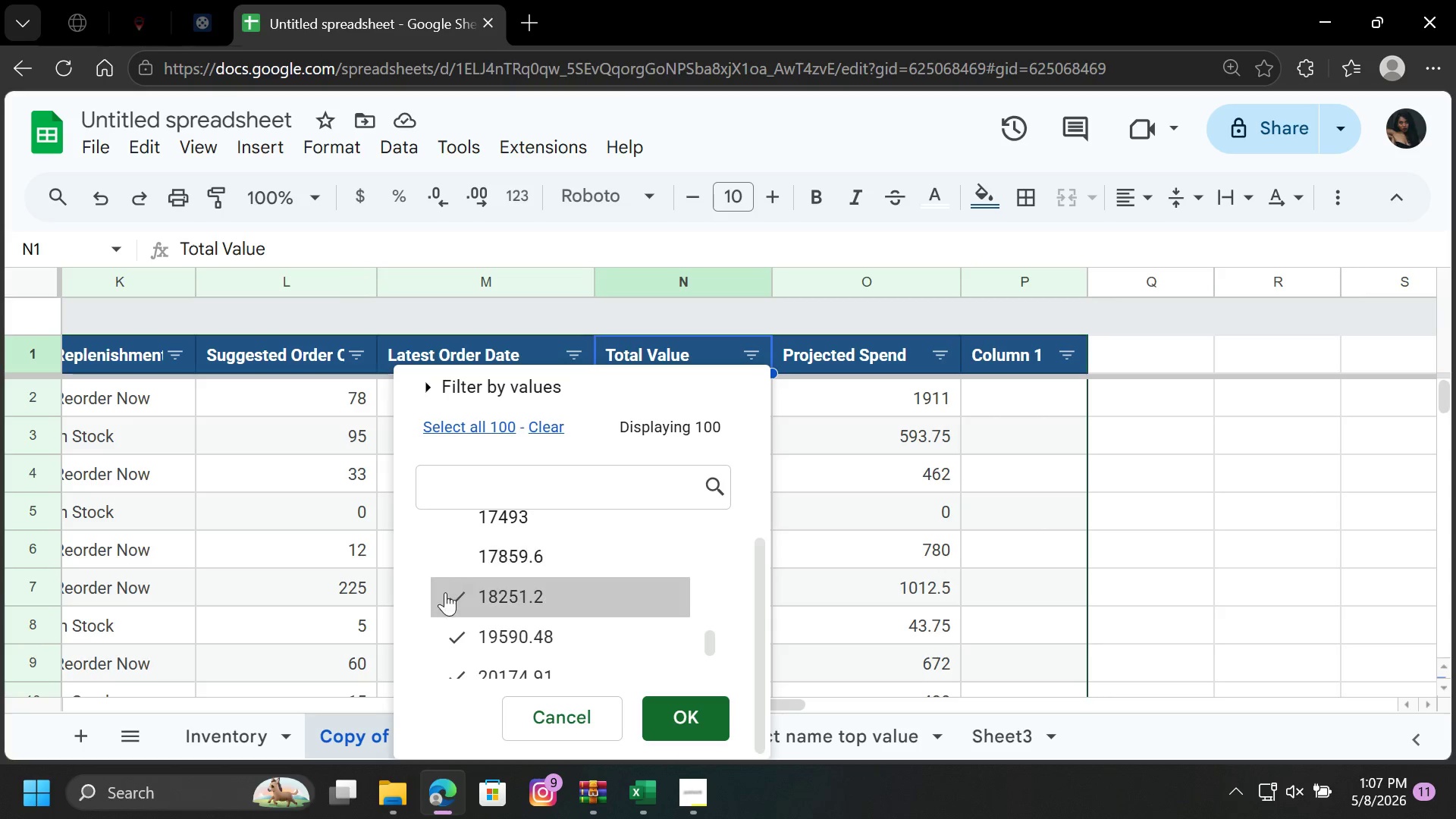 
left_click([445, 594])
 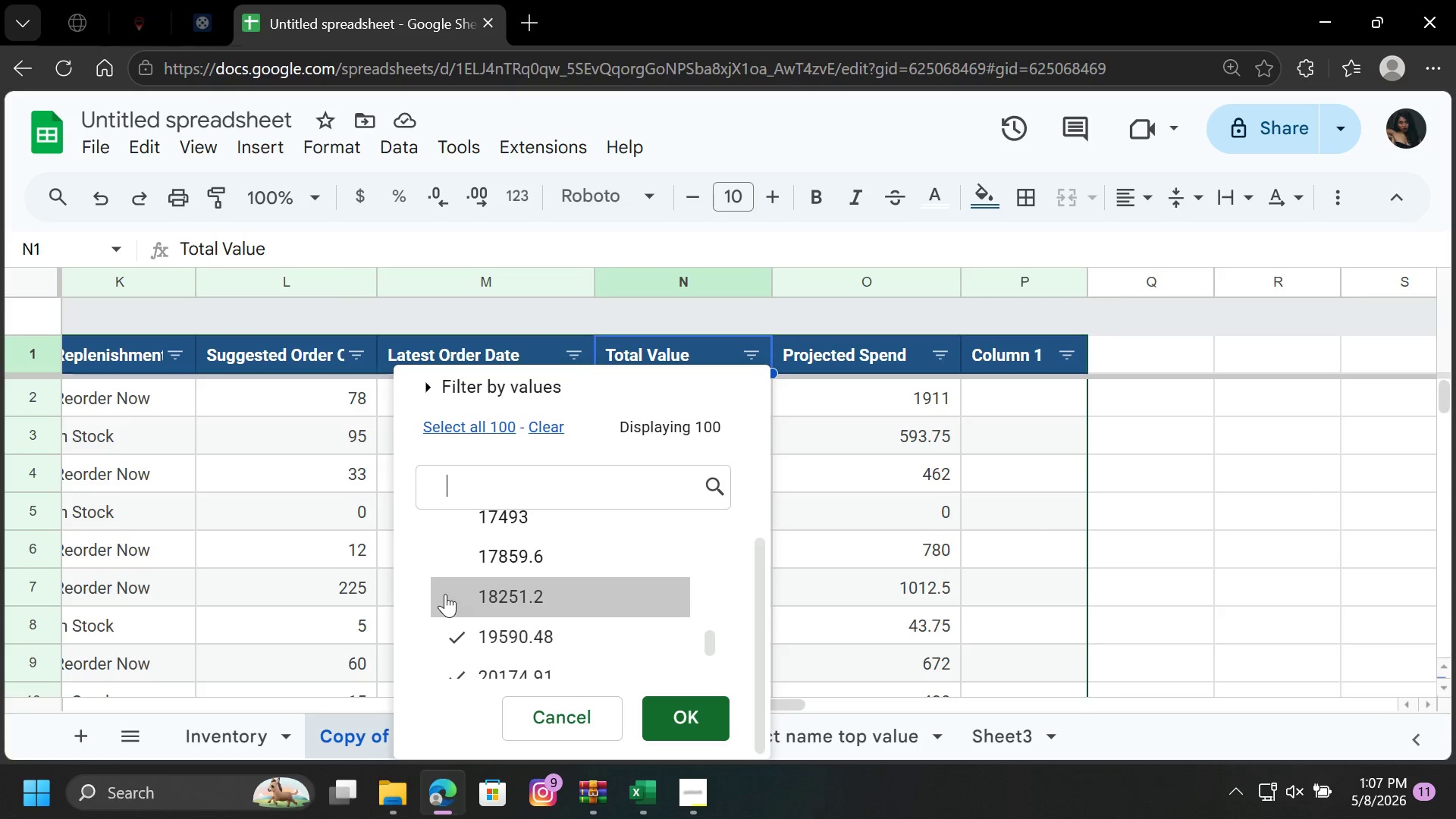 
key(ArrowDown)
 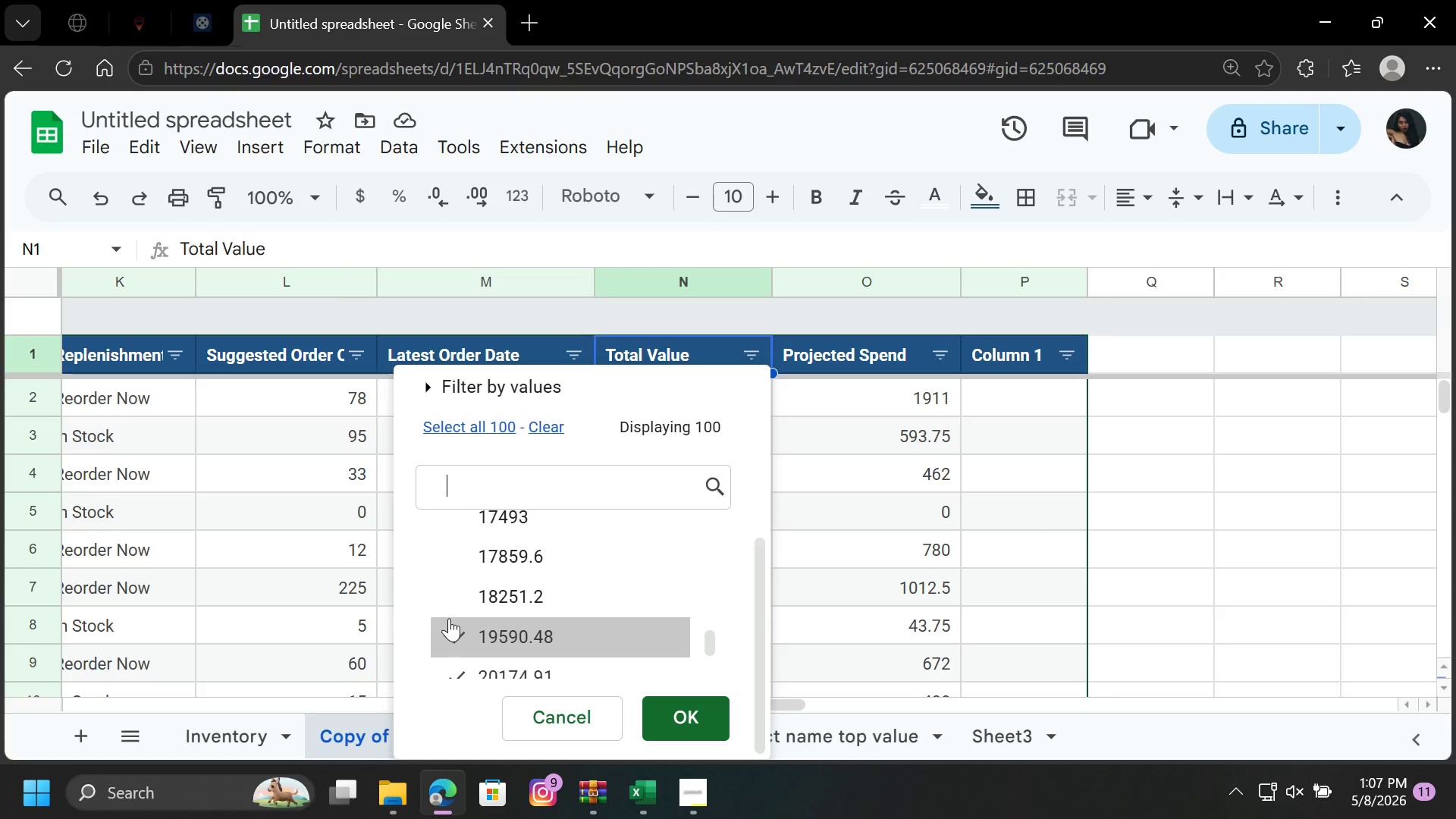 
key(ArrowDown)
 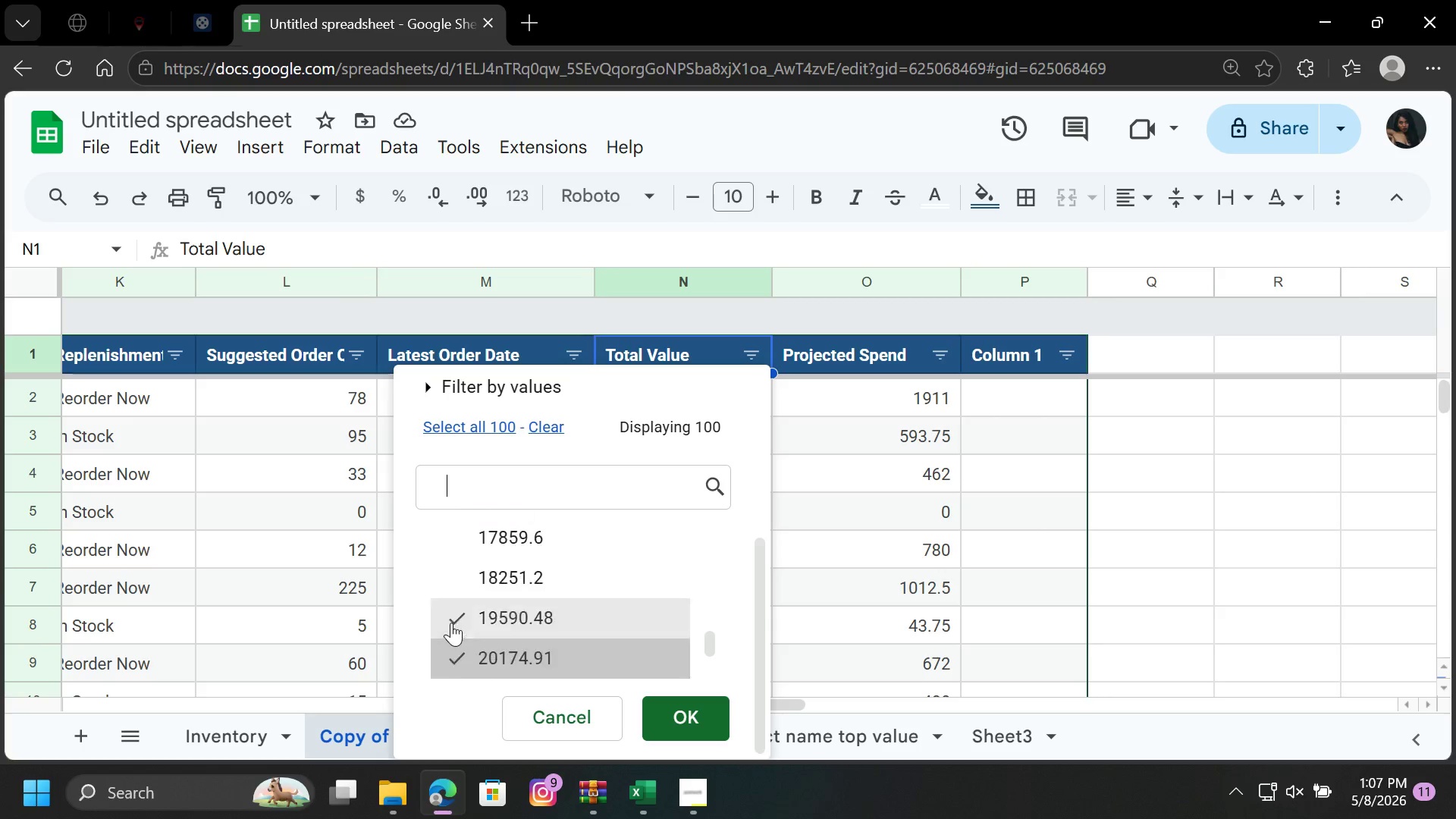 
left_click_drag(start_coordinate=[449, 620], to_coordinate=[451, 624])
 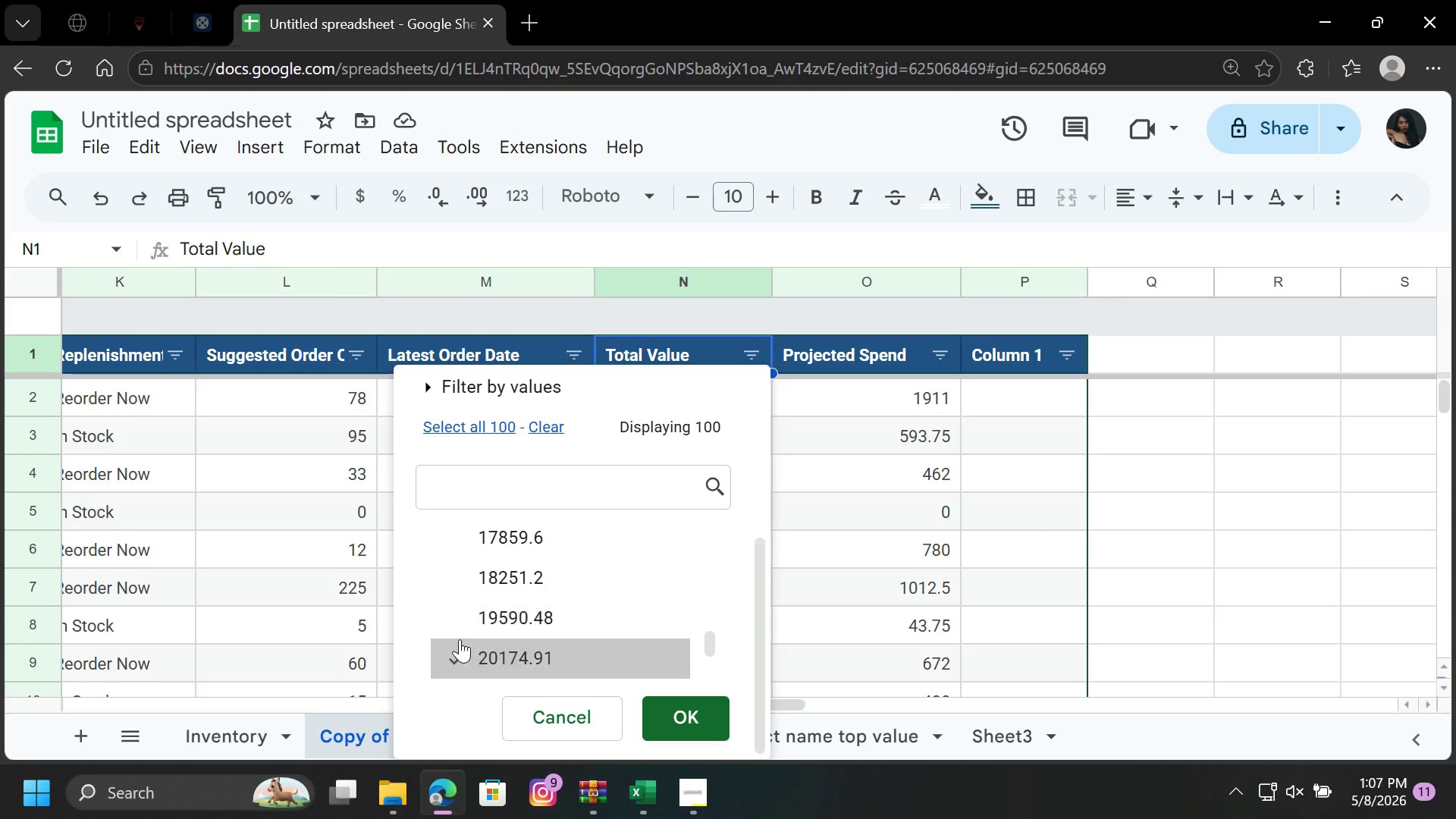 
key(ArrowDown)
 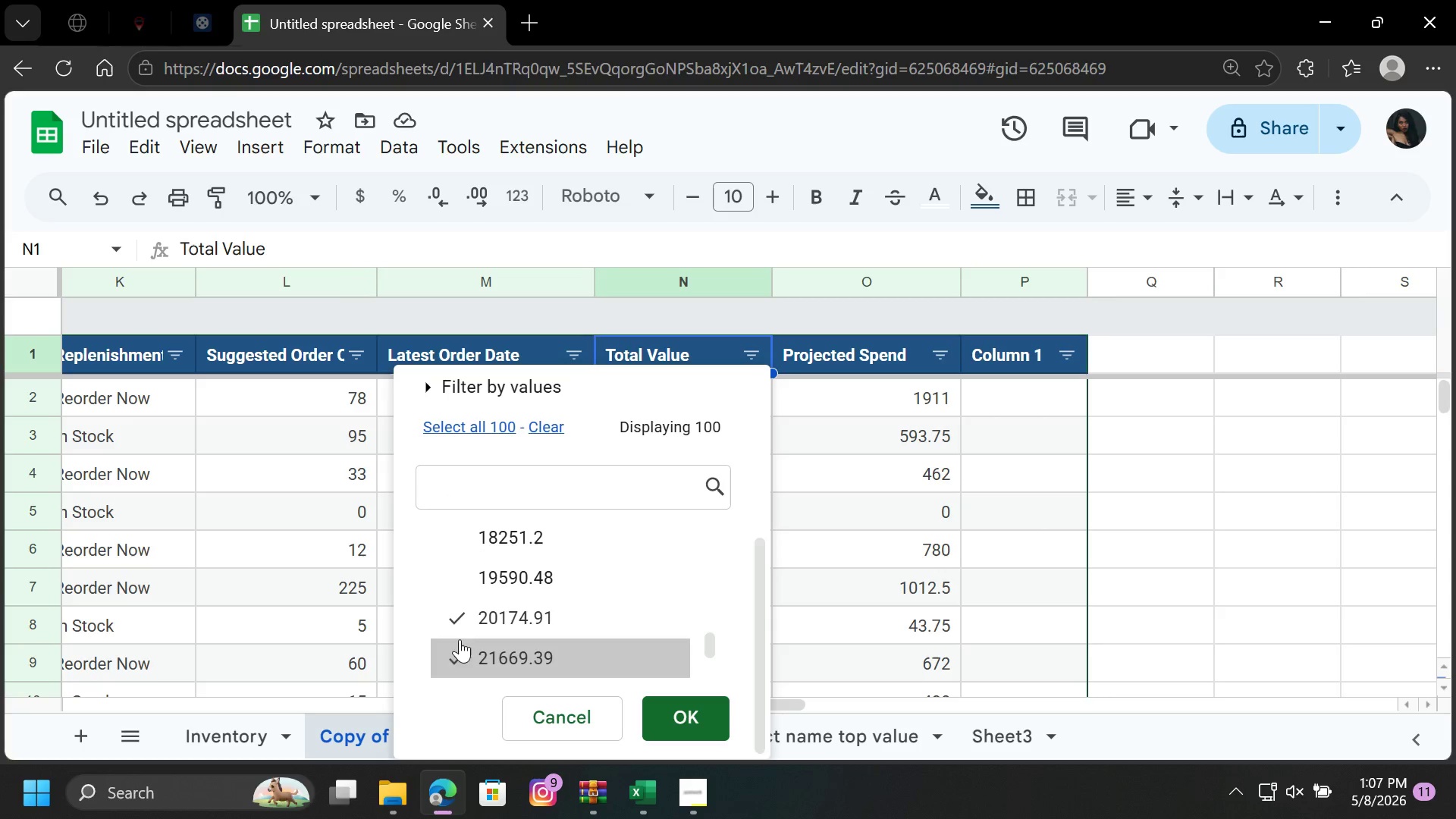 
triple_click([460, 639])
 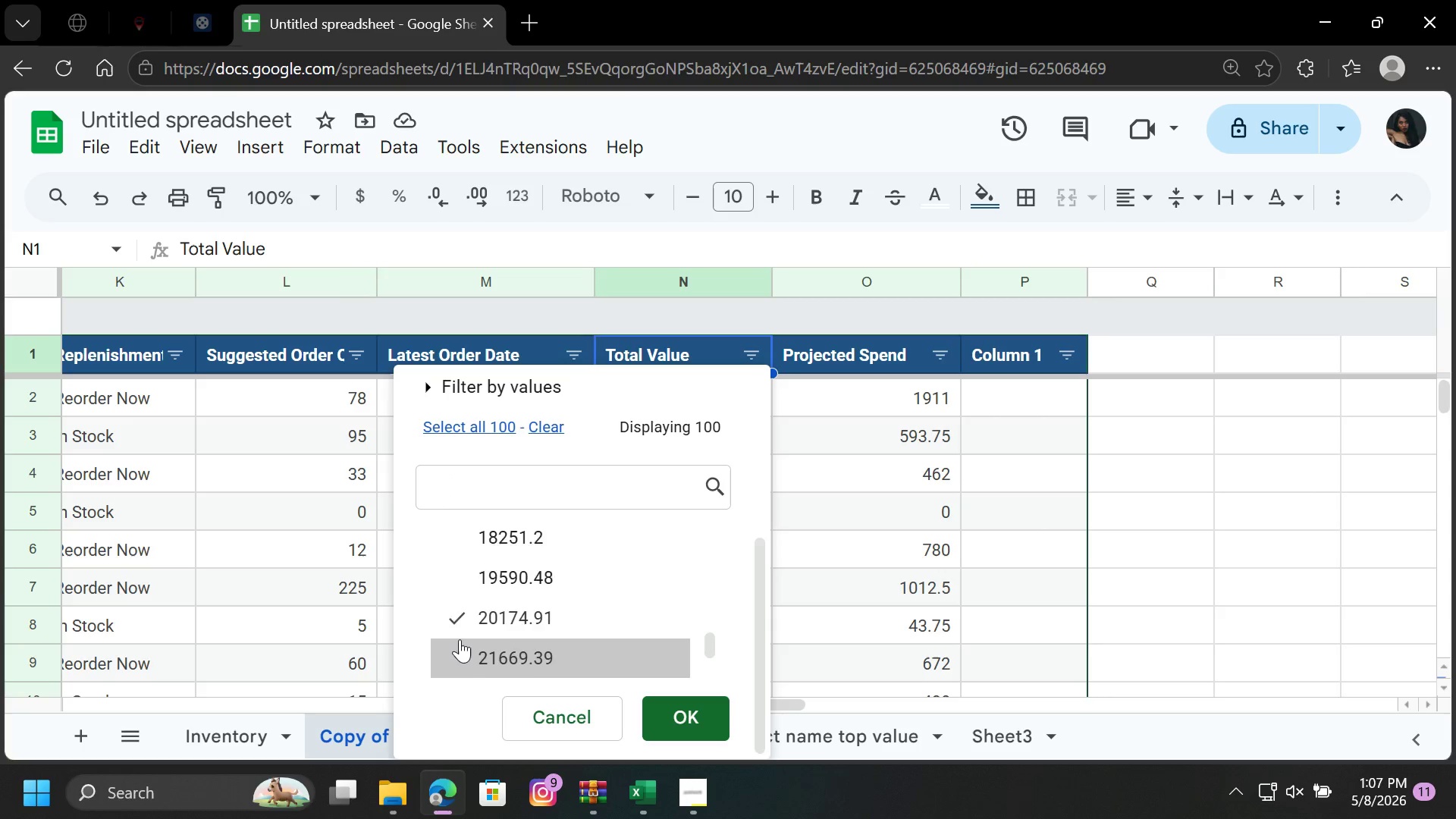 
key(ArrowDown)
 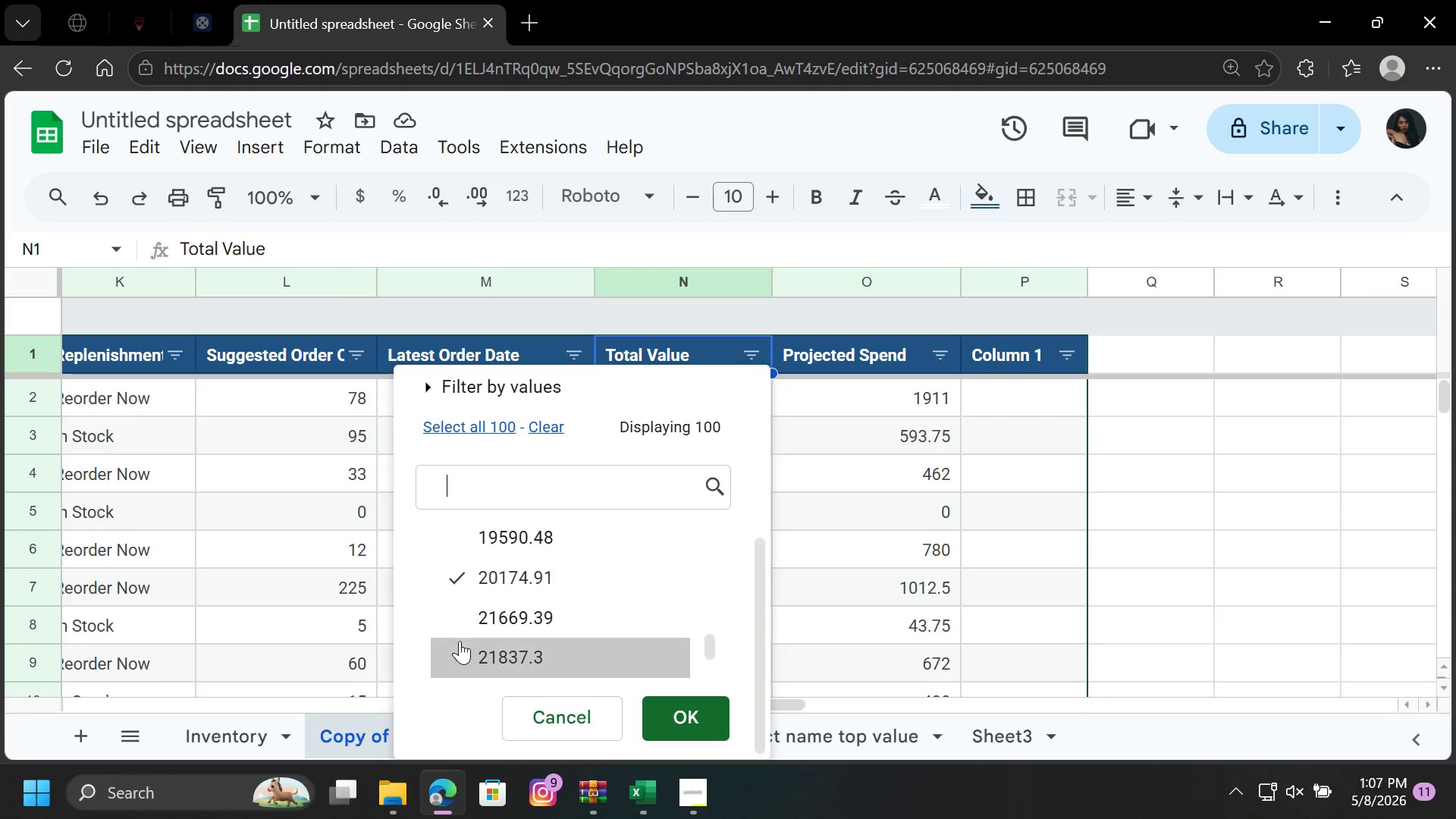 
key(ArrowDown)
 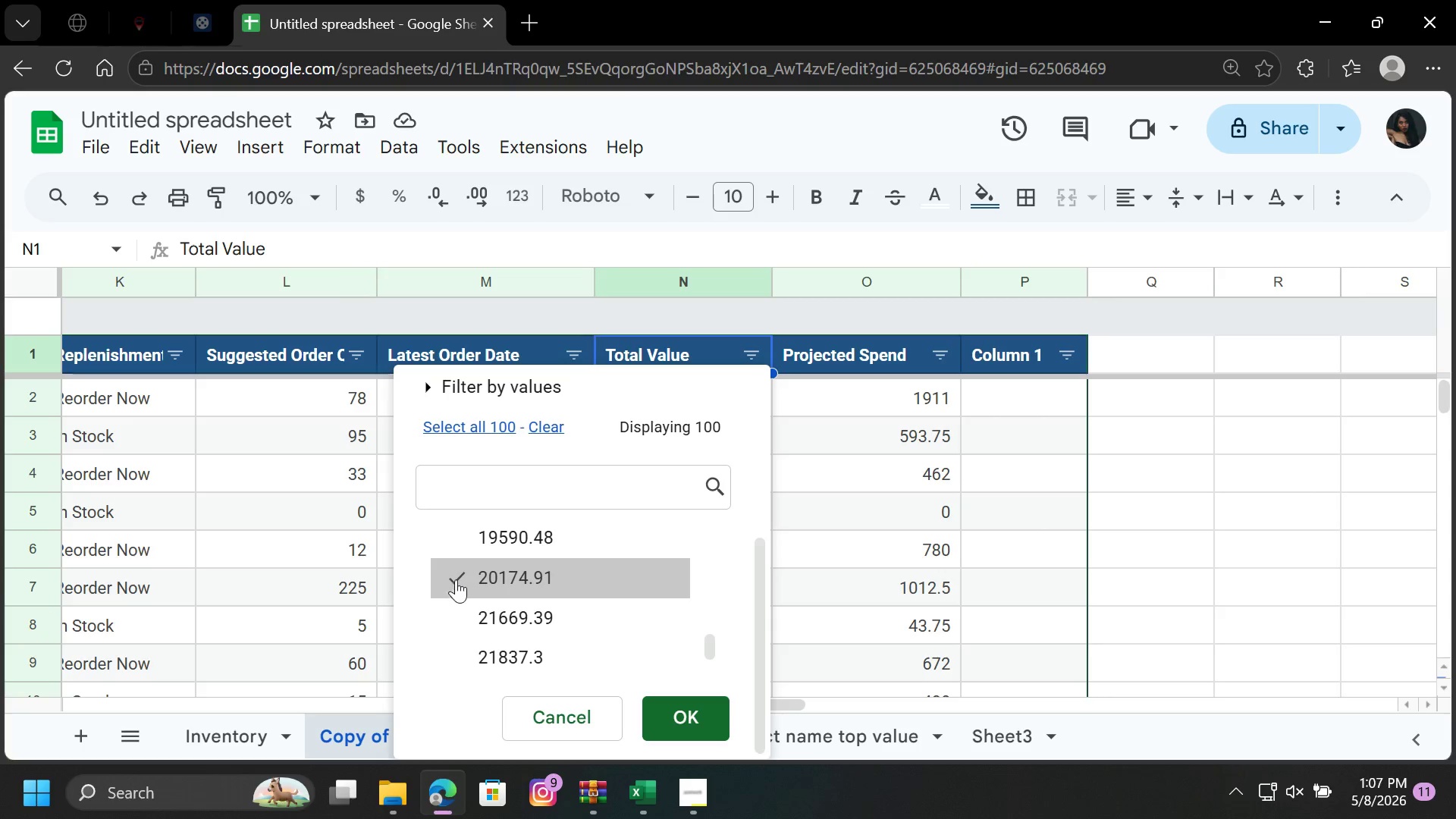 
left_click([453, 572])
 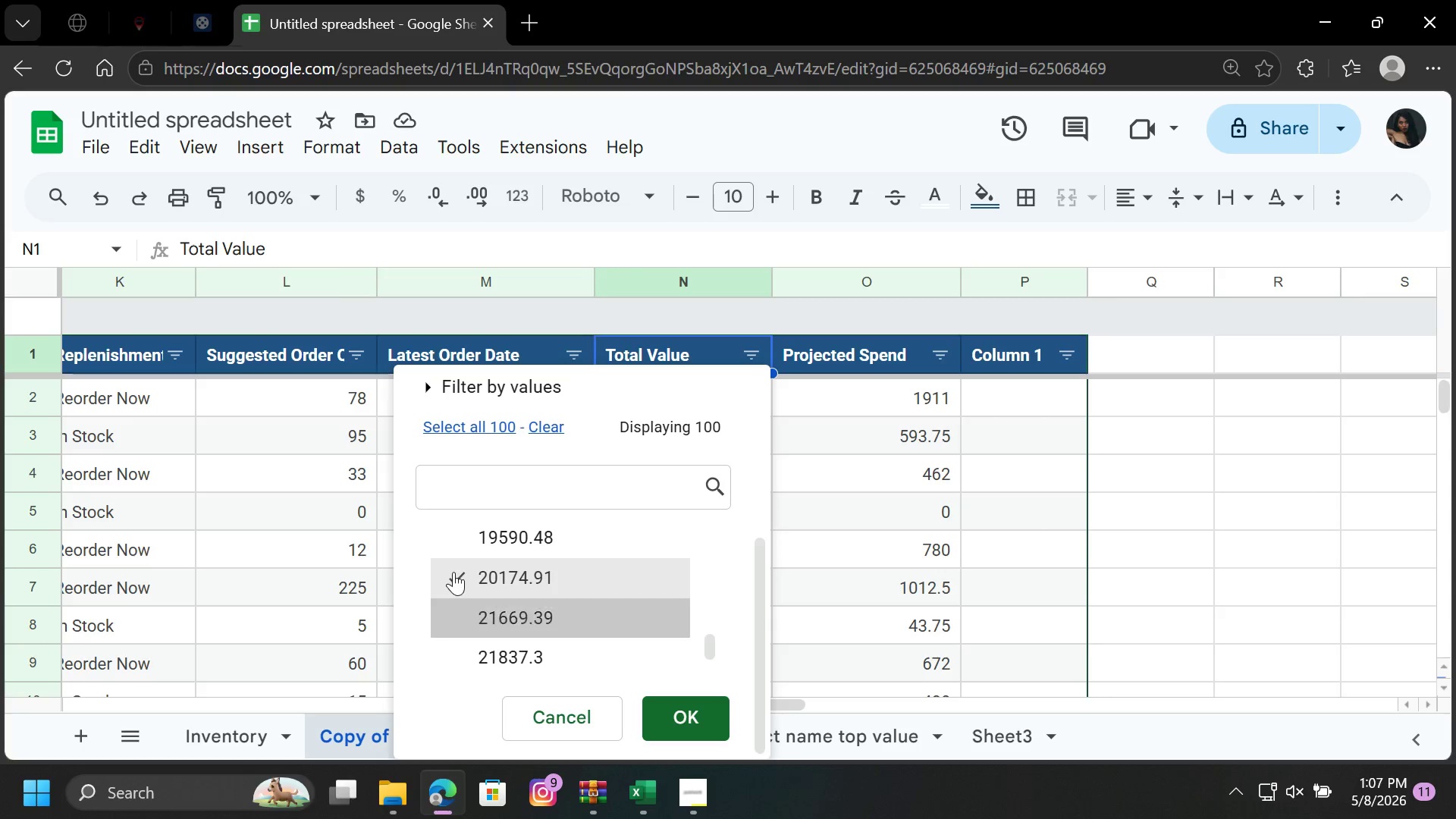 
key(ArrowDown)
 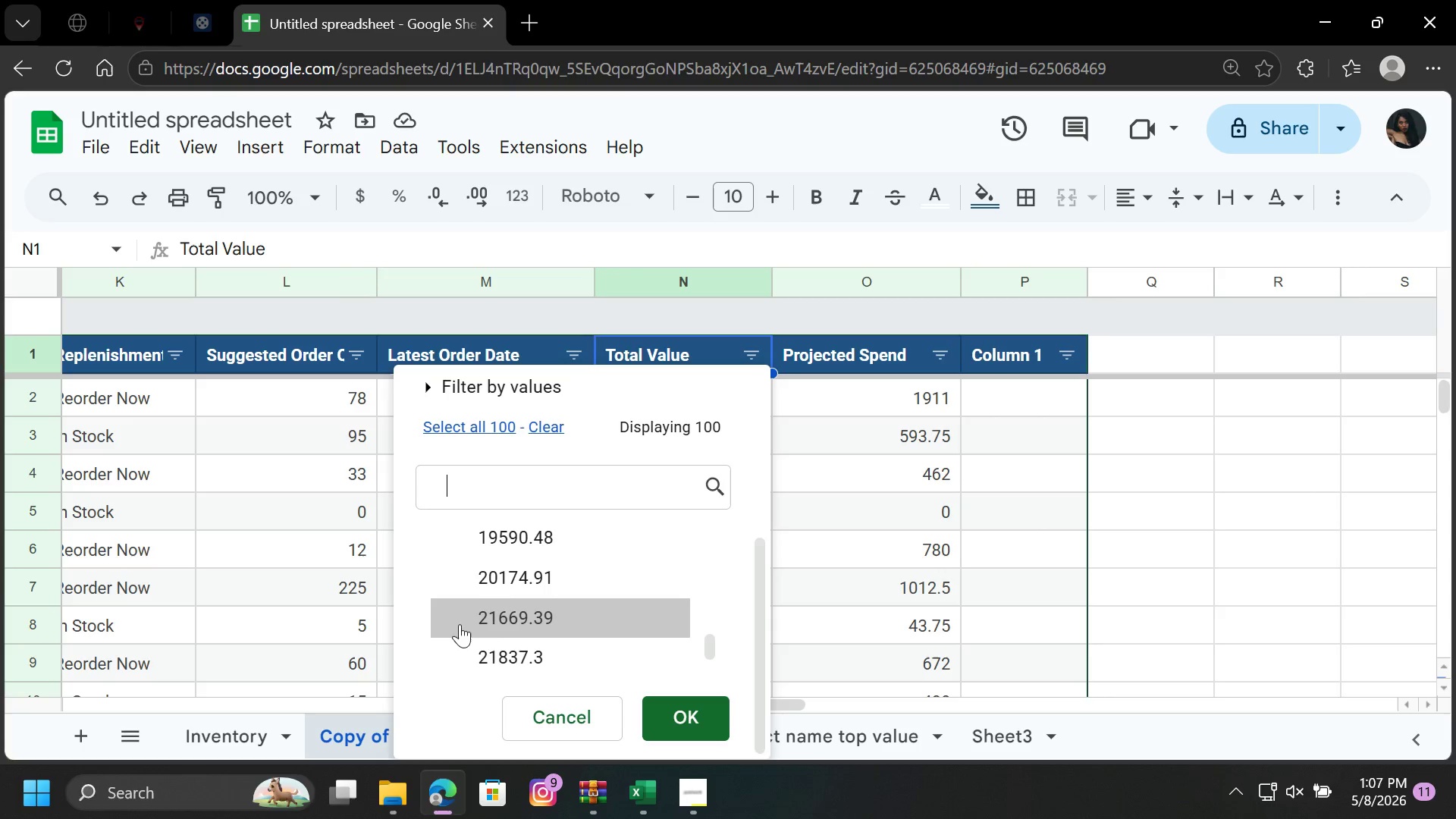 
key(ArrowDown)
 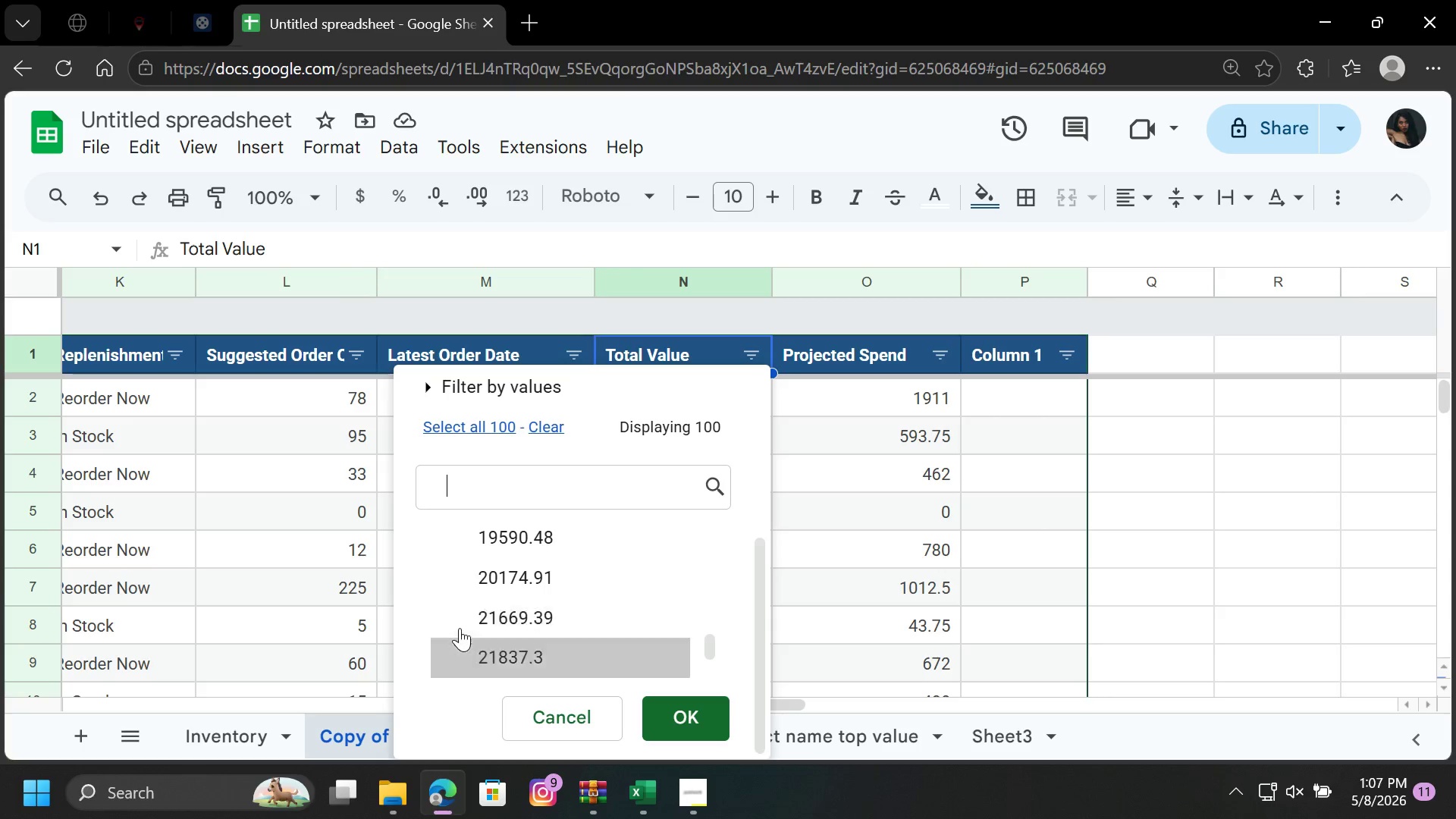 
left_click([460, 628])
 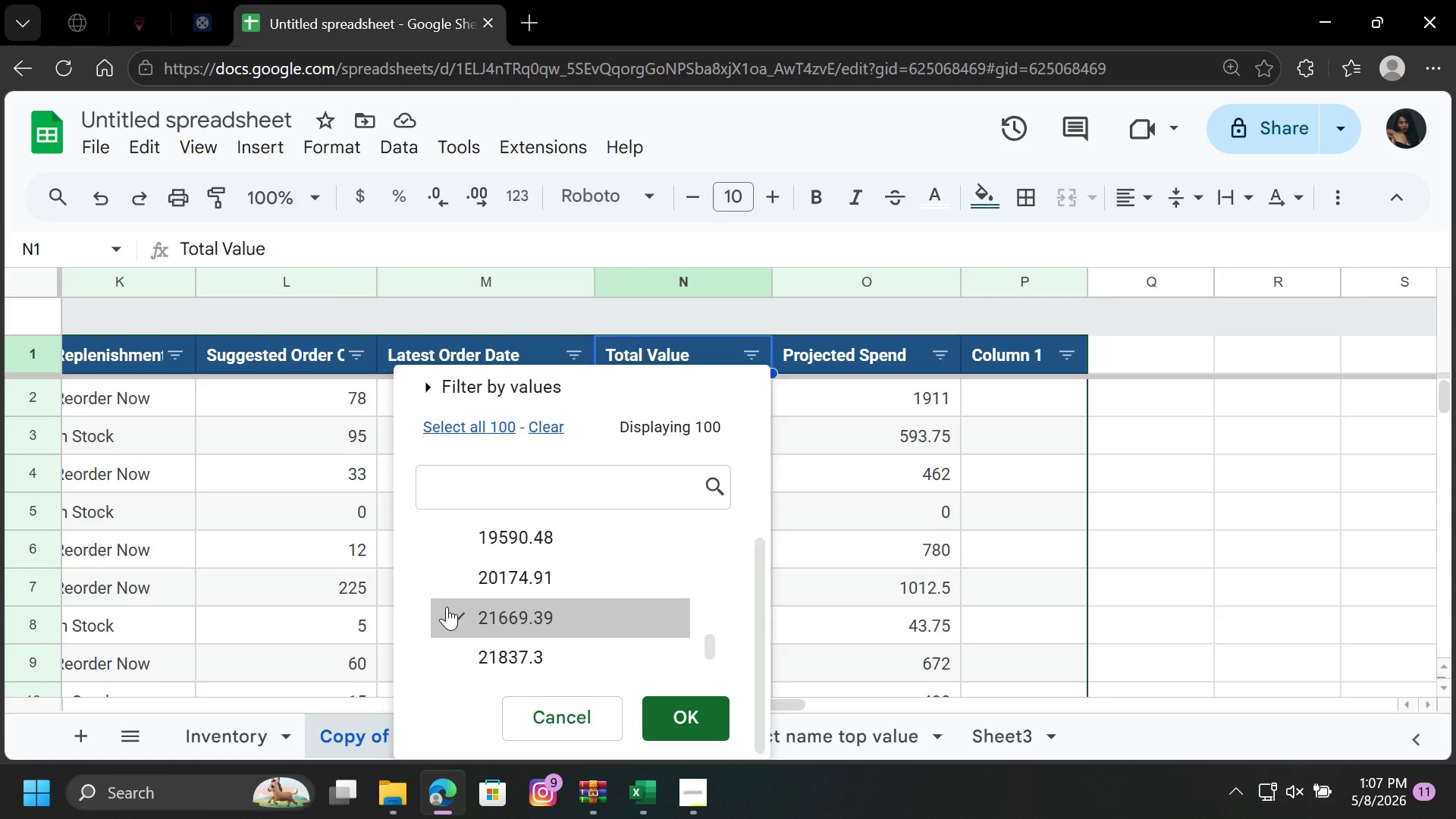 
left_click([447, 607])
 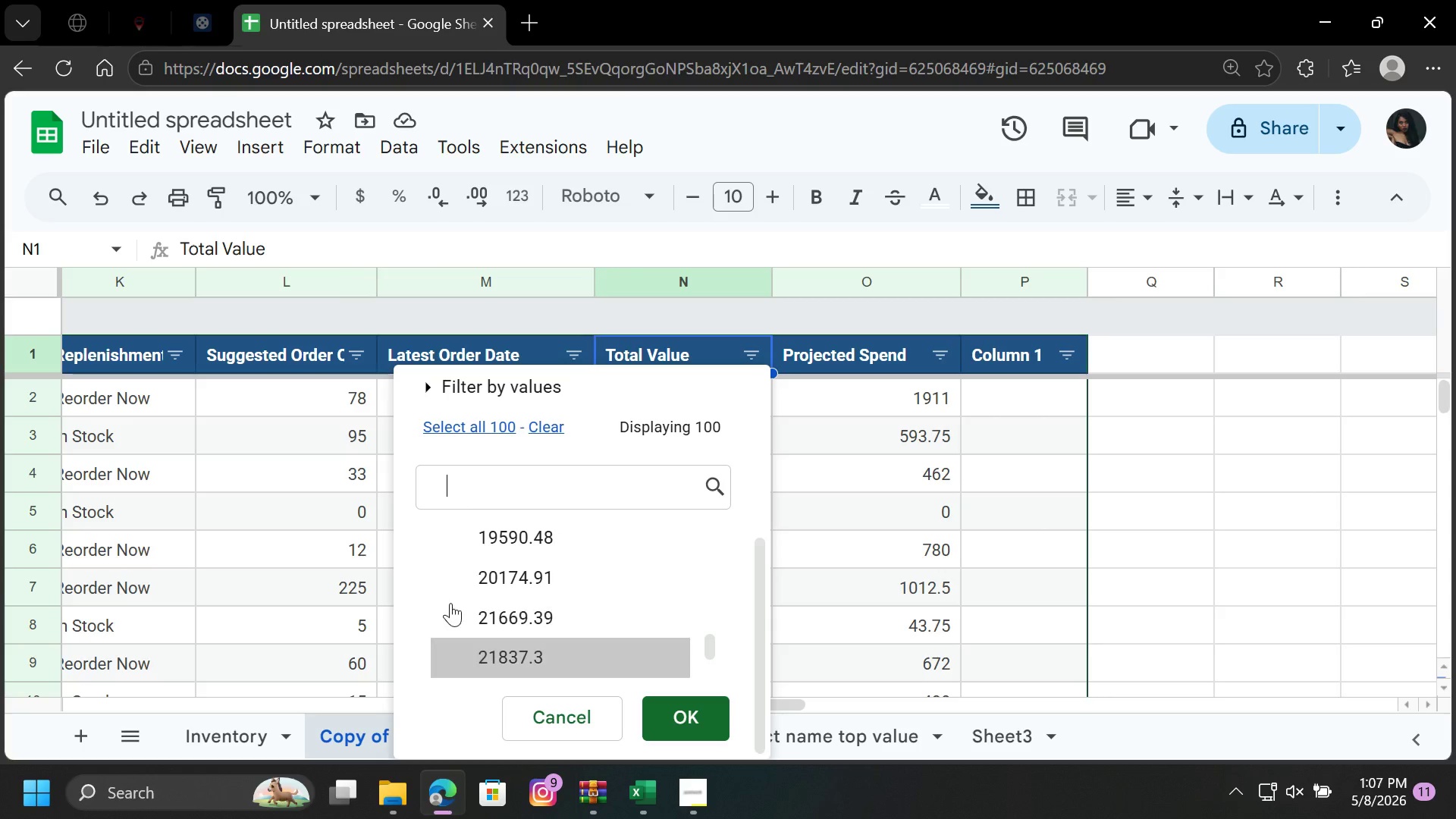 
key(ArrowDown)
 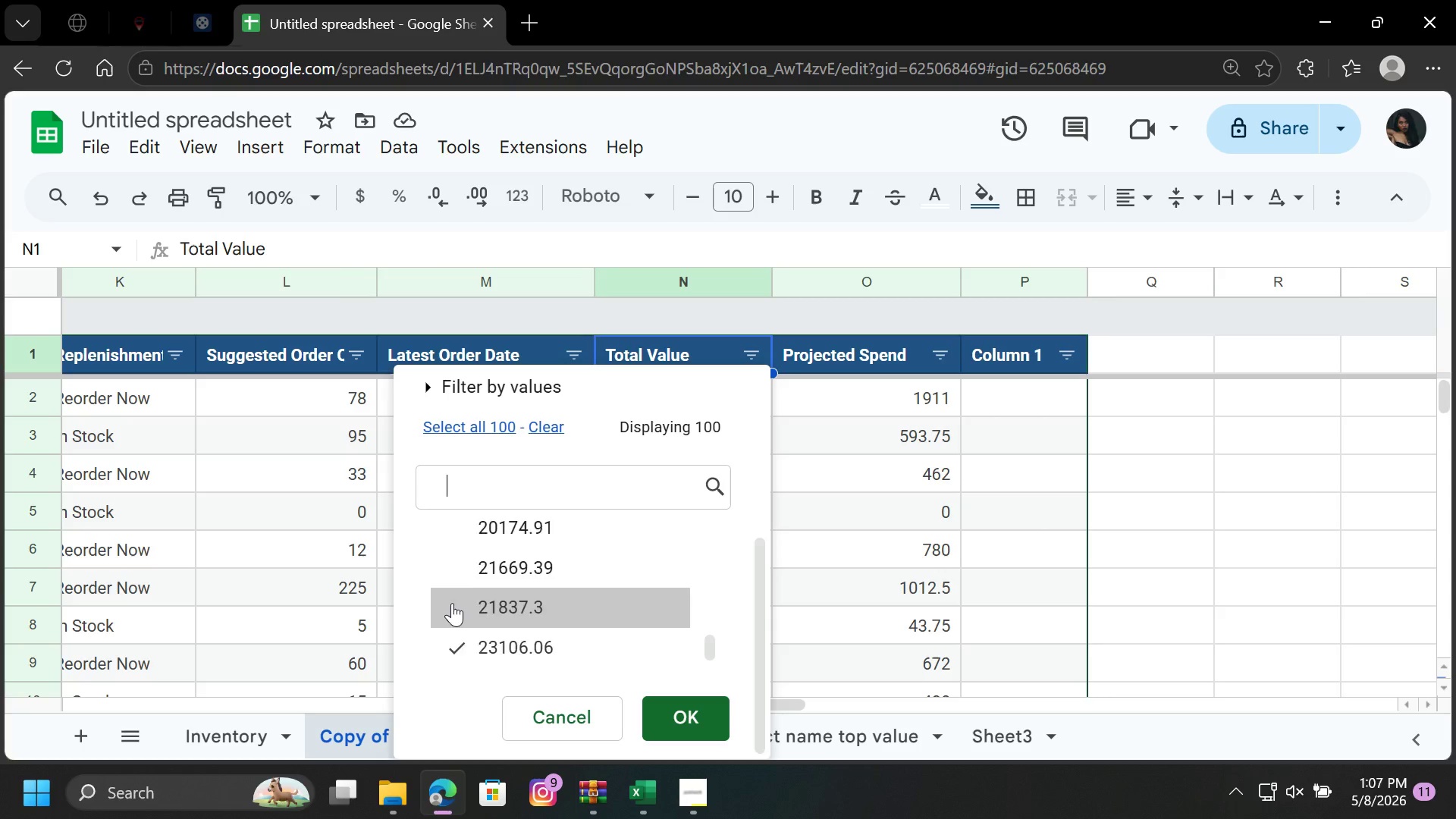 
scroll: coordinate [452, 603], scroll_direction: down, amount: 1.0
 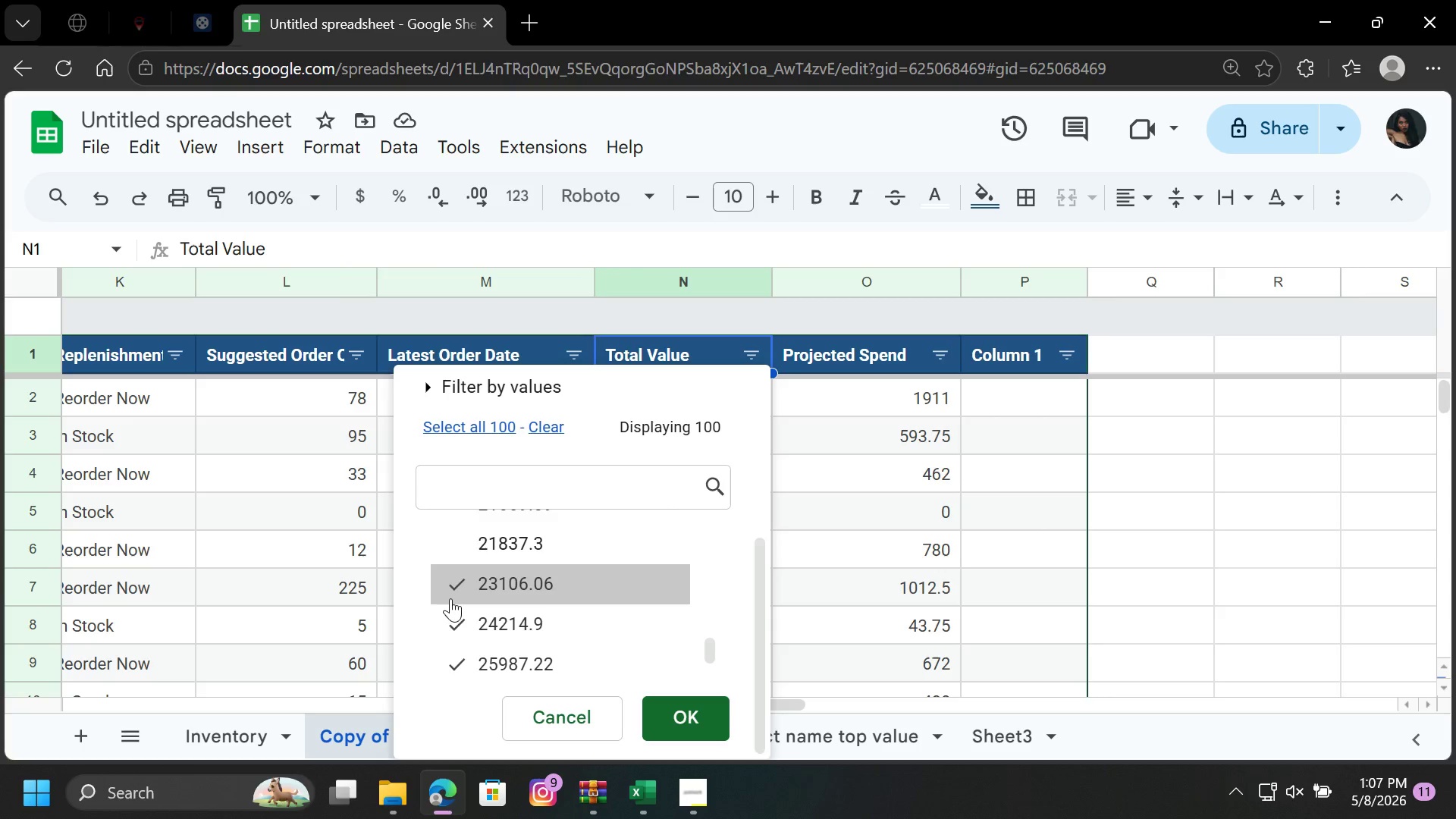 
left_click([450, 598])
 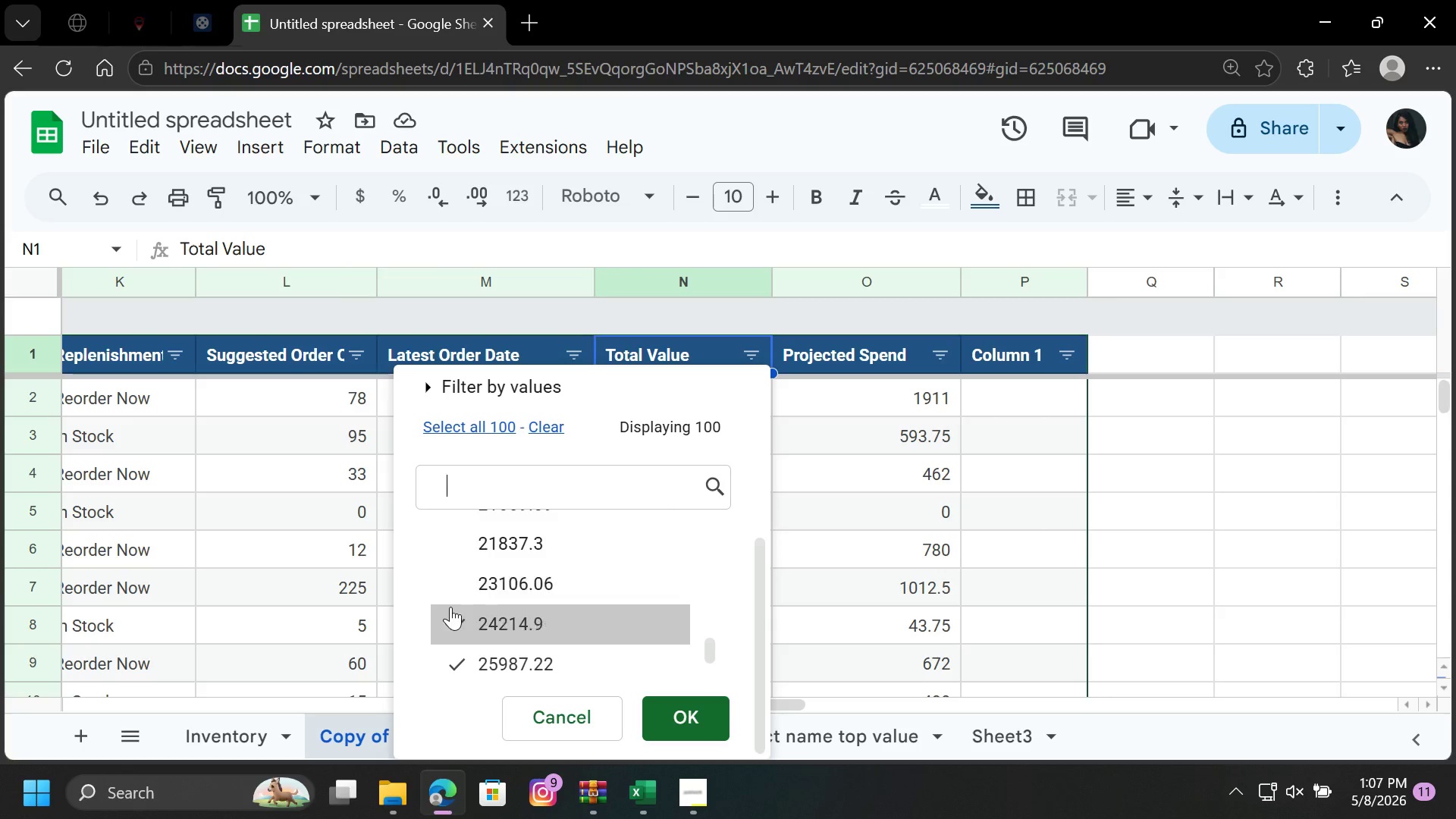 
key(ArrowDown)
 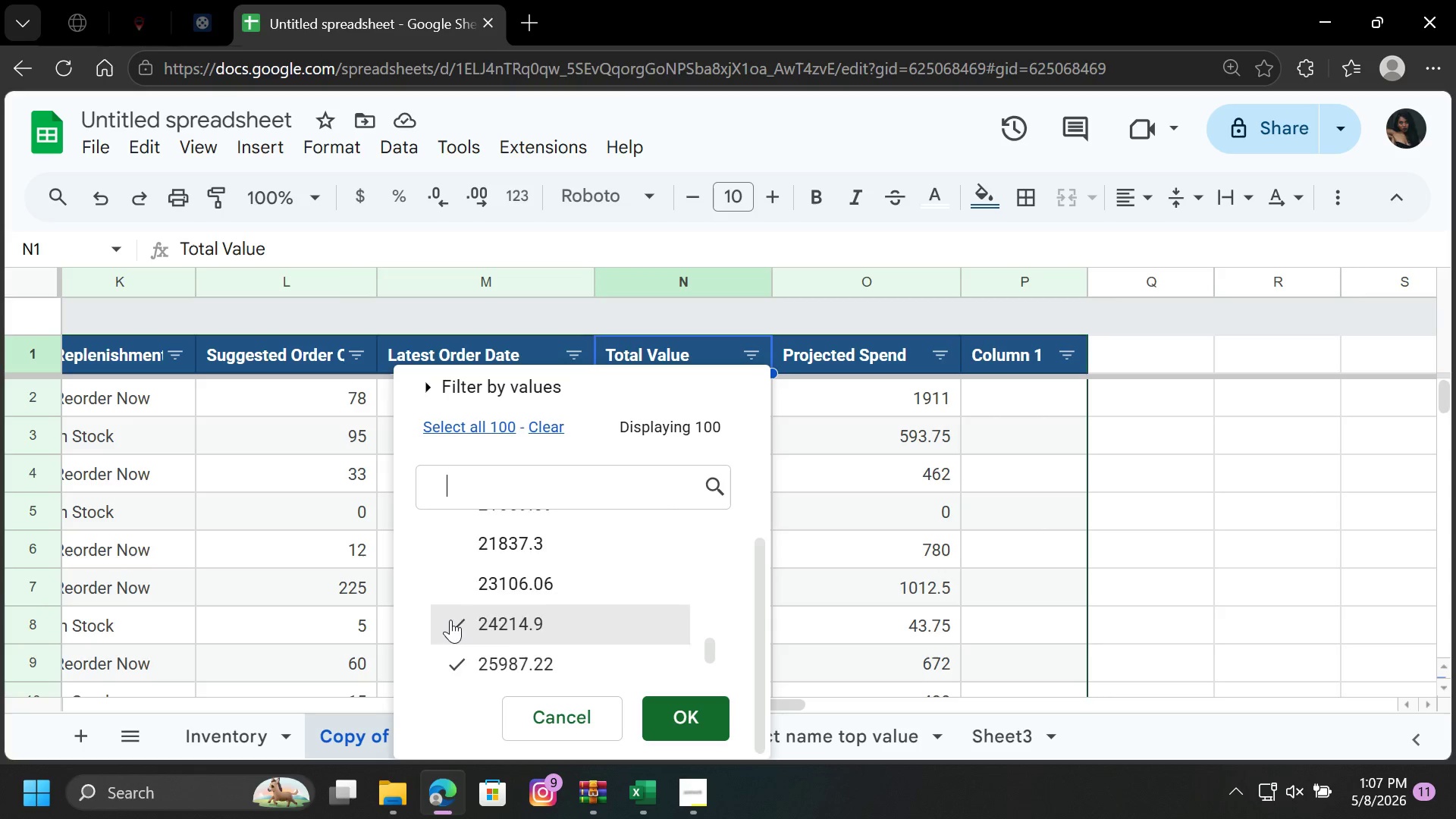 
key(ArrowDown)
 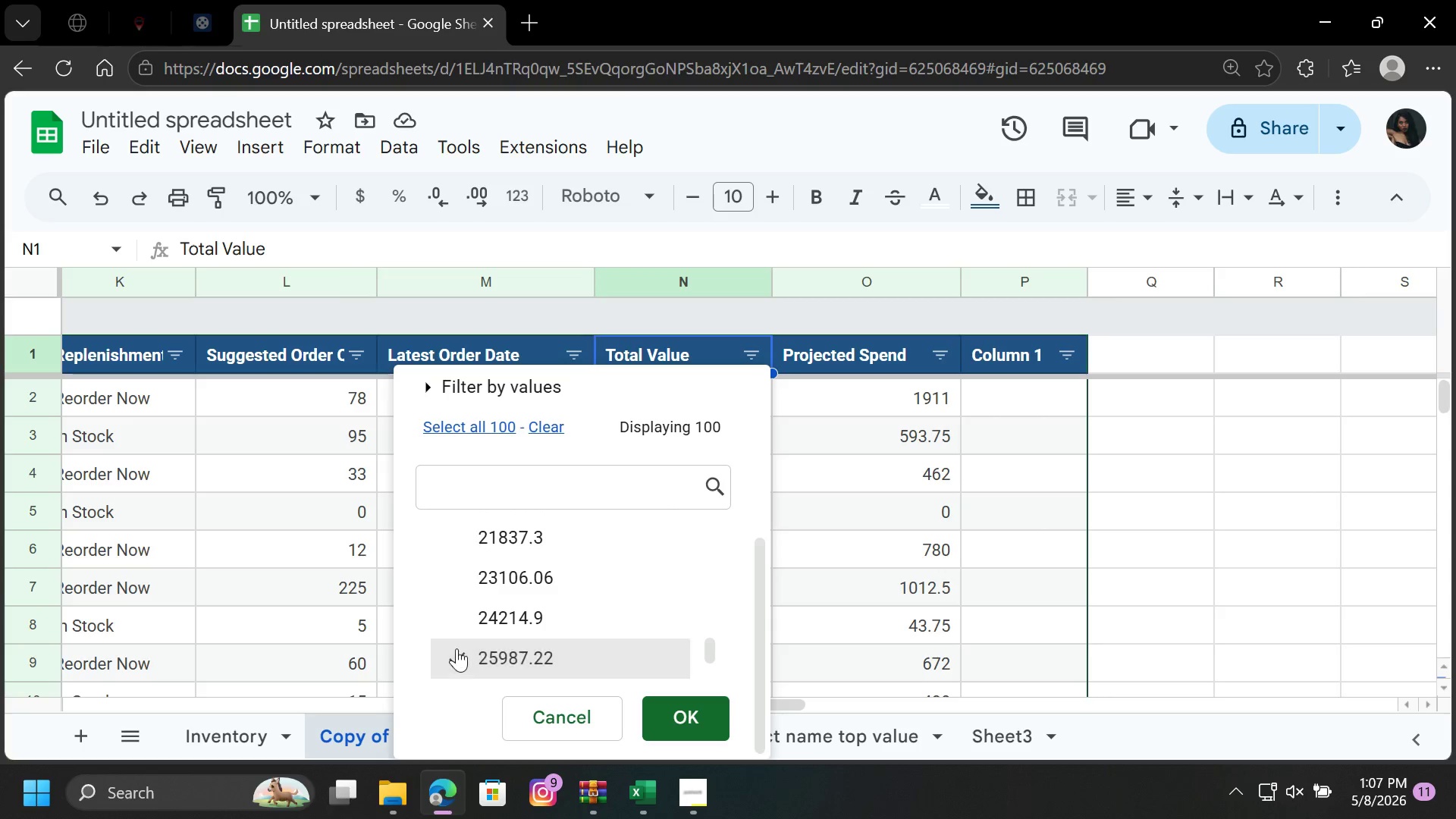 
key(ArrowDown)
 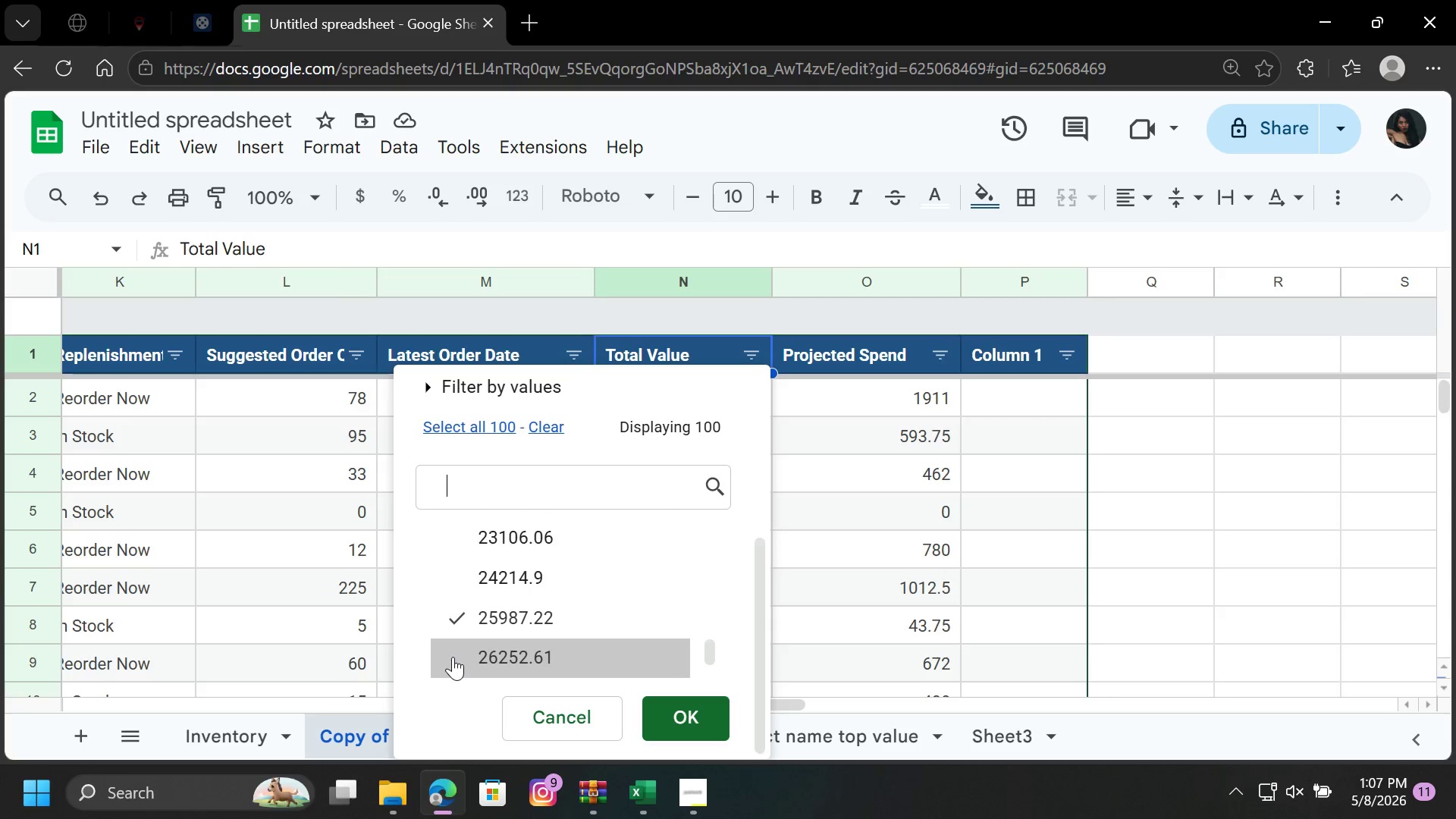 
key(ArrowDown)
 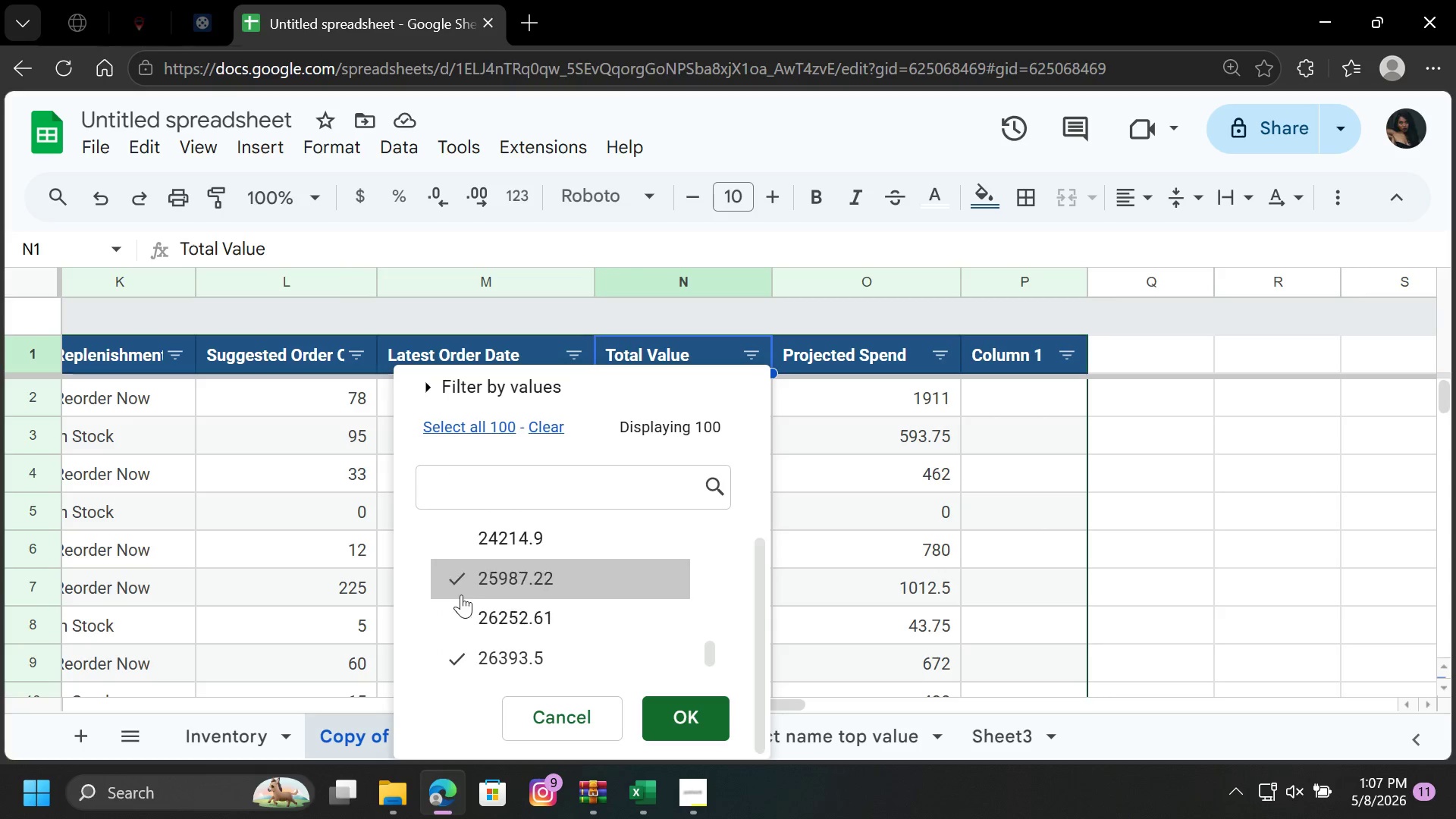 
left_click([460, 588])
 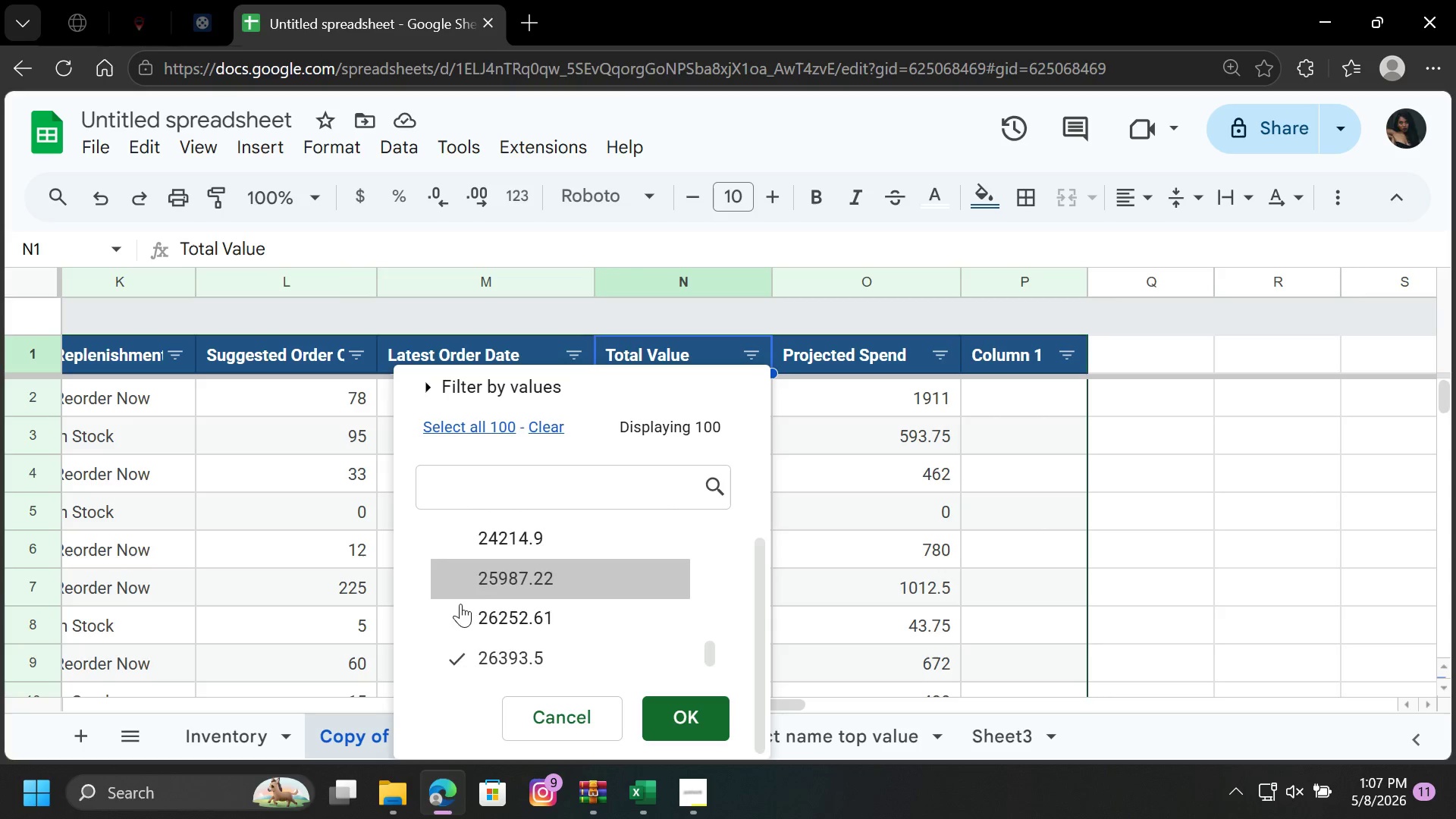 
key(ArrowDown)
 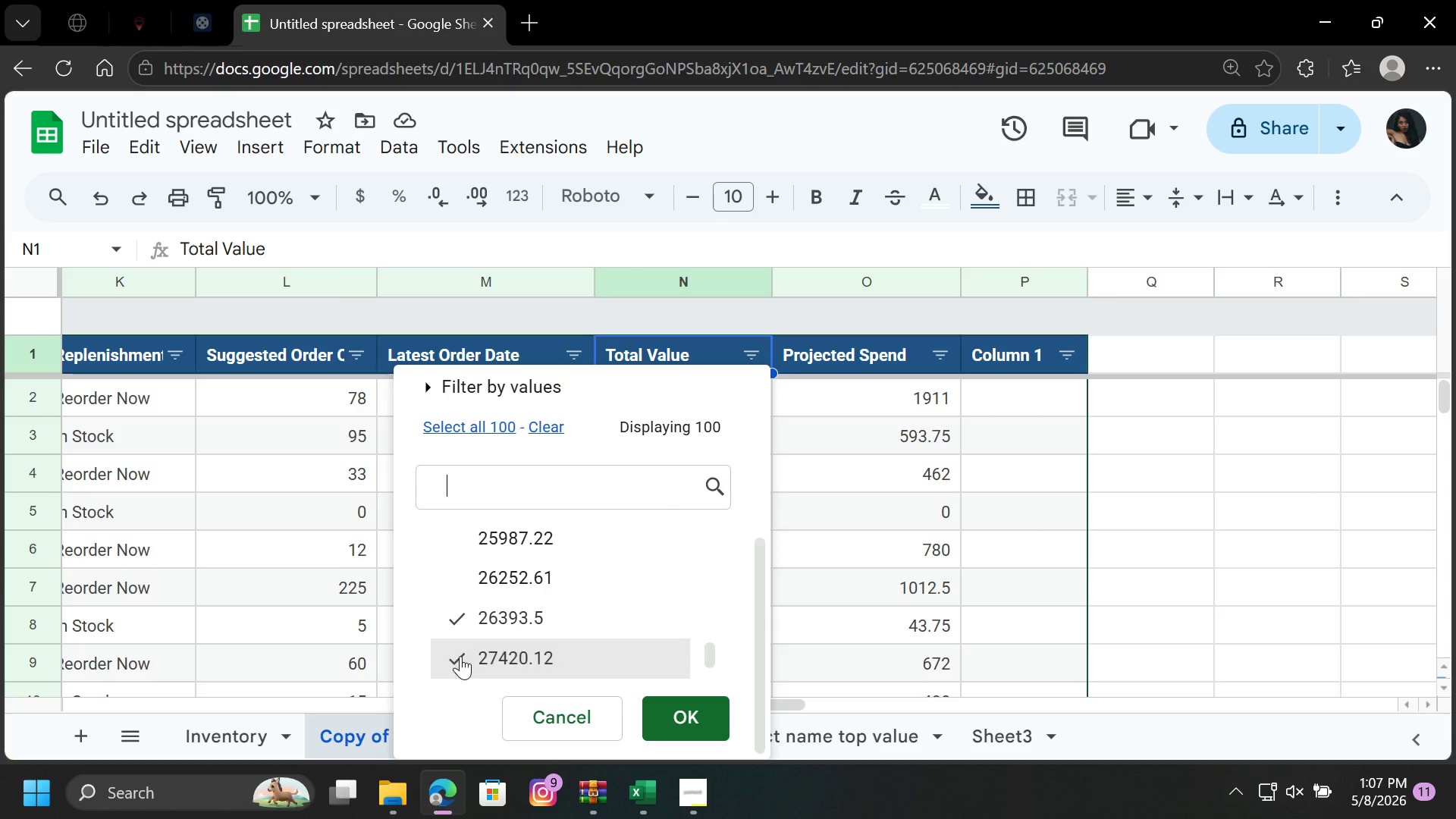 
left_click([460, 656])
 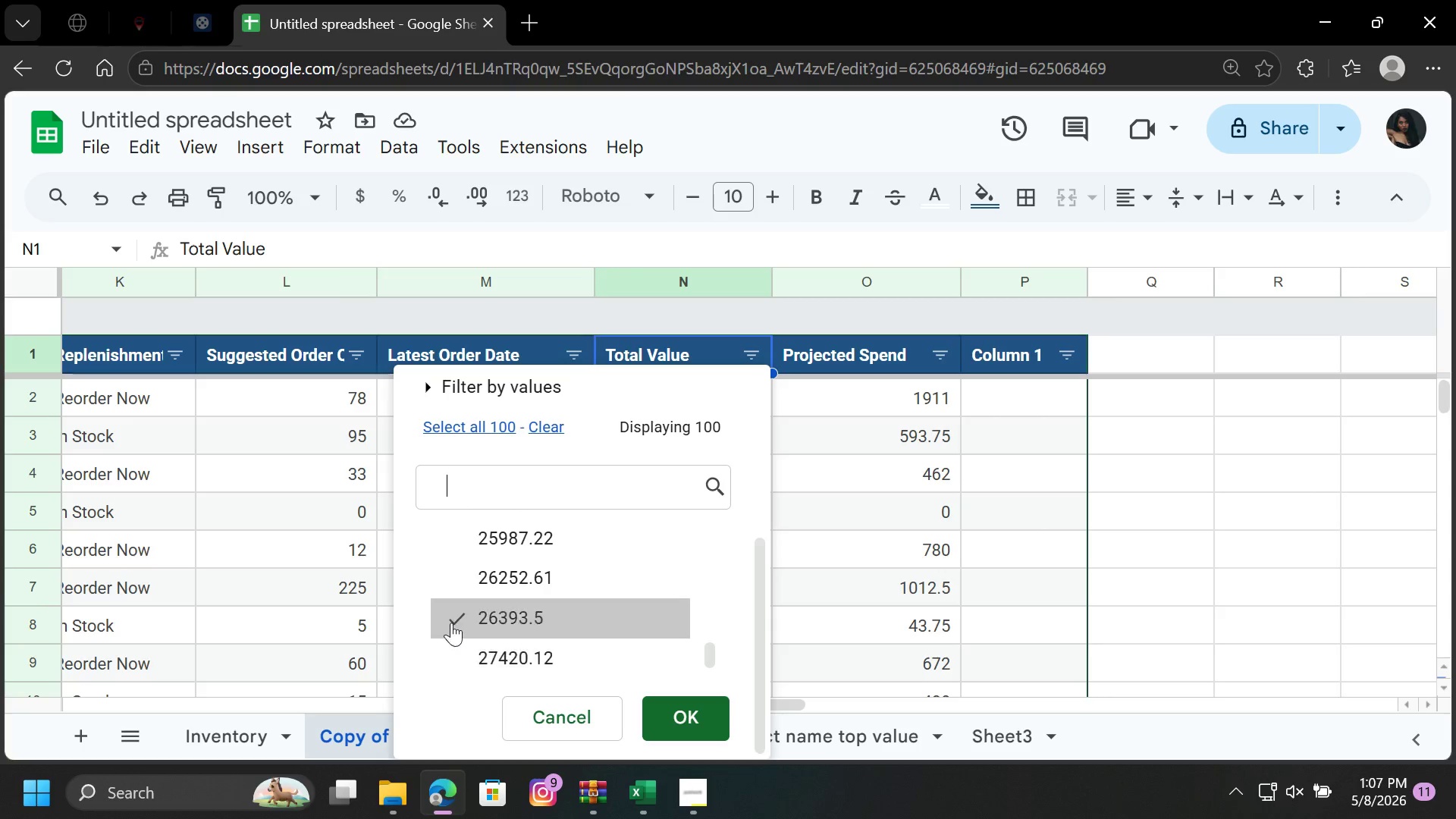 
key(ArrowDown)
 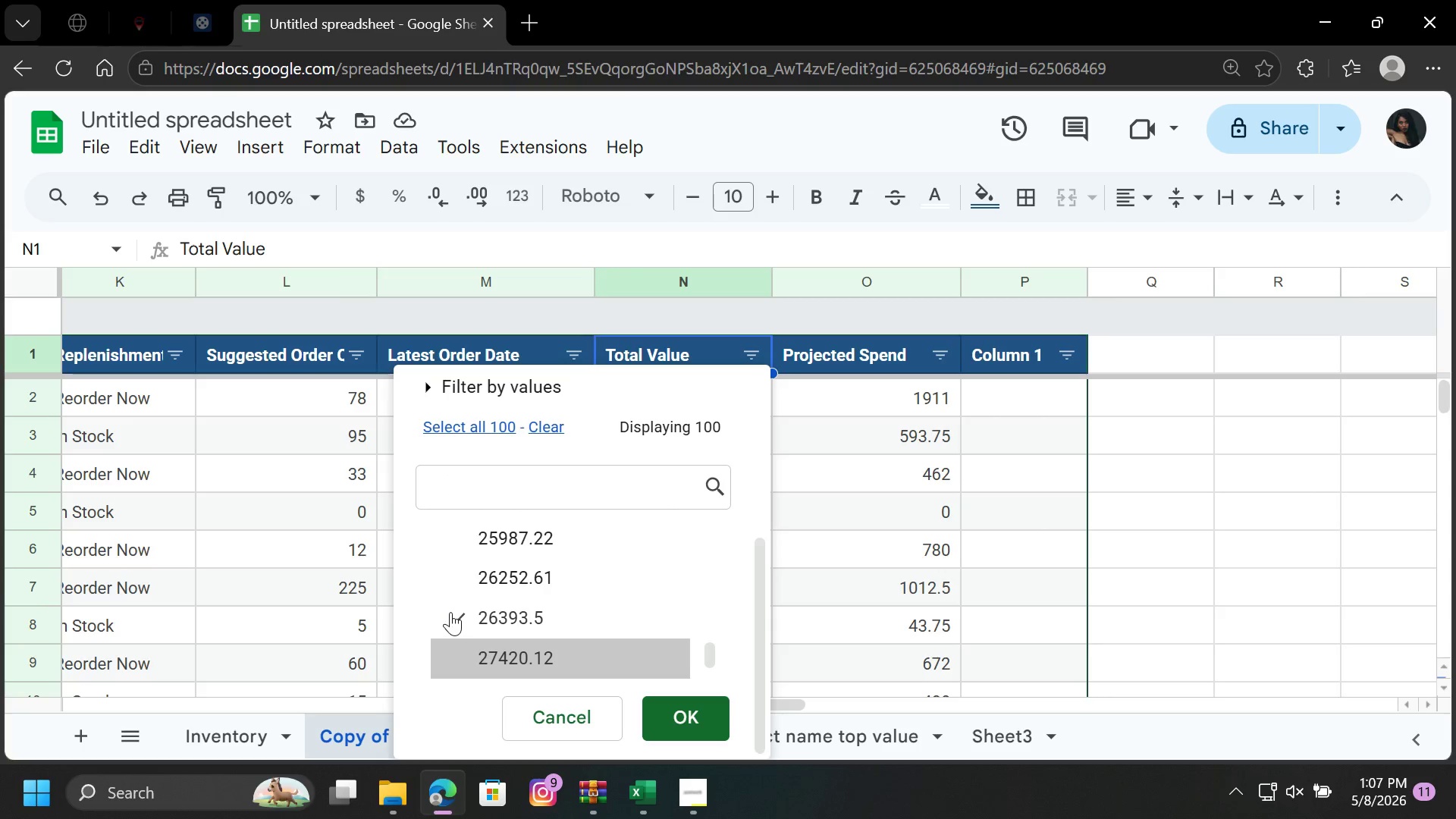 
left_click([450, 612])
 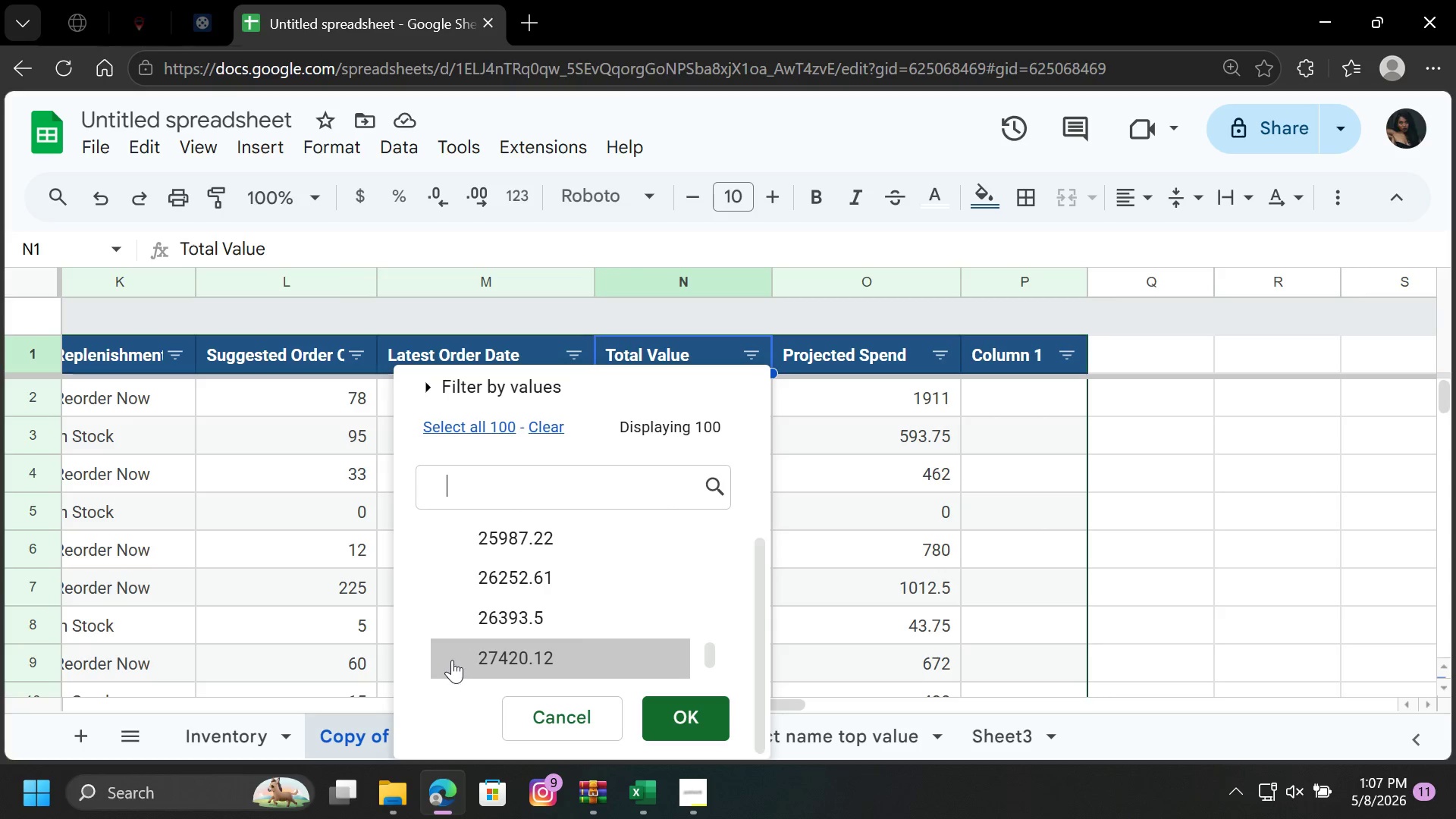 
left_click([452, 663])
 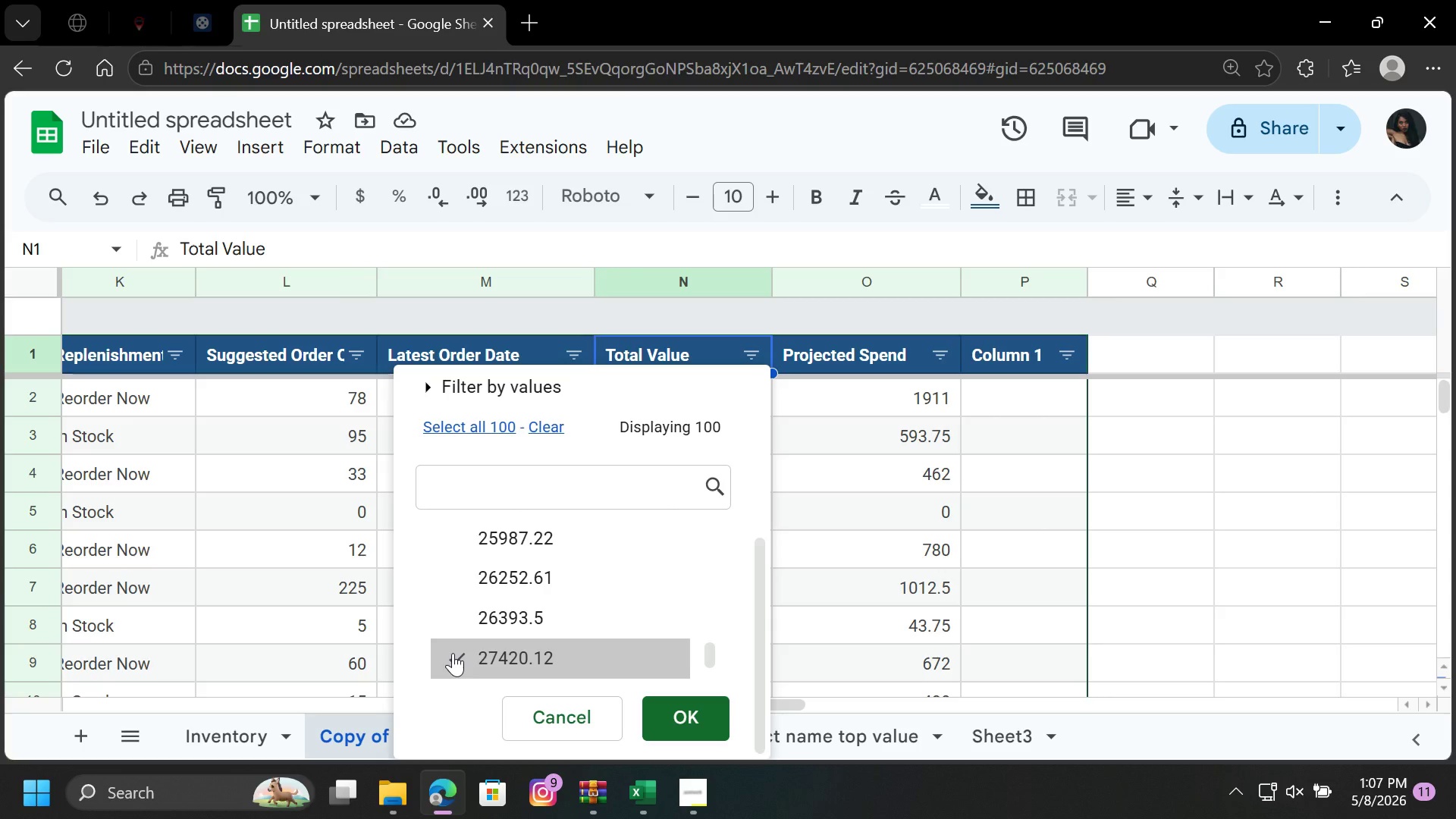 
left_click([453, 653])
 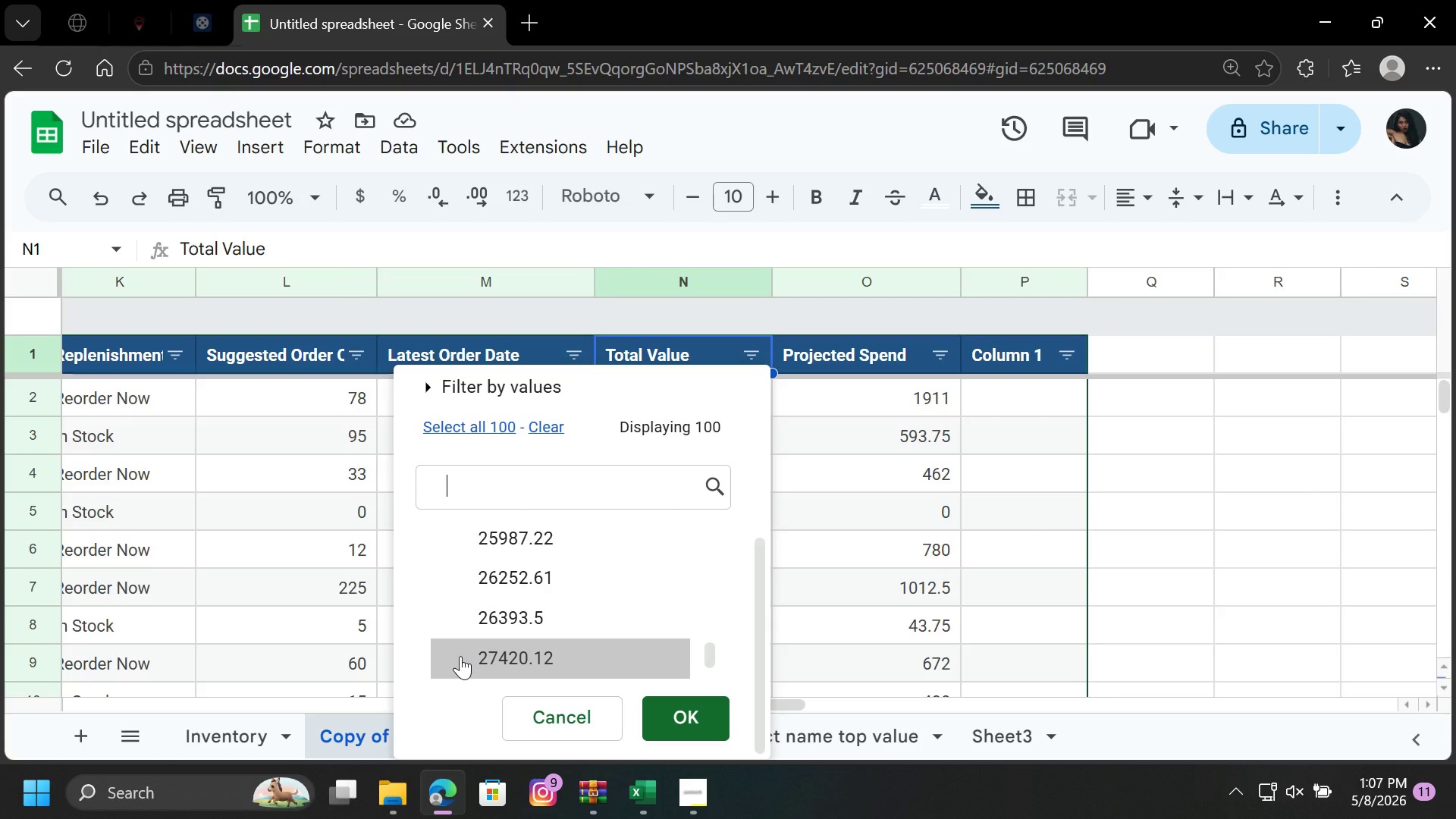 
left_click([460, 656])
 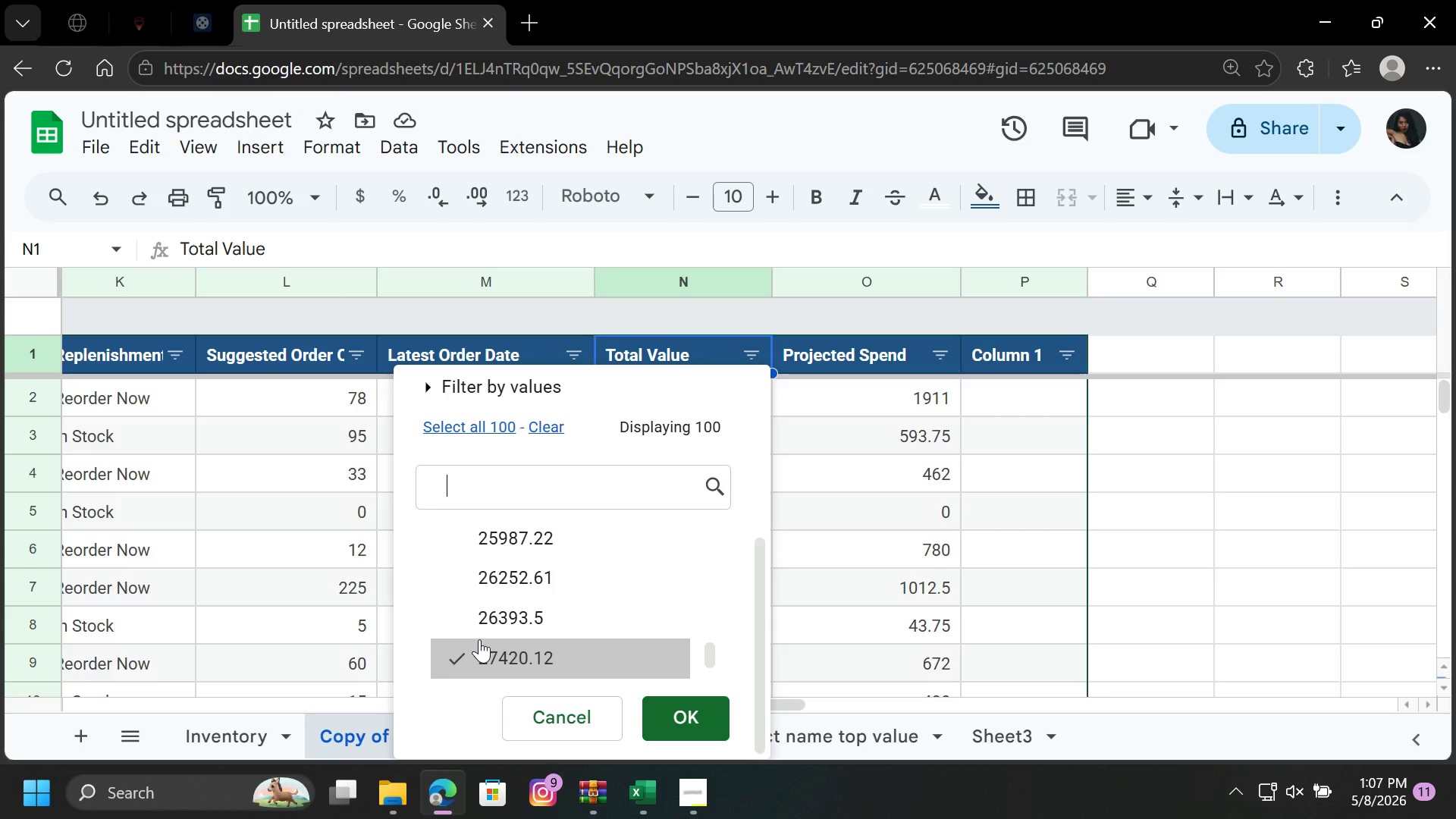 
scroll: coordinate [479, 639], scroll_direction: up, amount: 1.0
 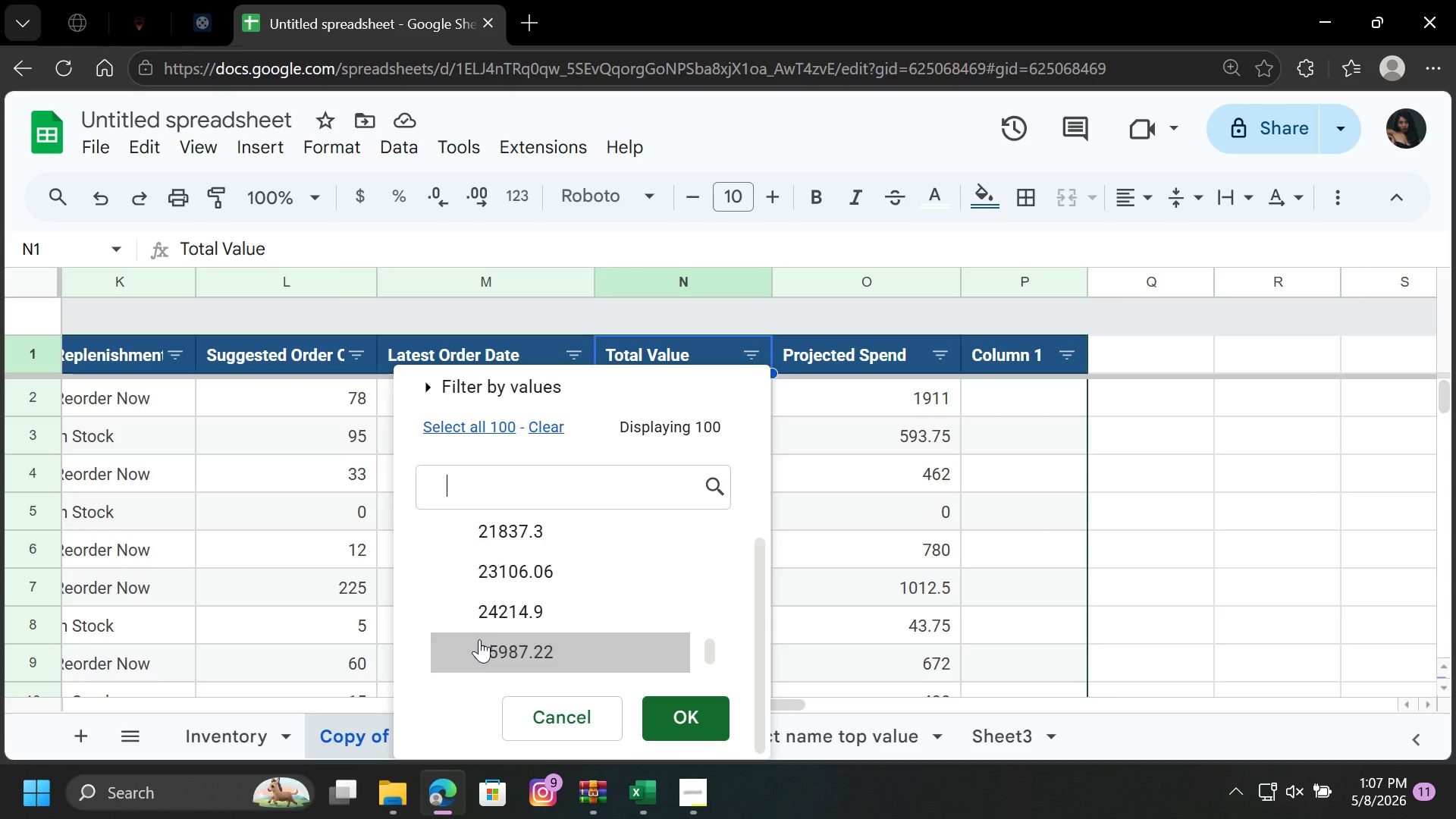 
scroll: coordinate [479, 639], scroll_direction: down, amount: 1.0
 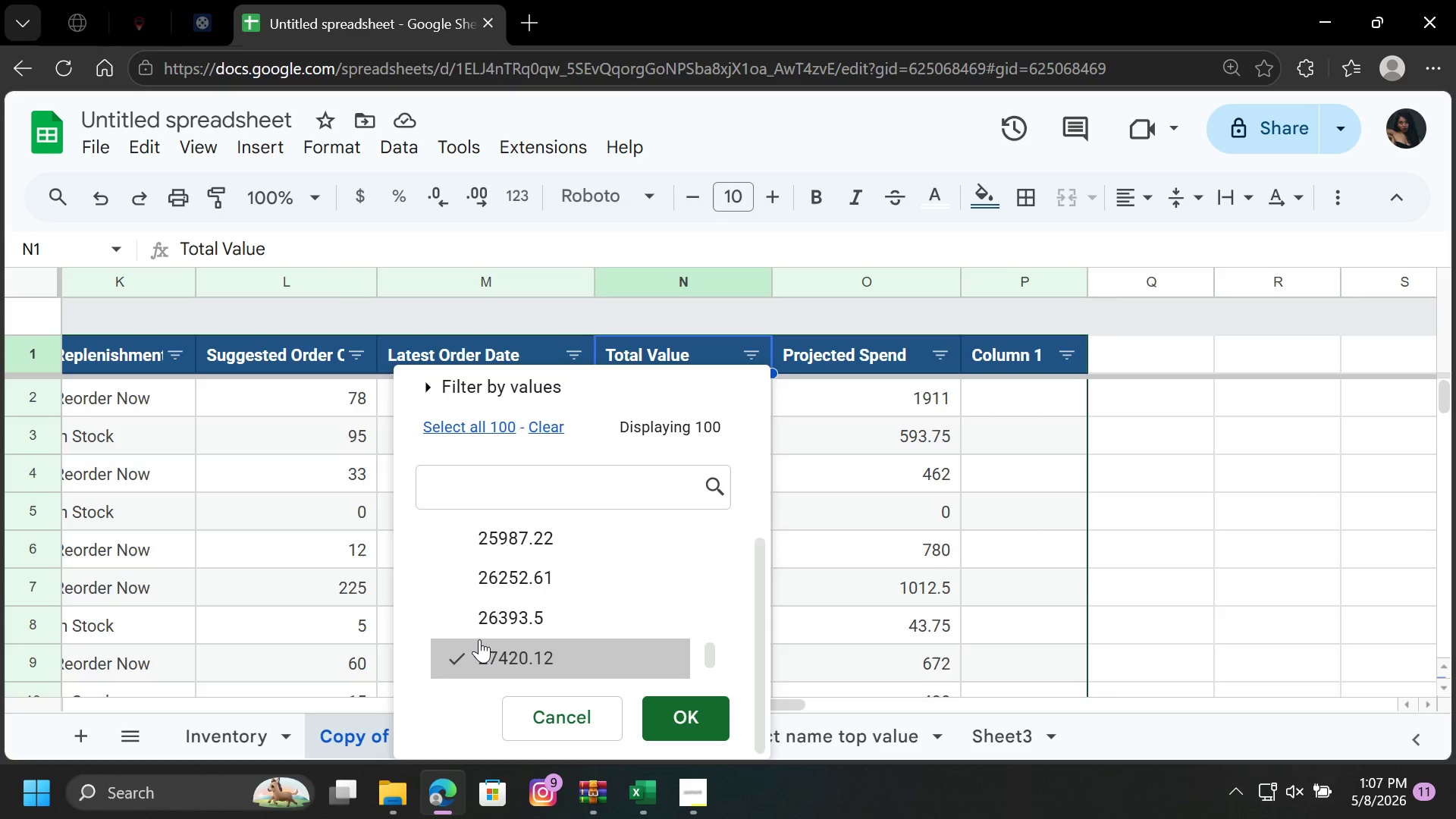 
scroll: coordinate [479, 639], scroll_direction: none, amount: 0.0
 